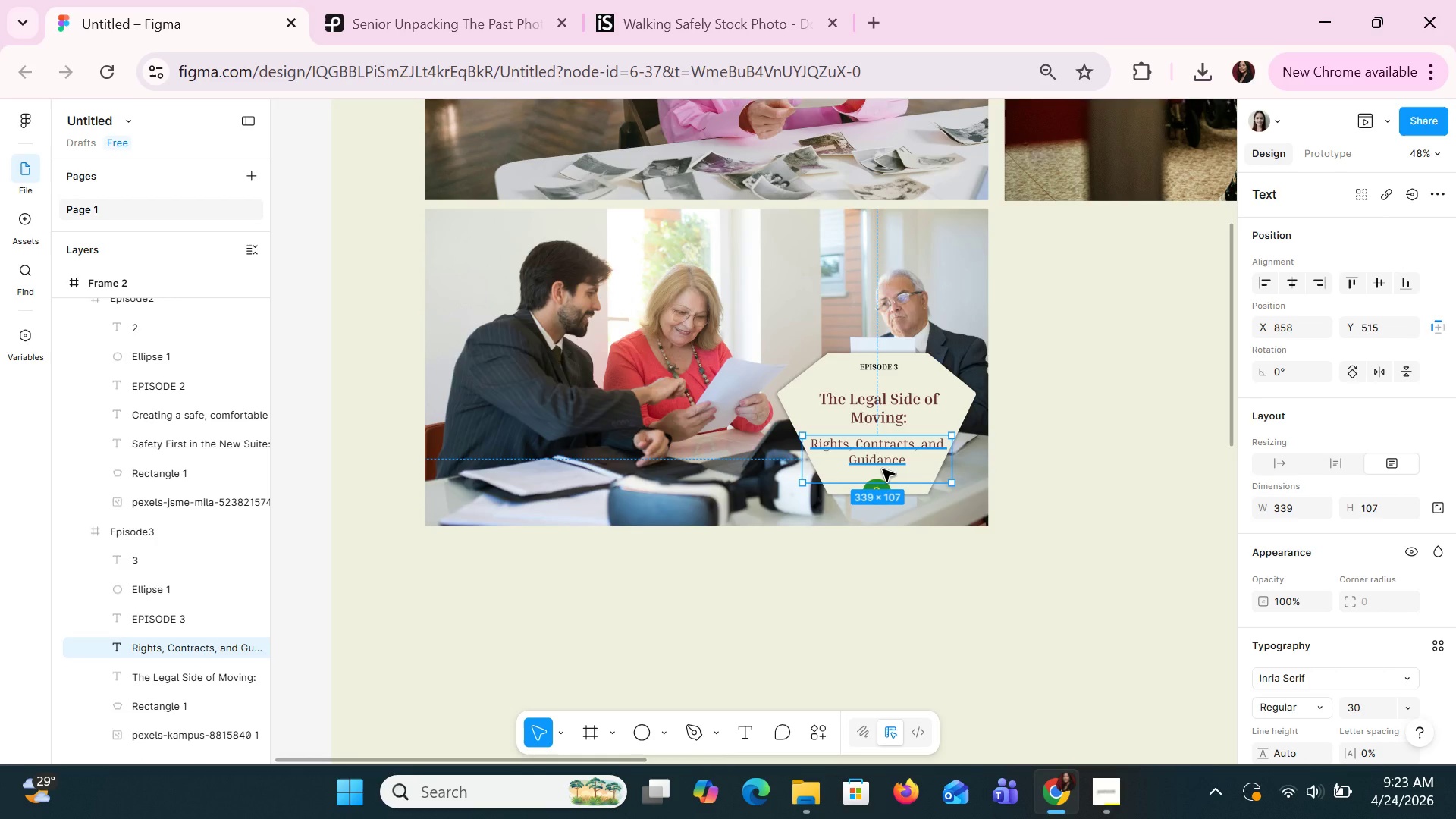 
hold_key(key=ControlLeft, duration=0.64)
scroll: coordinate [998, 460], scroll_direction: down, amount: 1.0
 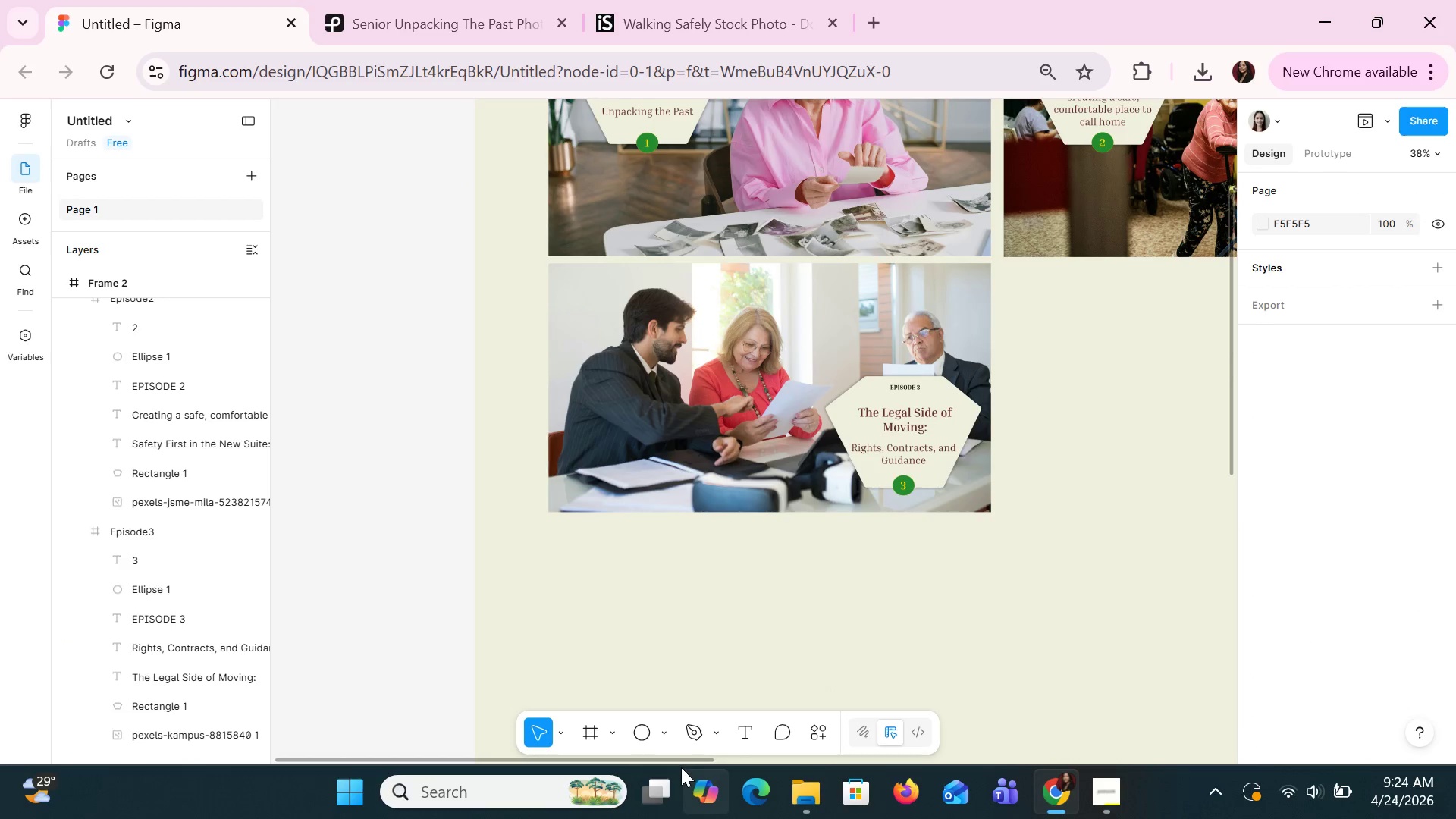 
left_click_drag(start_coordinate=[678, 760], to_coordinate=[832, 775])
 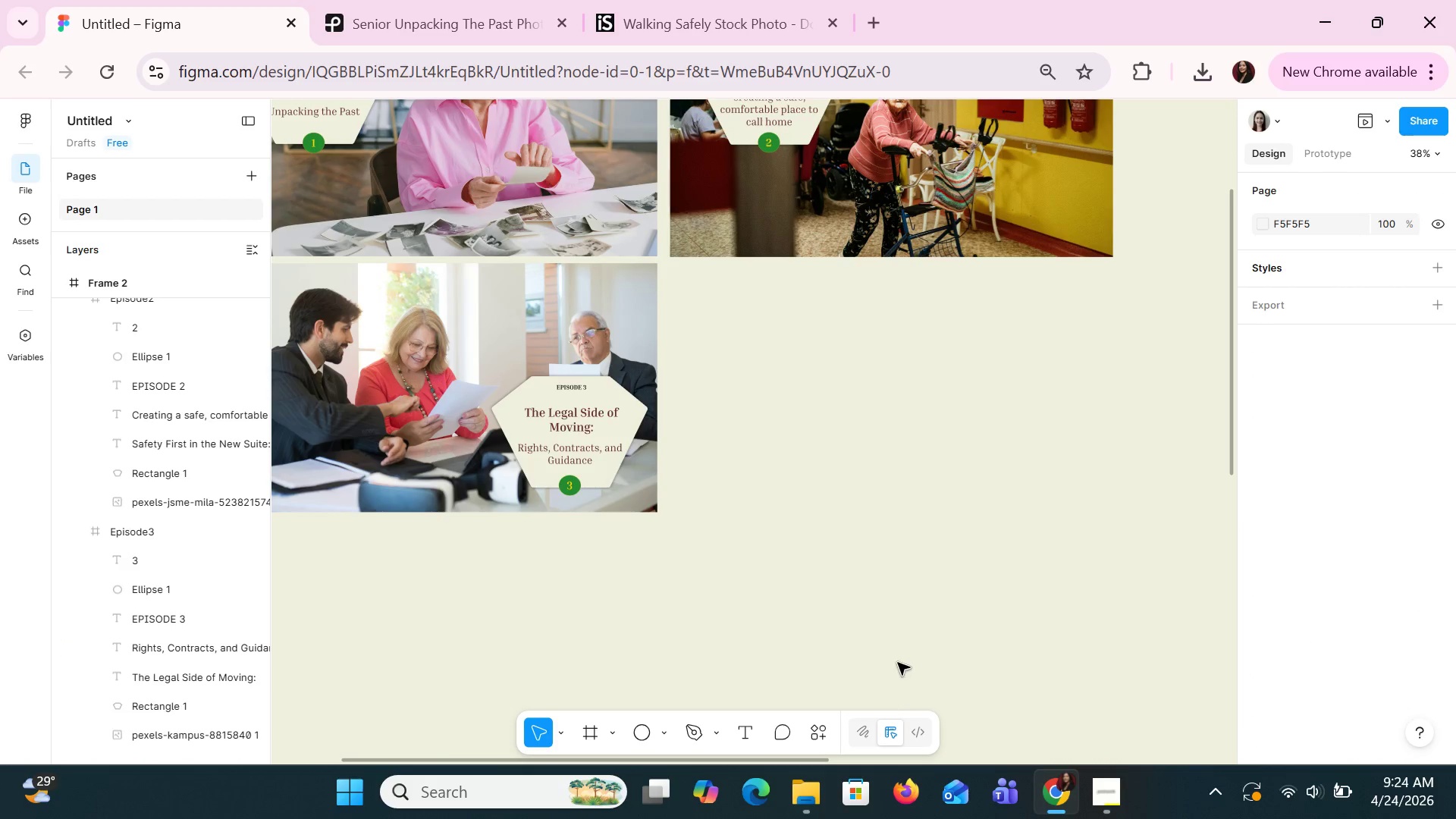 
hold_key(key=ControlLeft, duration=1.33)
scroll: coordinate [897, 662], scroll_direction: down, amount: 1.0
 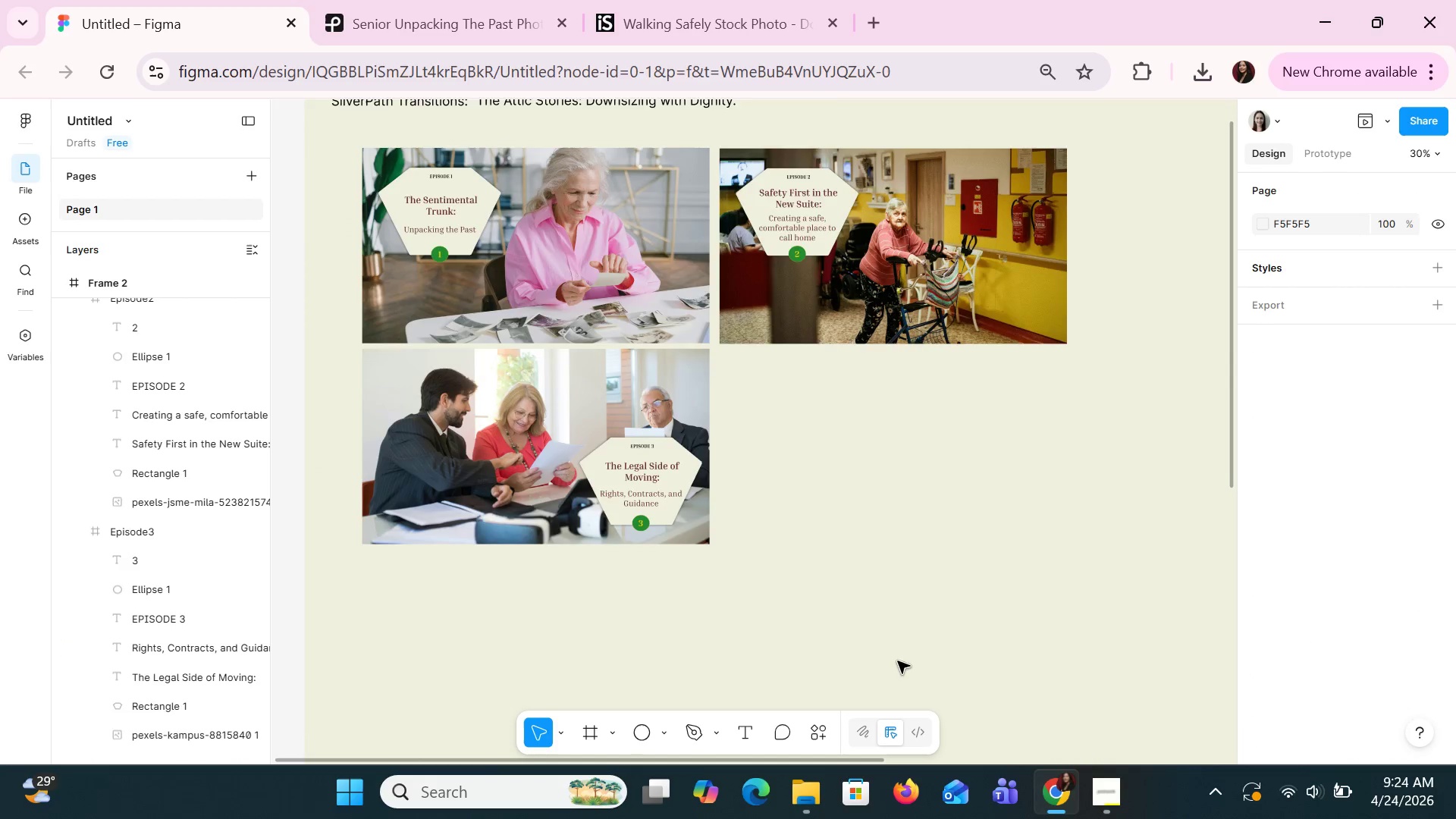 
scroll: coordinate [897, 661], scroll_direction: none, amount: 0.0
 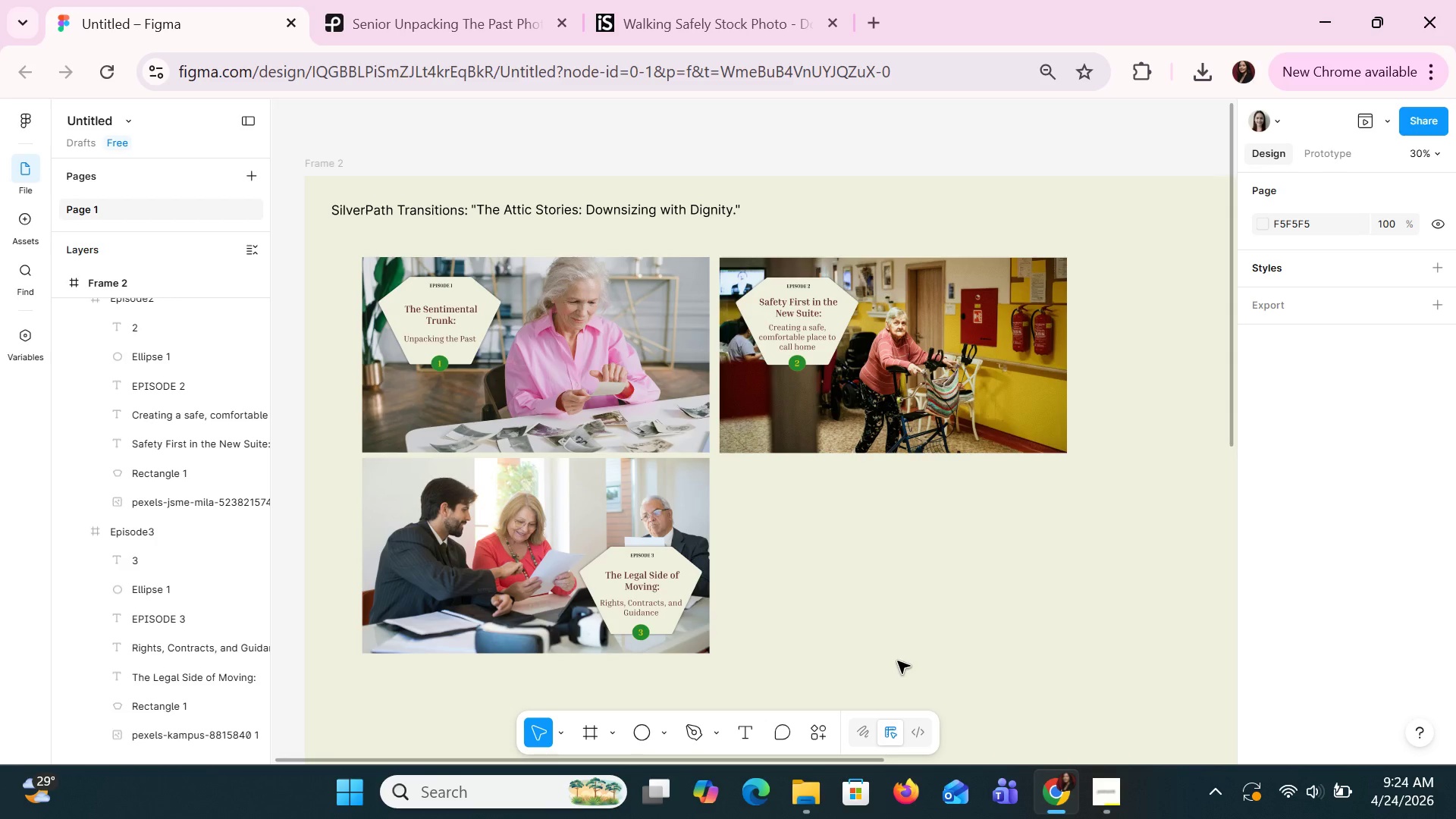 
wait(32.19)
 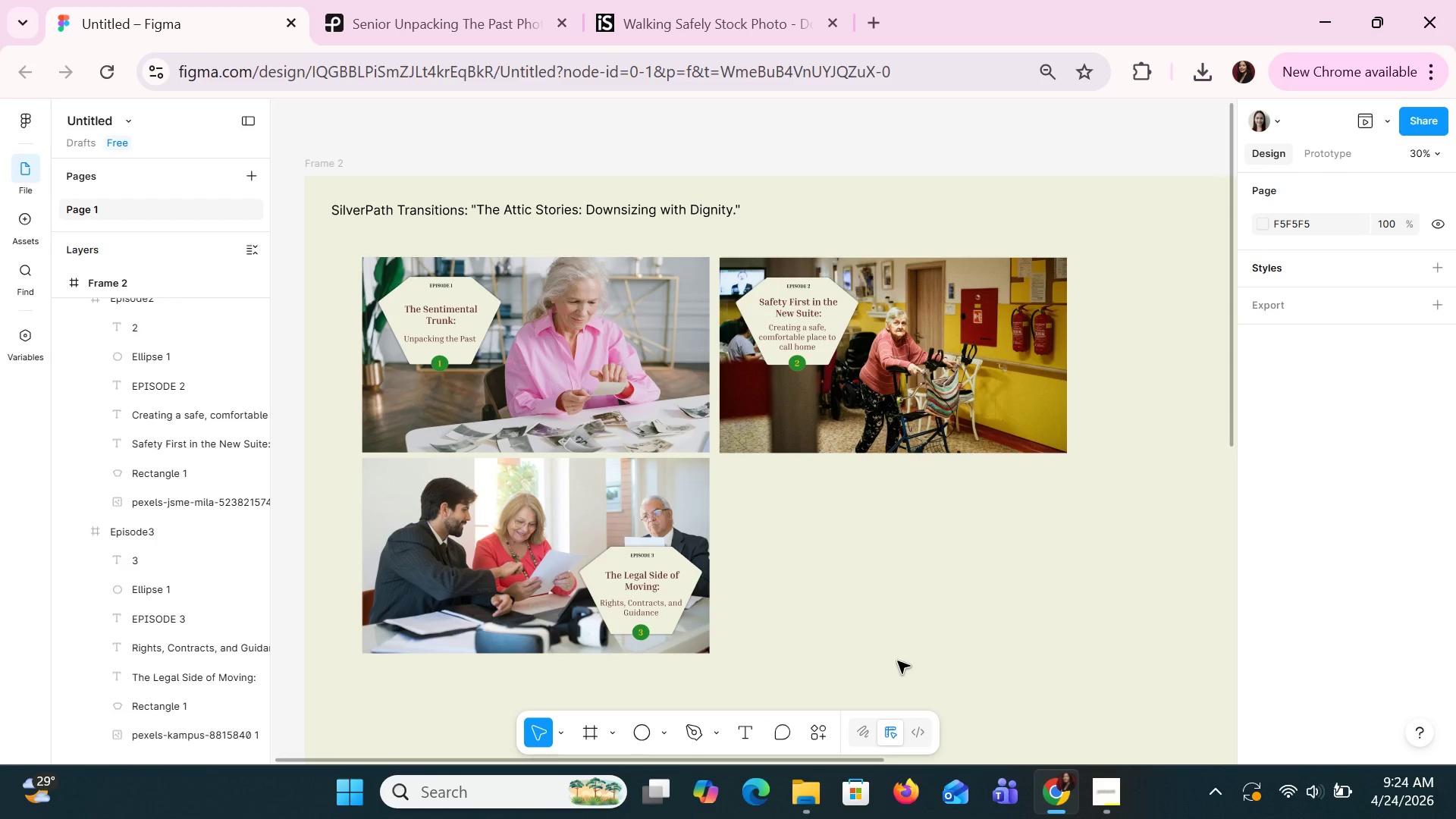 
double_click([463, 309])
 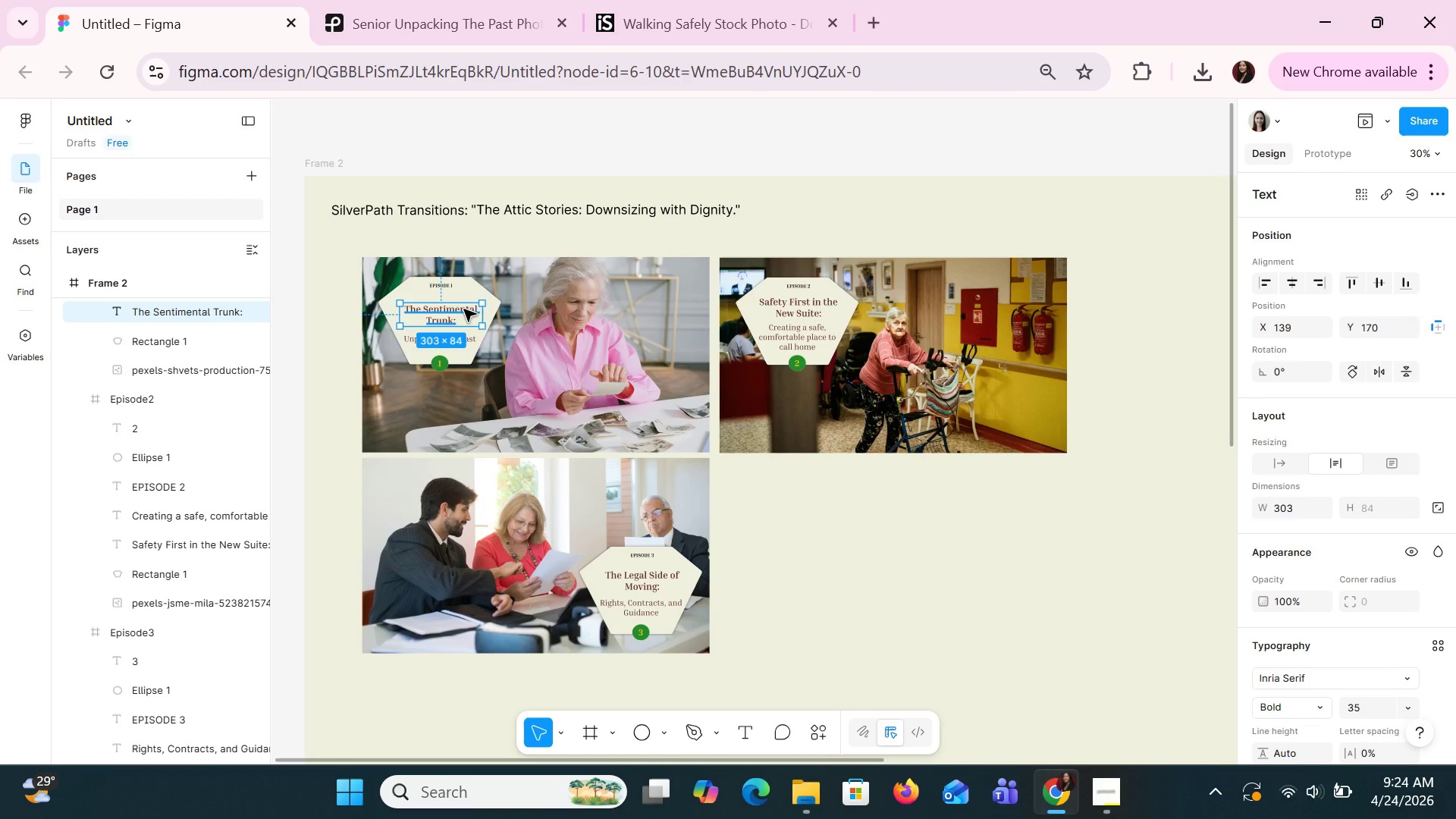 
key(Shift+A)
 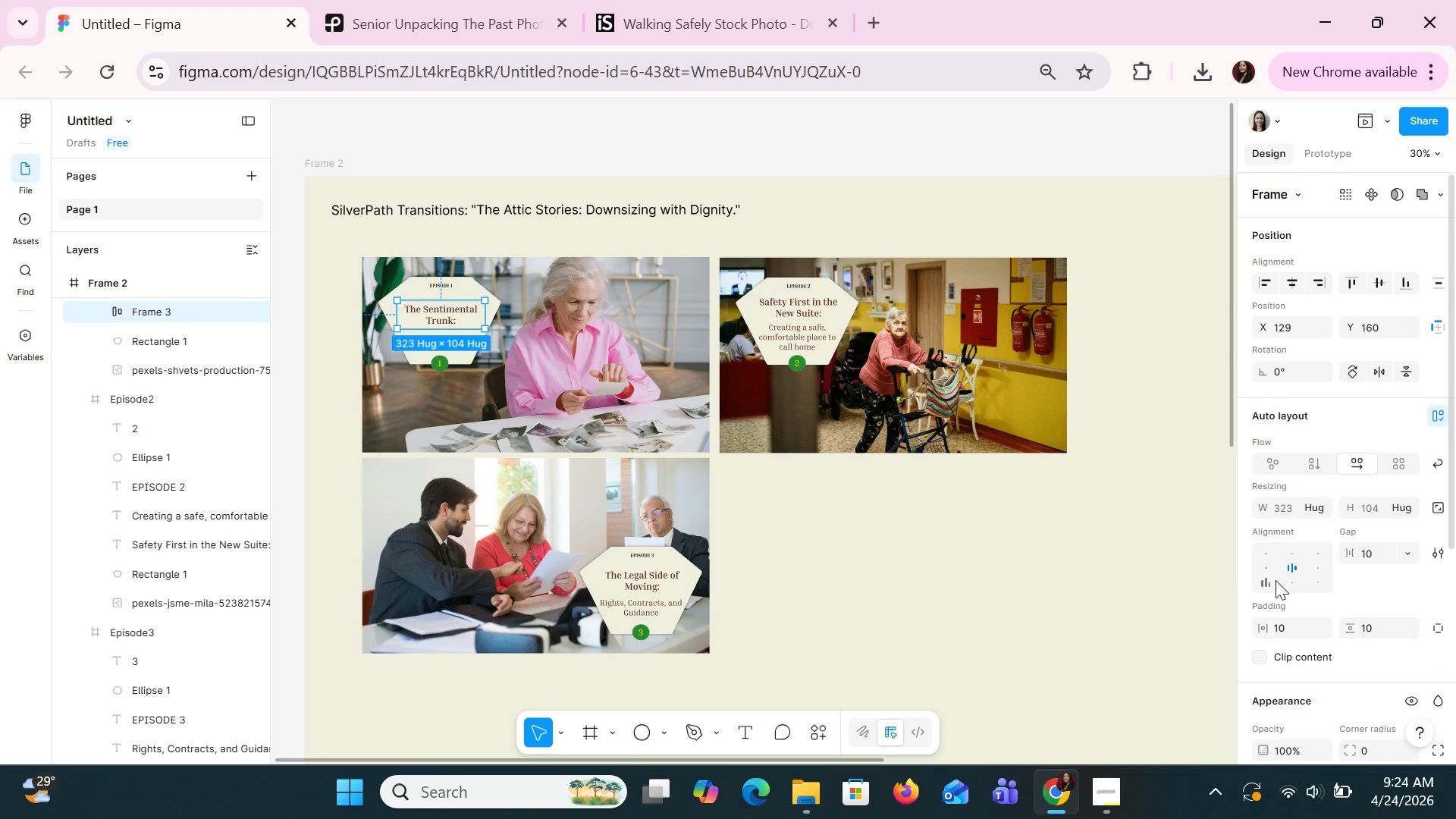 
scroll: coordinate [1310, 470], scroll_direction: none, amount: 0.0
 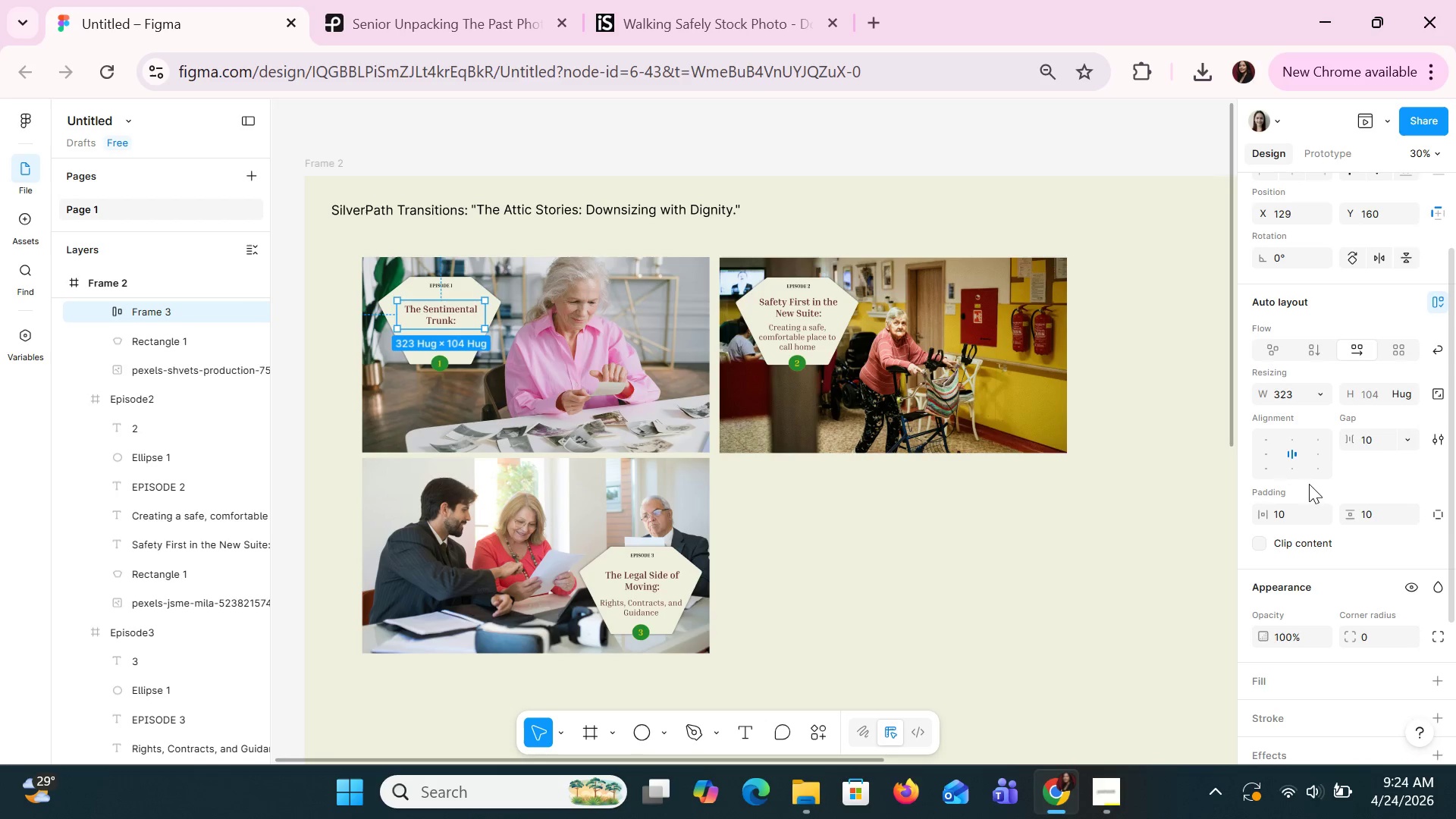 
mouse_move([1286, 455])
 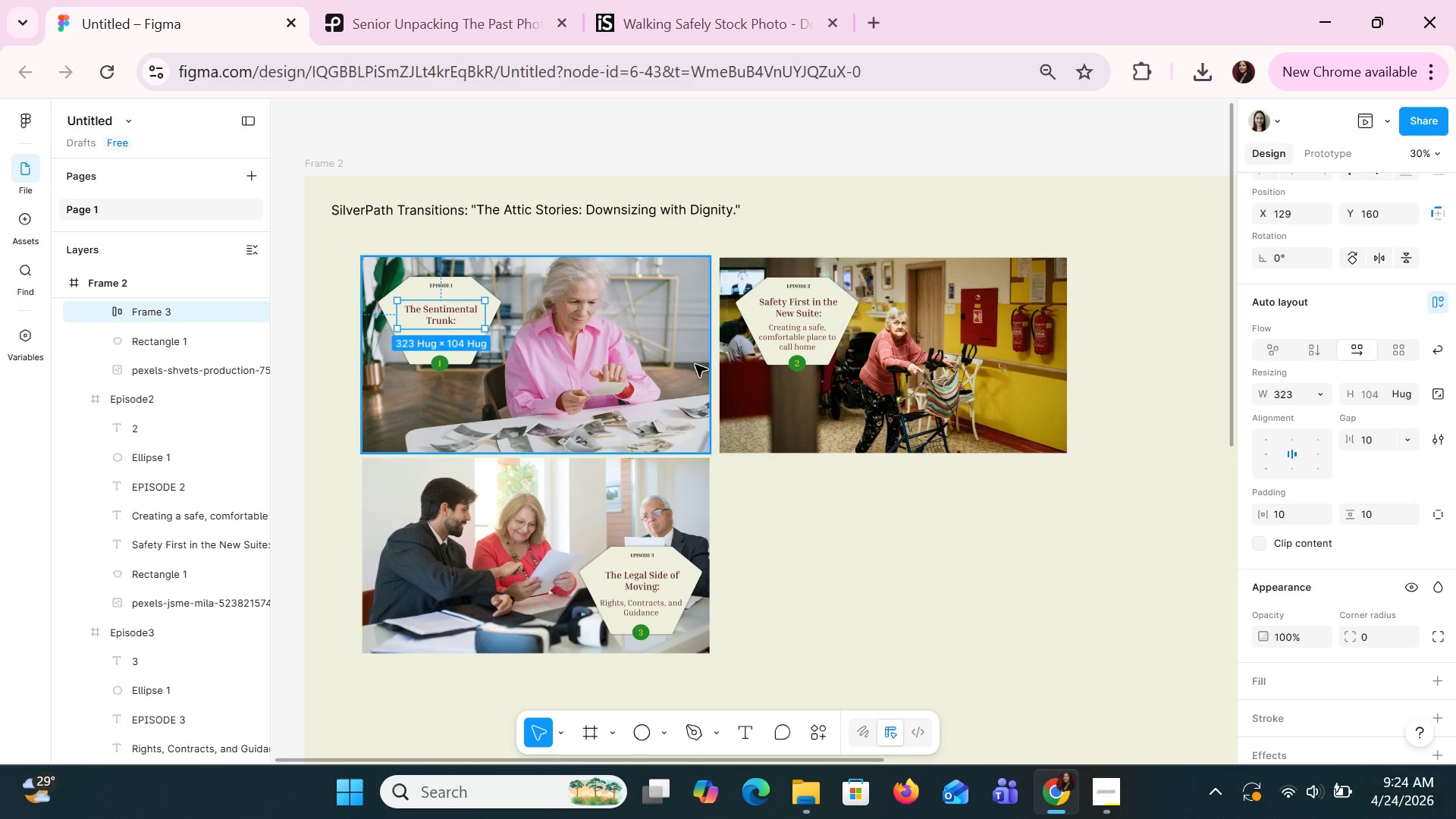 
left_click([927, 586])
 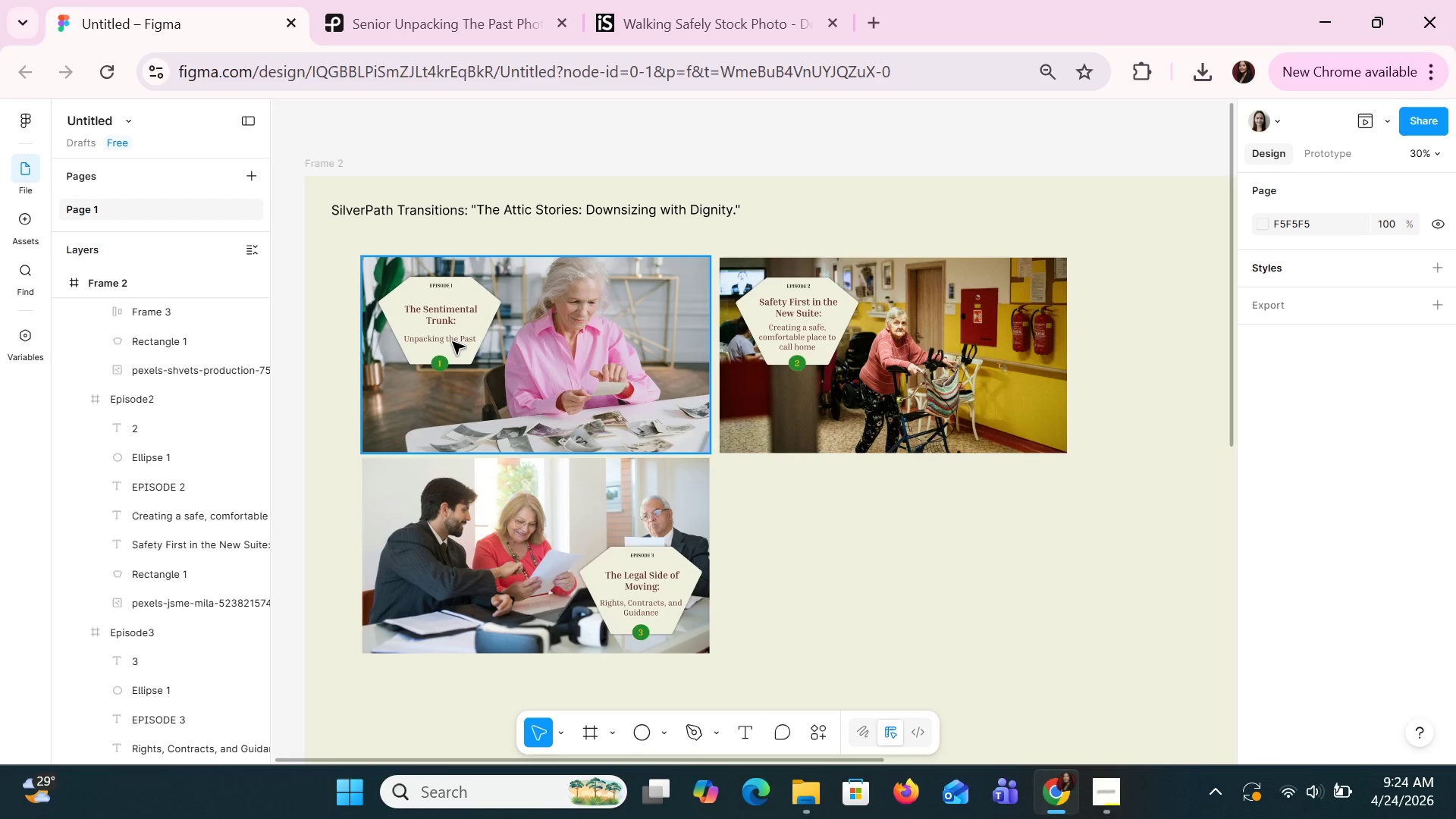 
double_click([452, 340])
 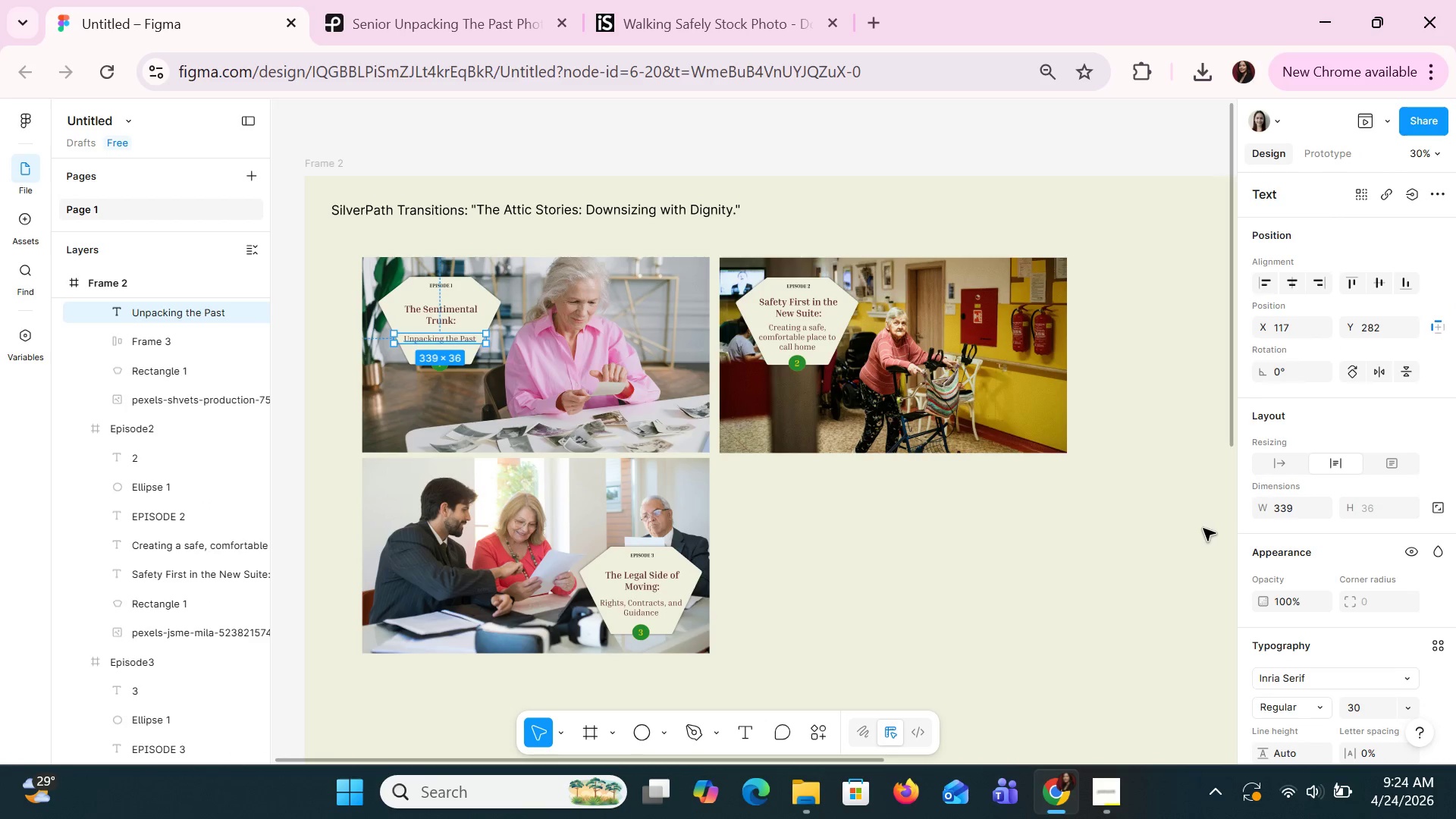 
key(Shift+A)
 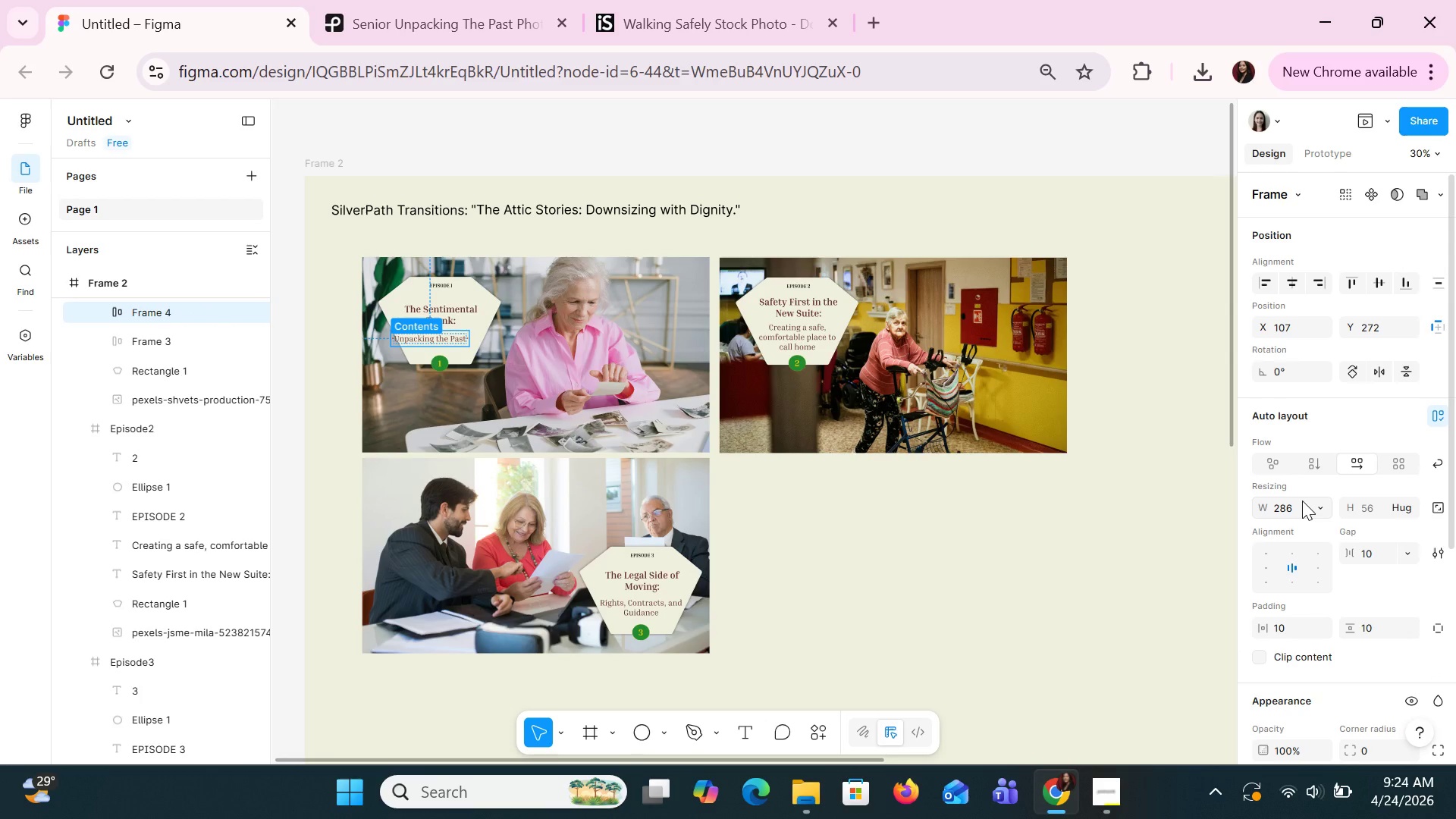 
hold_key(key=ArrowRight, duration=1.26)
 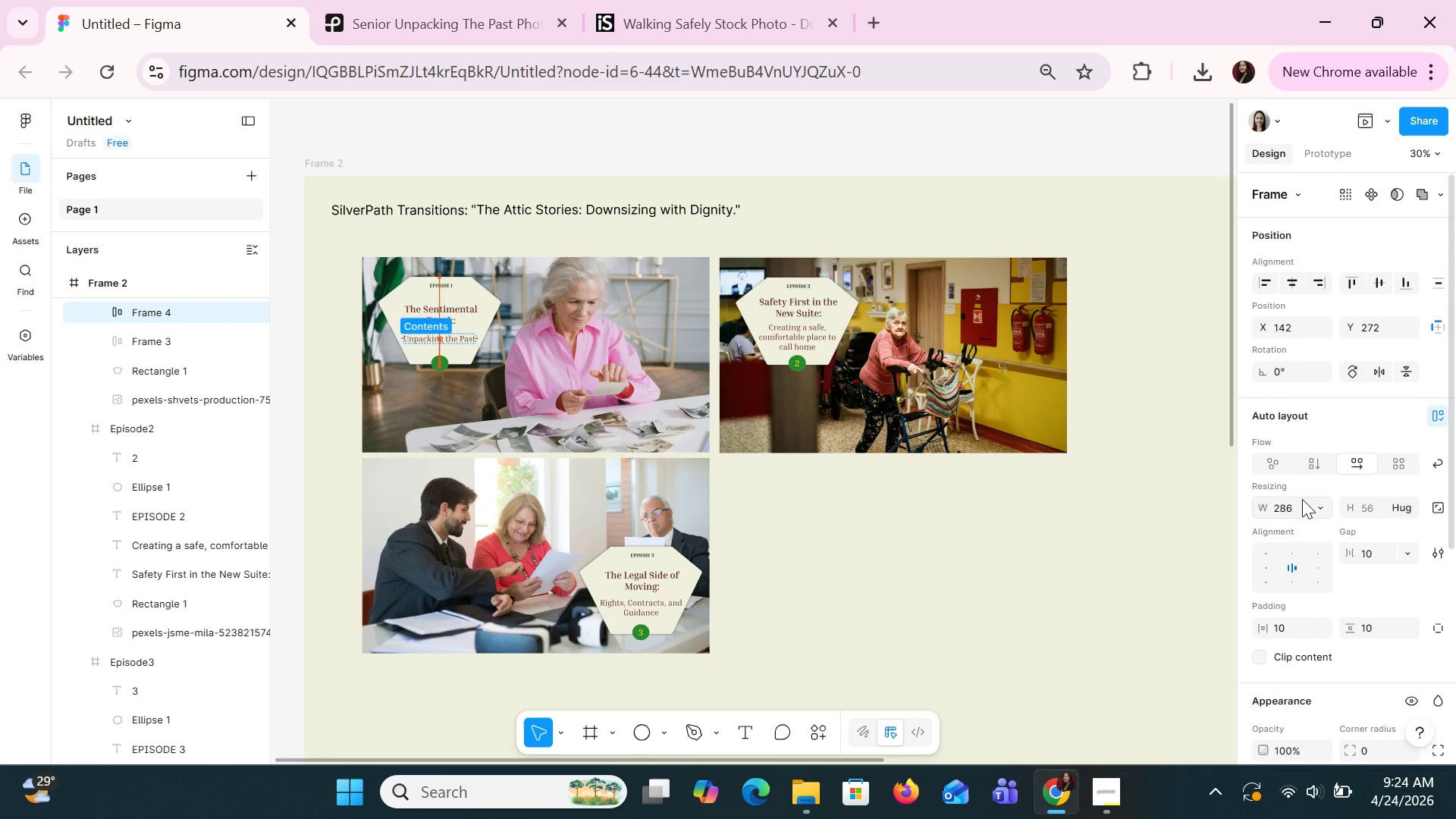 
key(ArrowRight)
 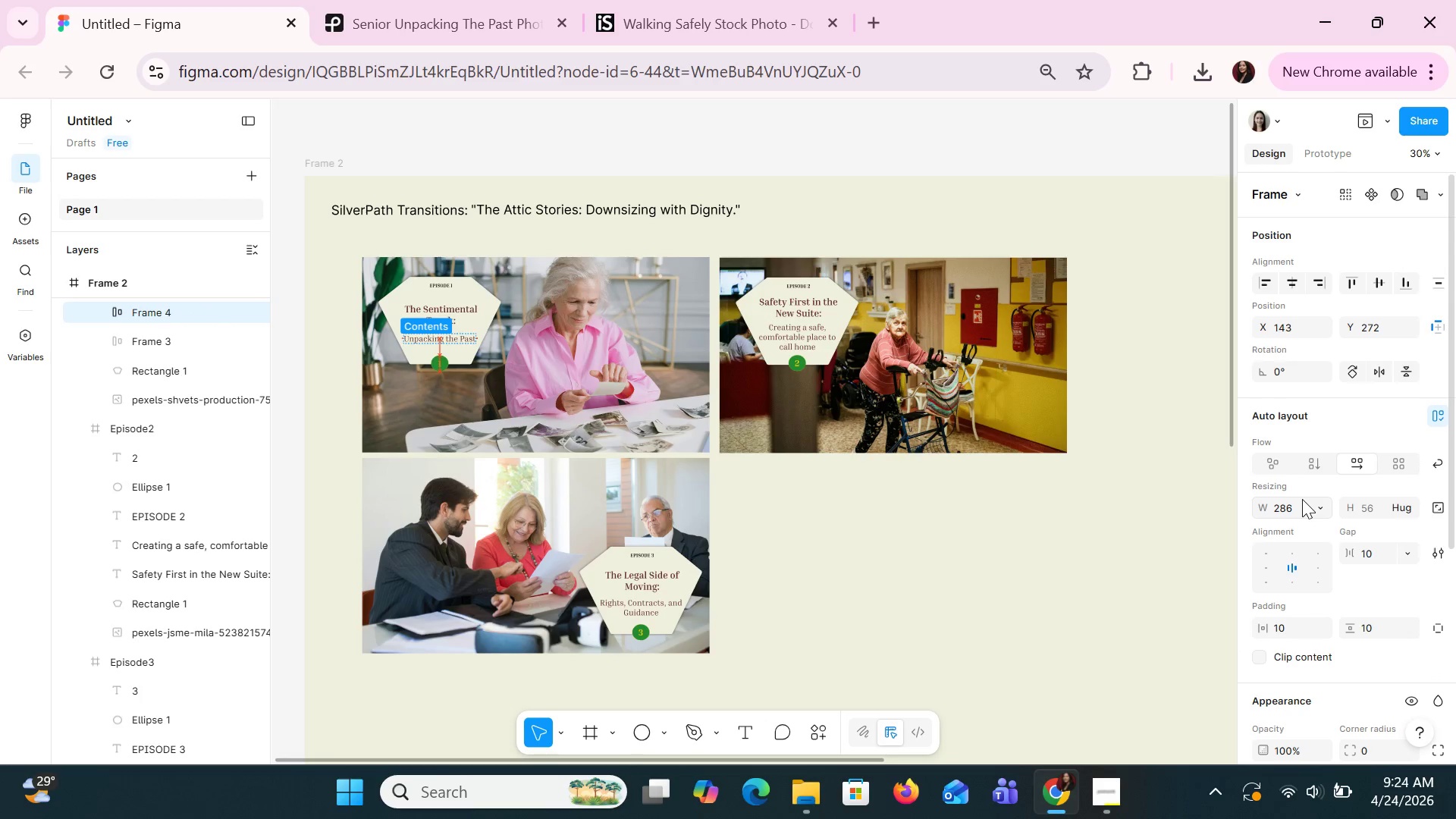 
key(ArrowRight)
 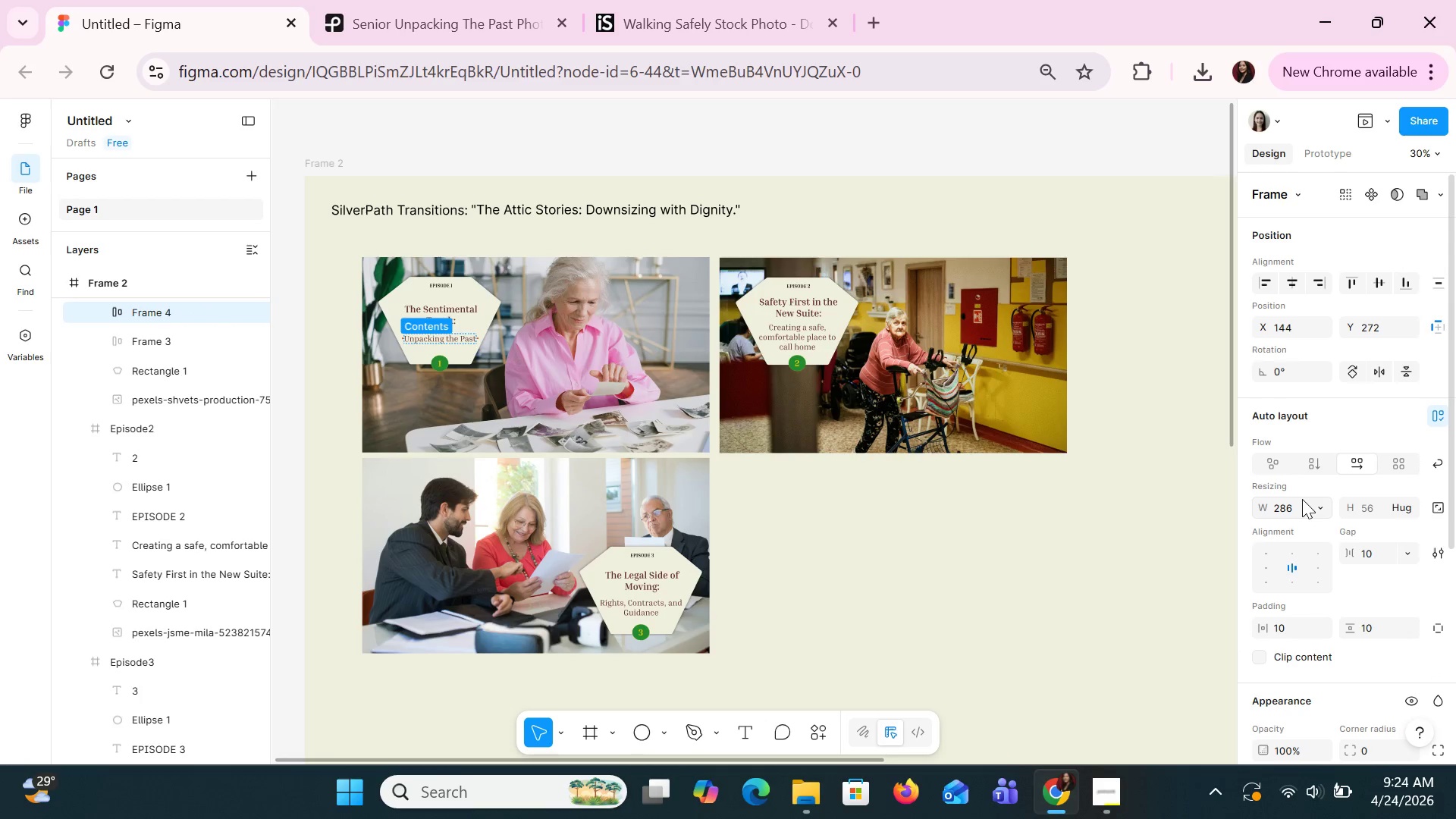 
key(ArrowRight)
 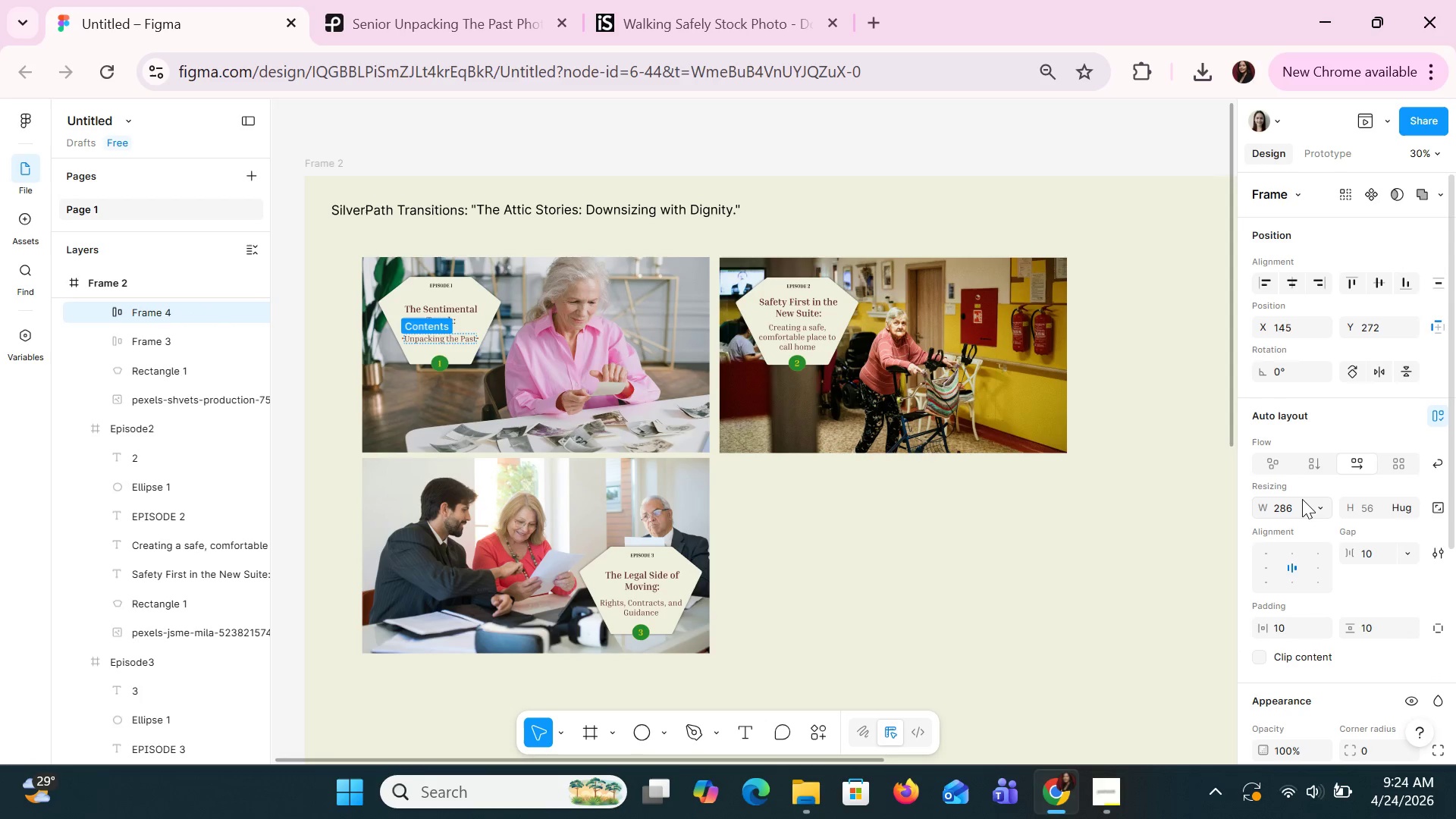 
key(ArrowRight)
 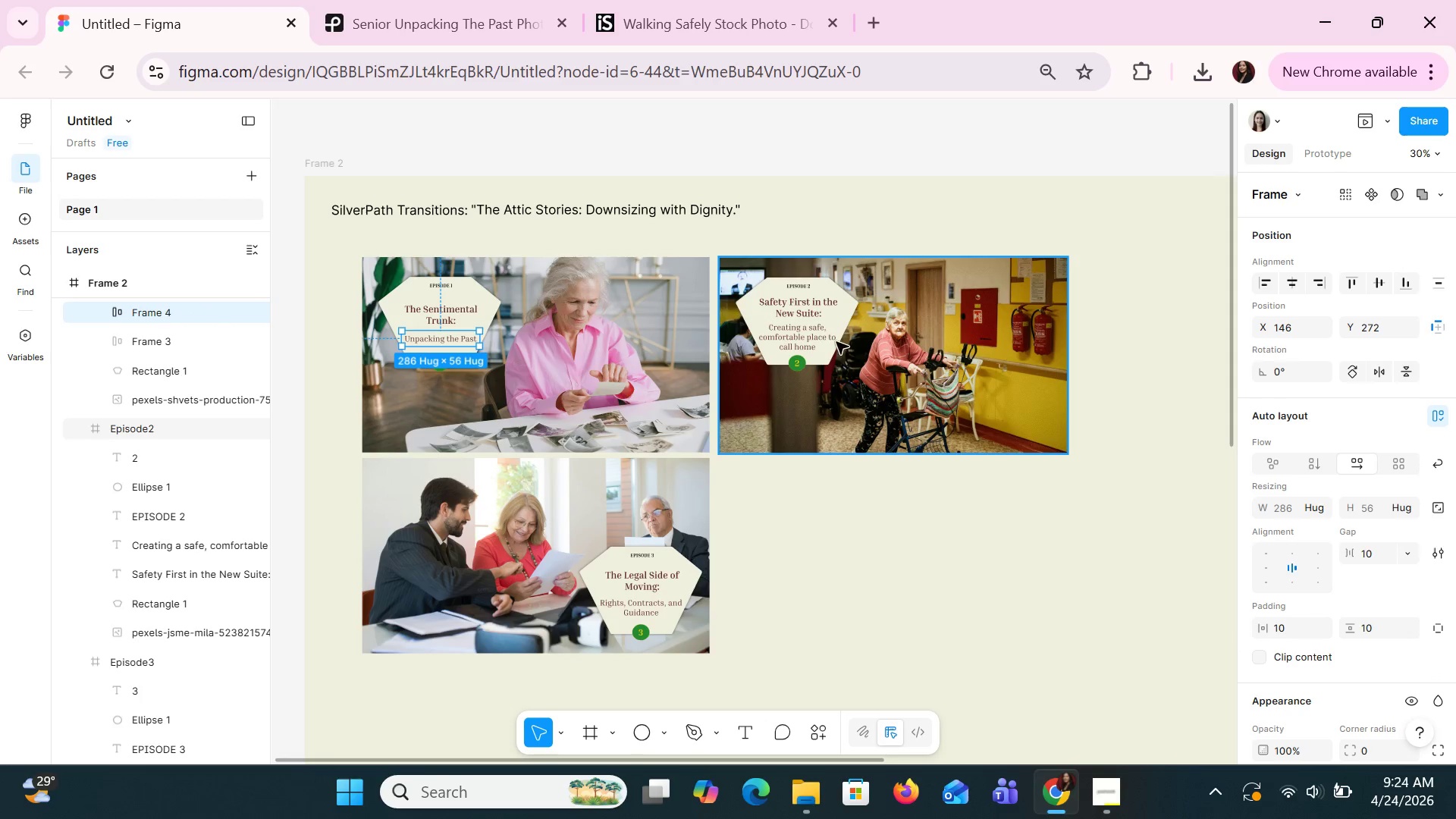 
left_click([811, 309])
 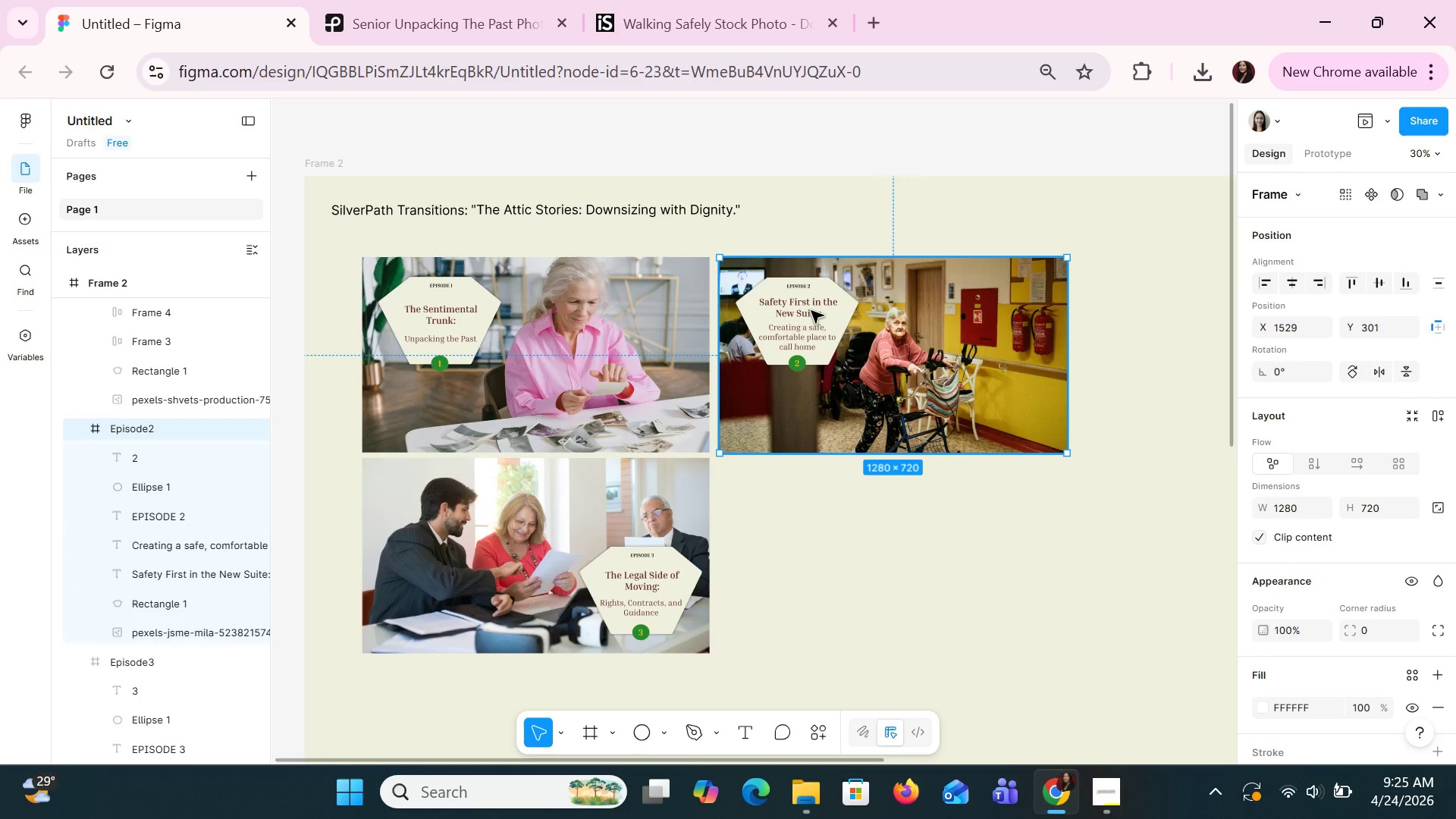 
double_click([811, 310])
 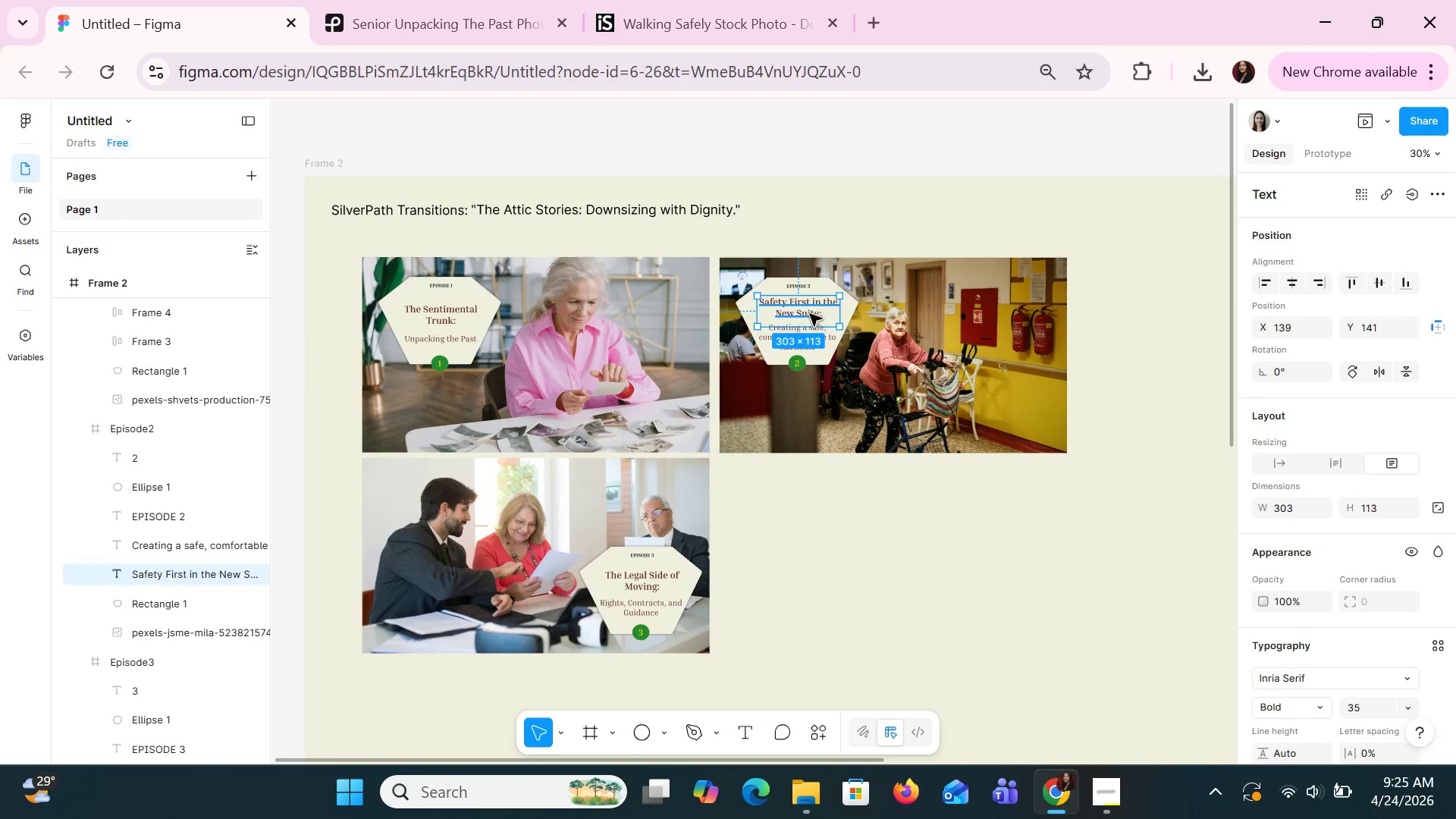 
hold_key(key=ShiftLeft, duration=1.52)
left_click([832, 337])
 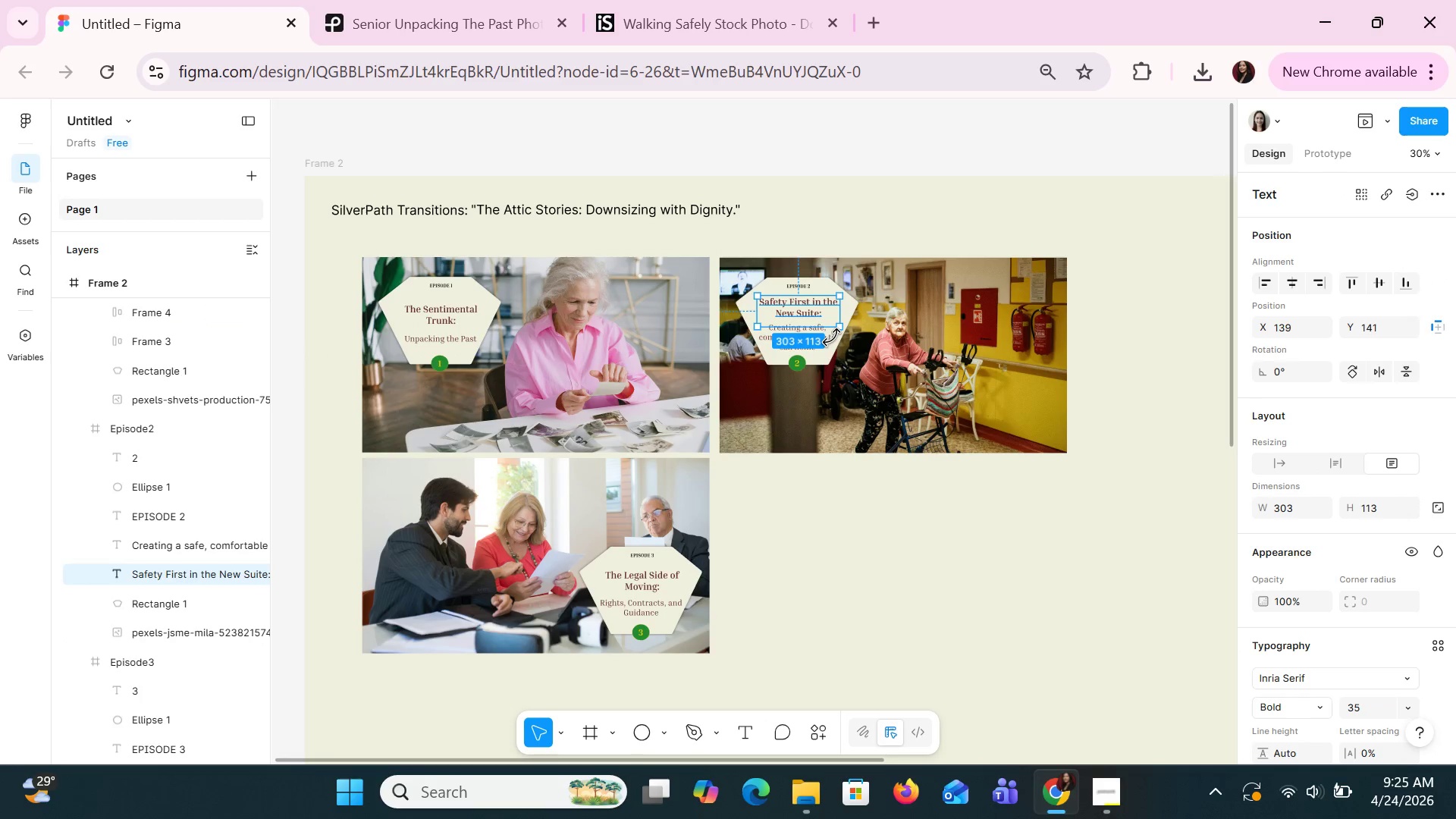 
hold_key(key=ShiftLeft, duration=1.51)
left_click([829, 343])
 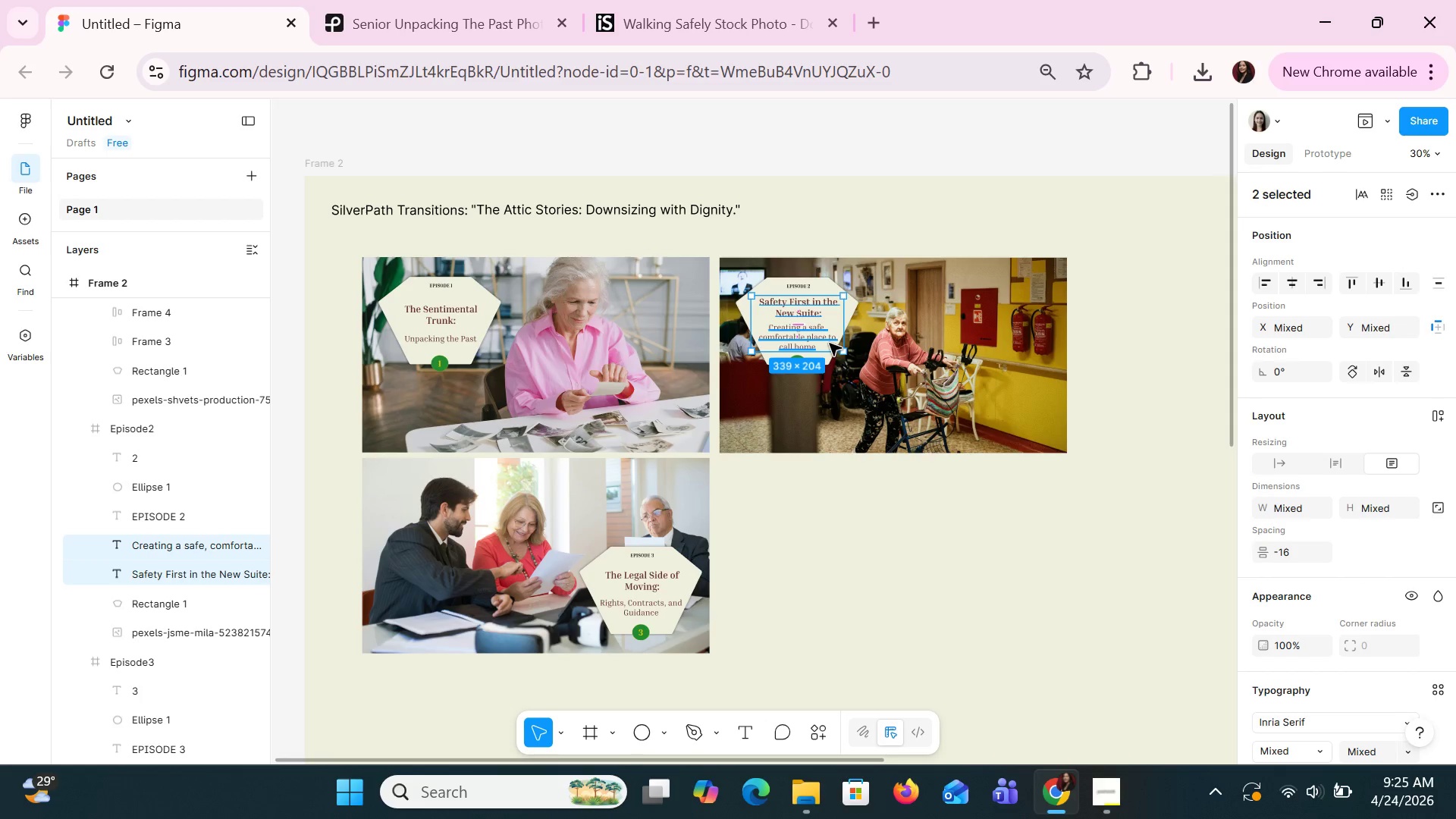 
key(Shift+A)
 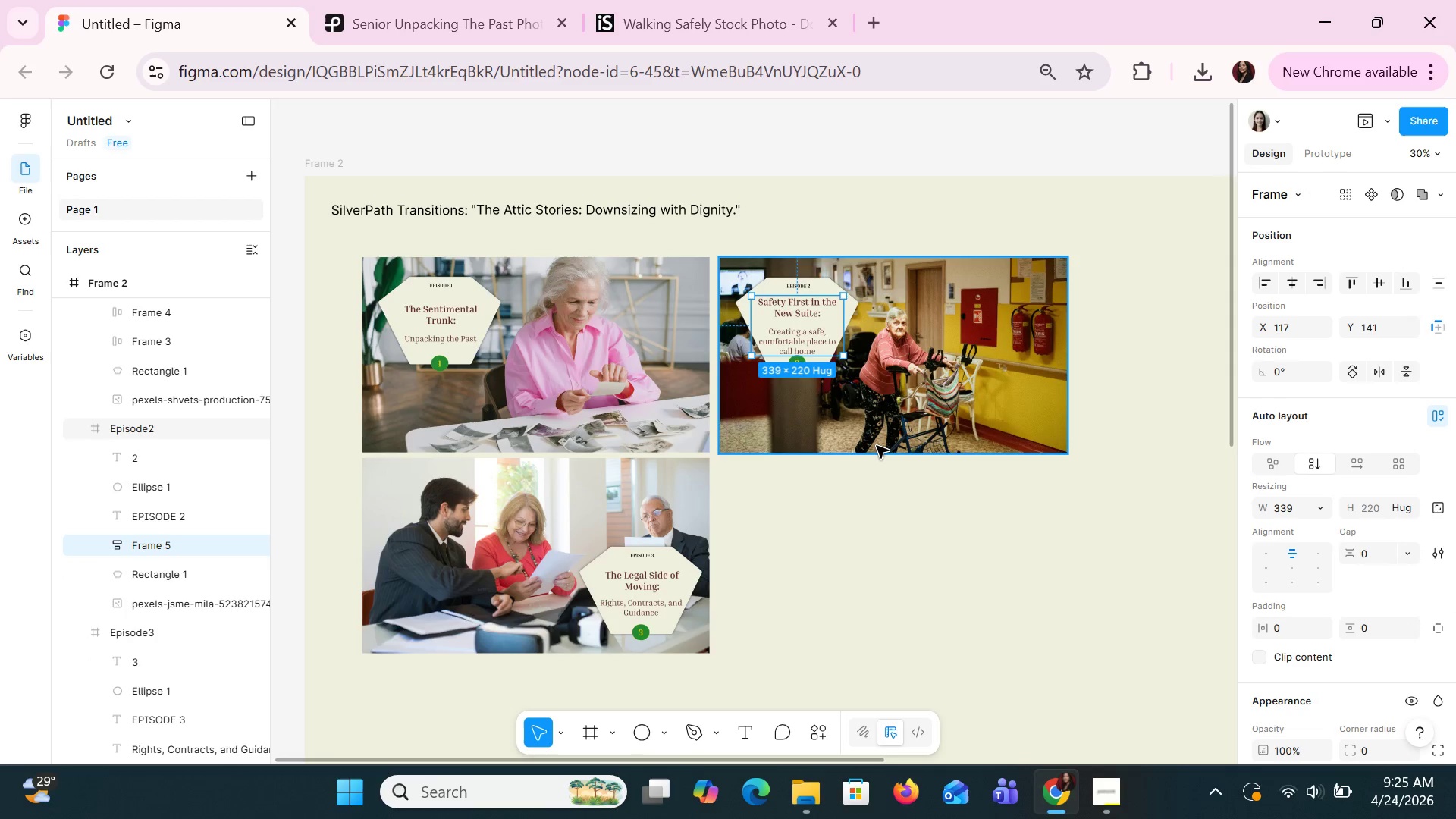 
key(ArrowUp)
 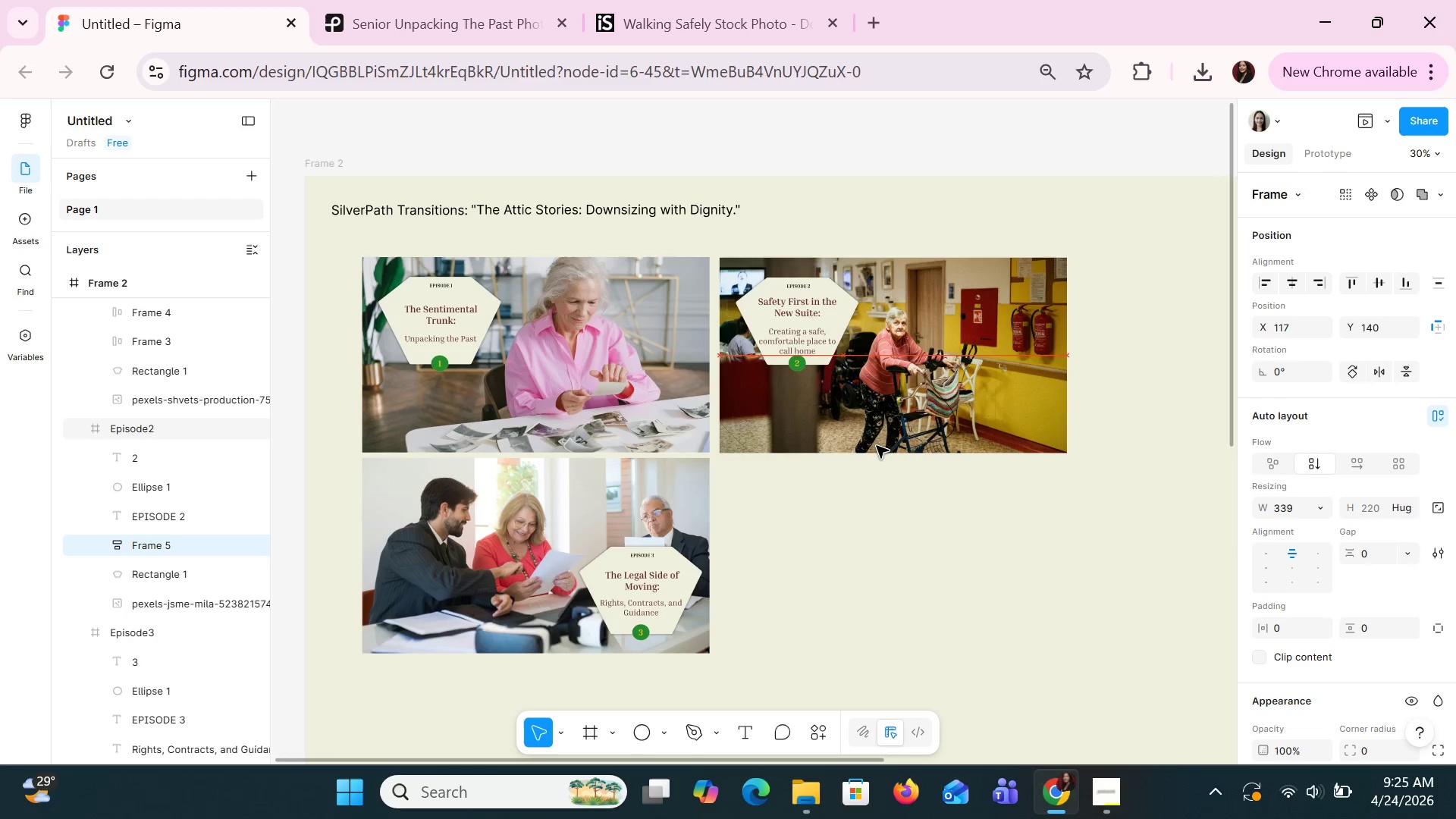 
key(ArrowUp)
 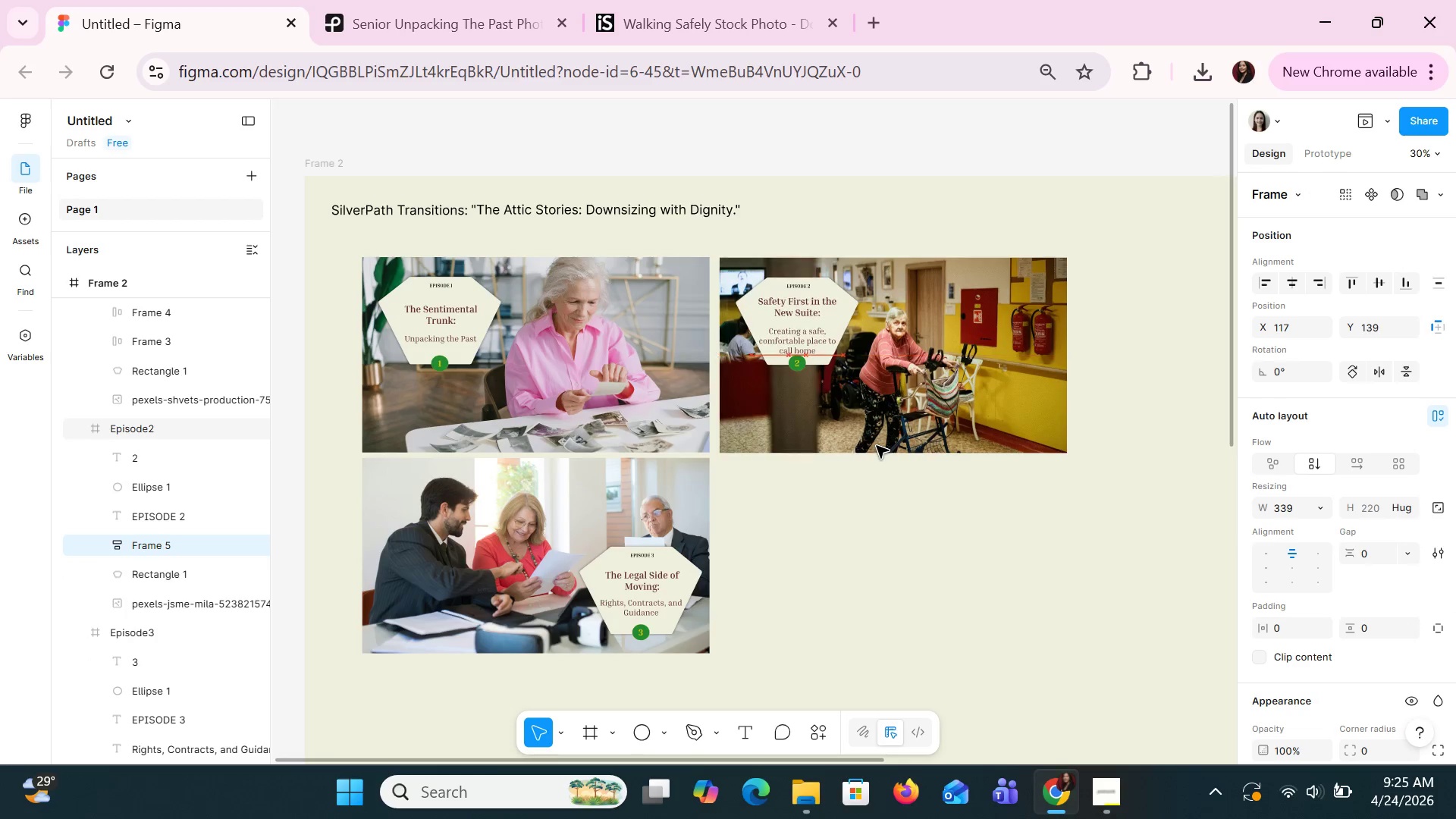 
key(ArrowUp)
 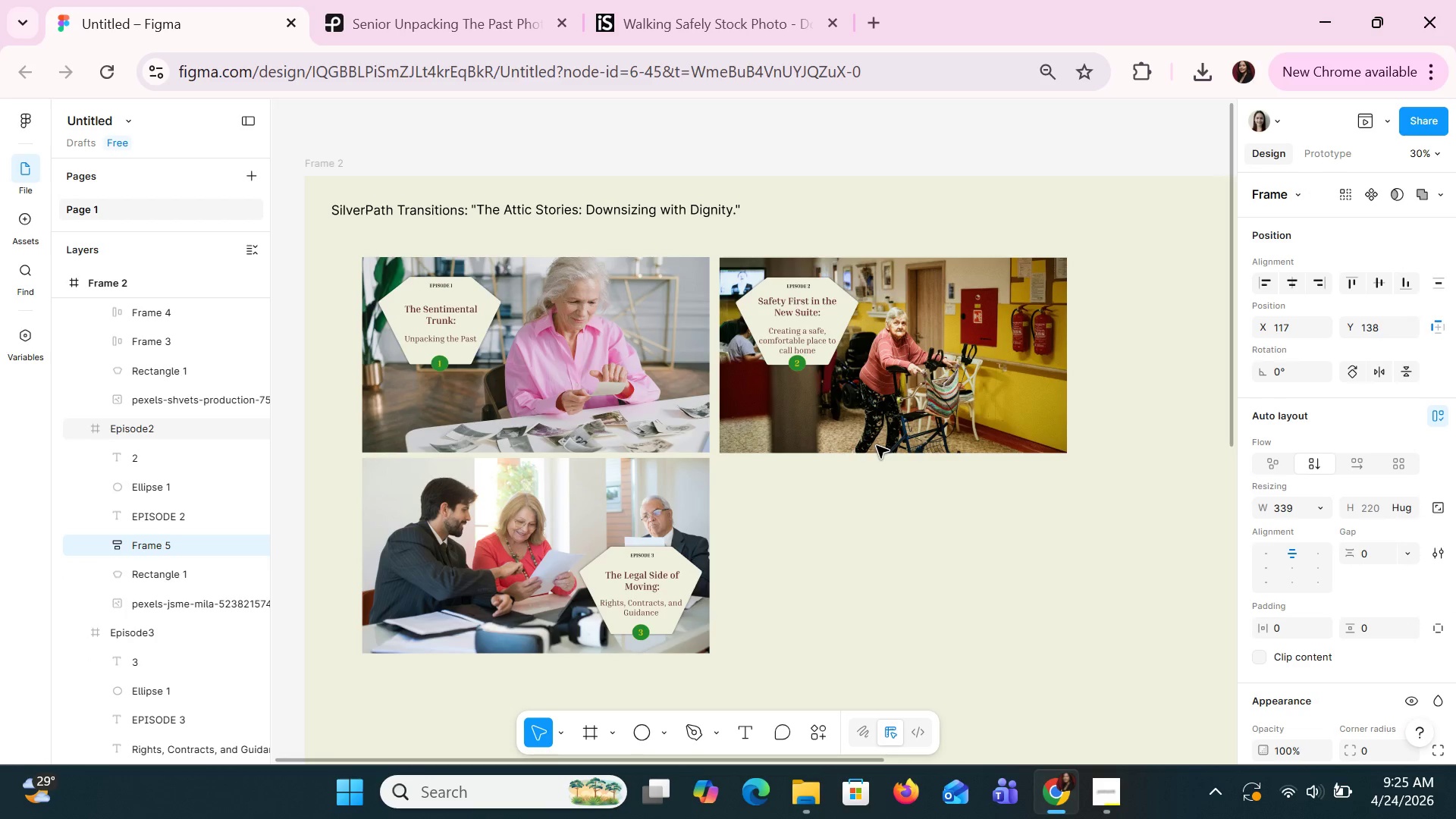 
key(ArrowUp)
 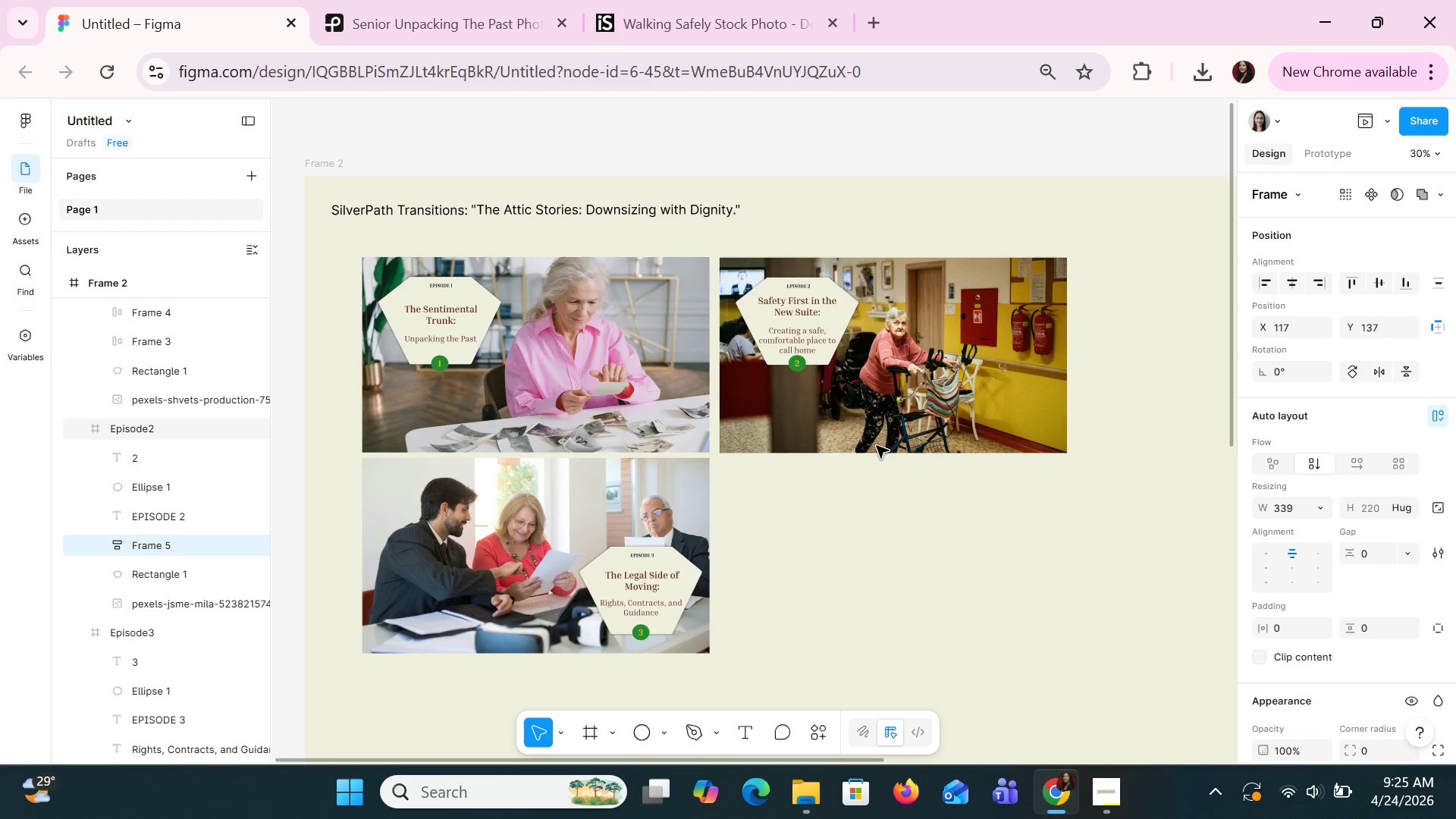 
key(ArrowUp)
 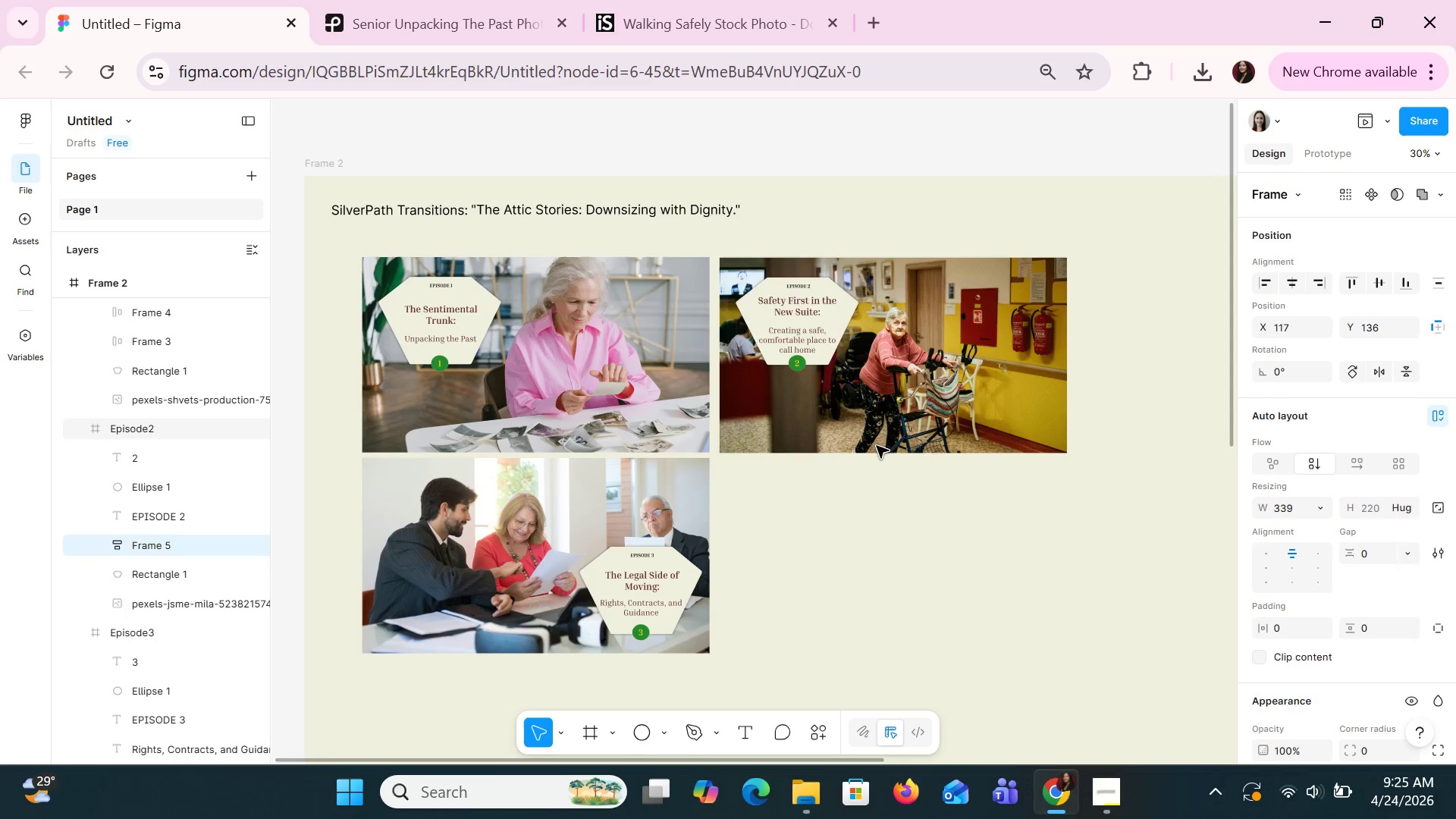 
key(ArrowUp)
 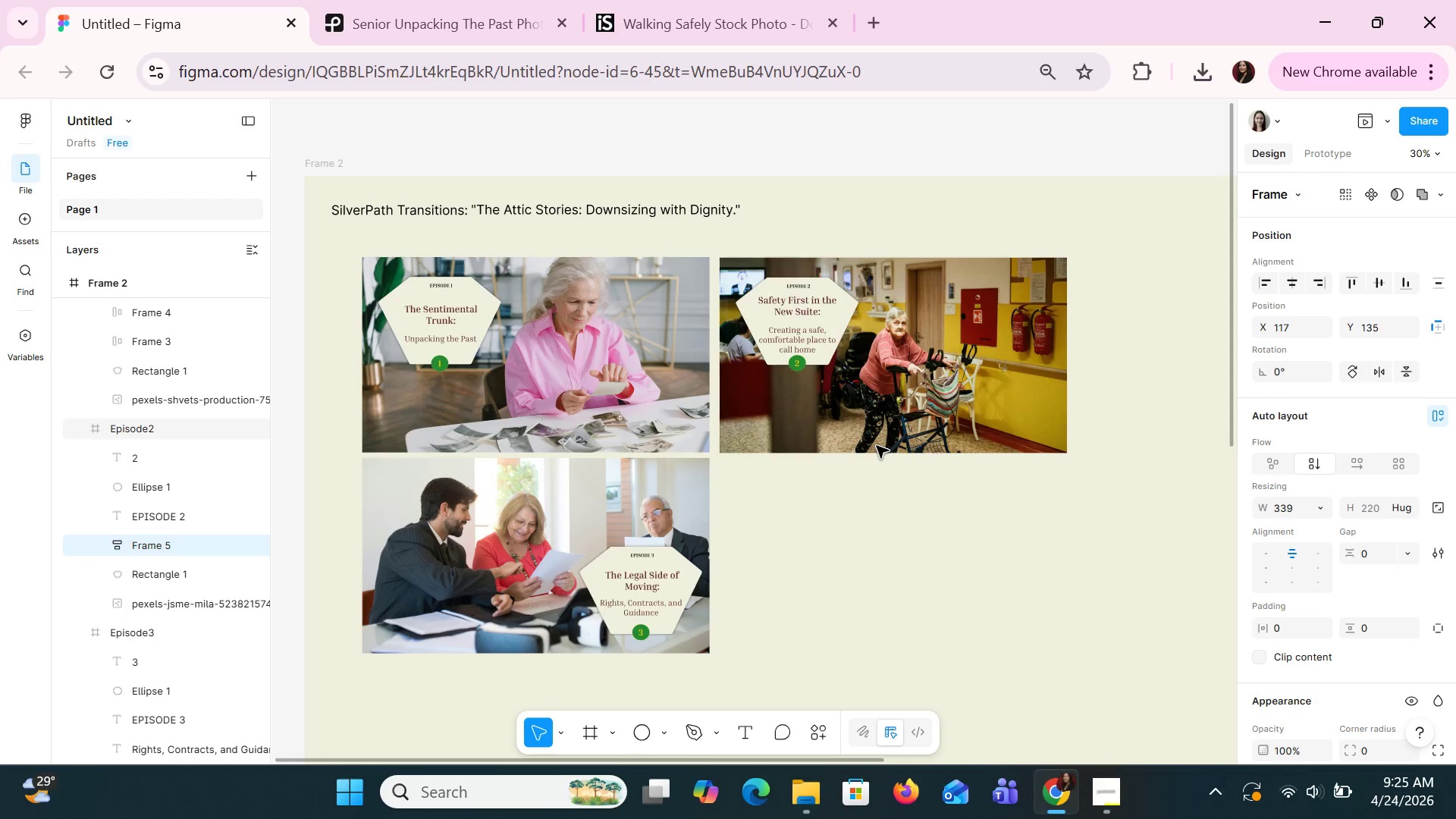 
key(ArrowUp)
 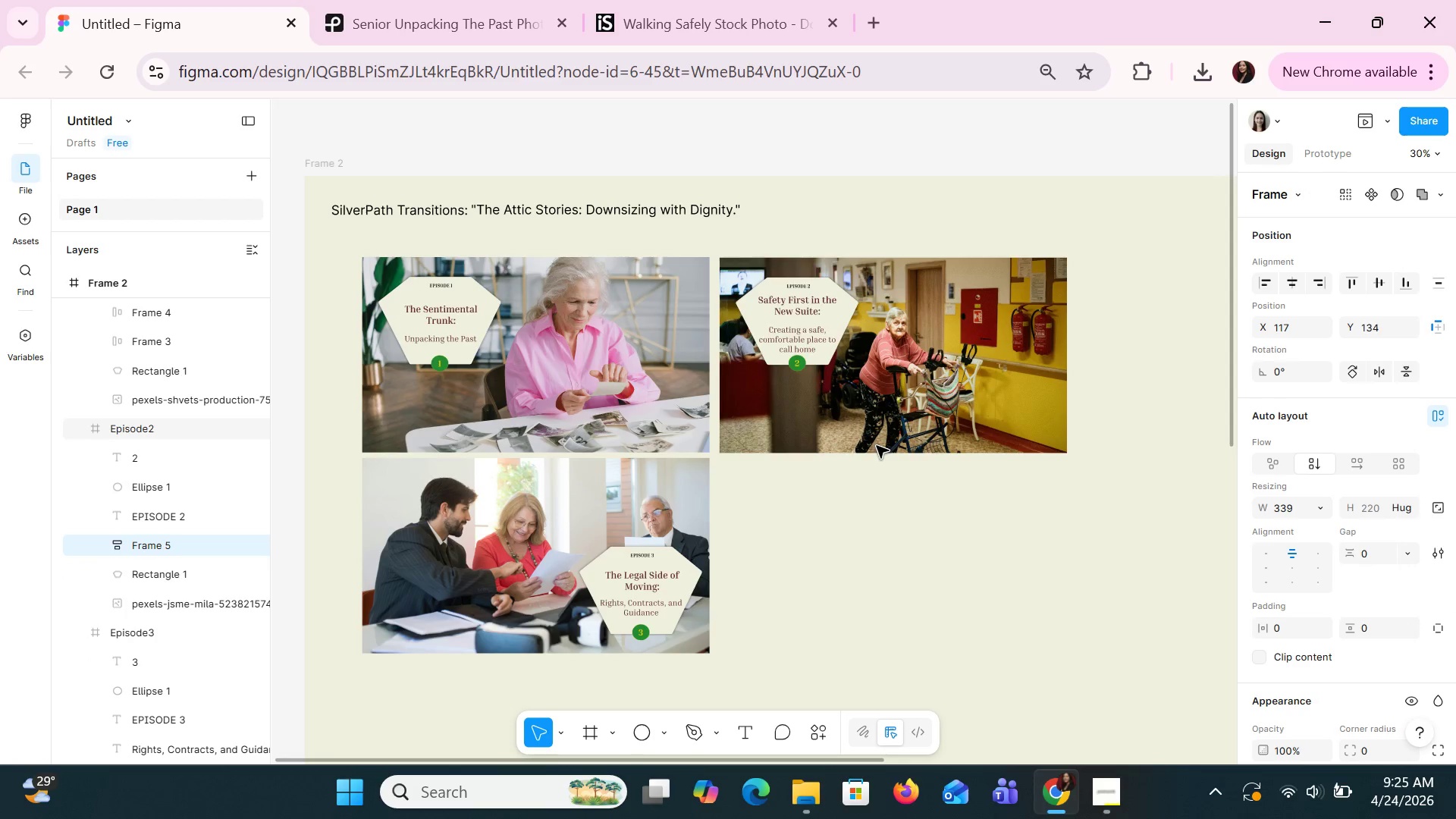 
key(ArrowUp)
 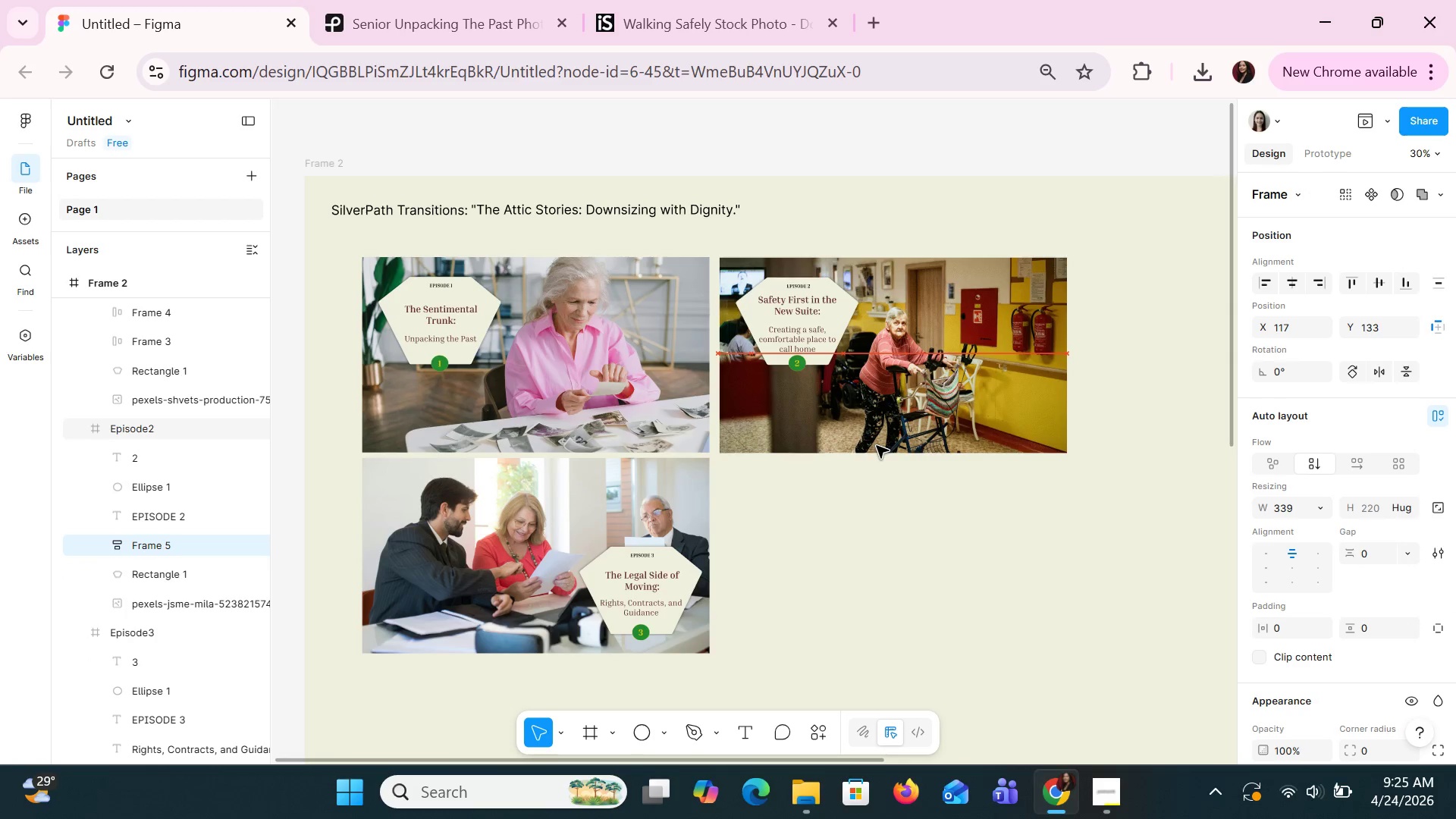 
key(ArrowUp)
 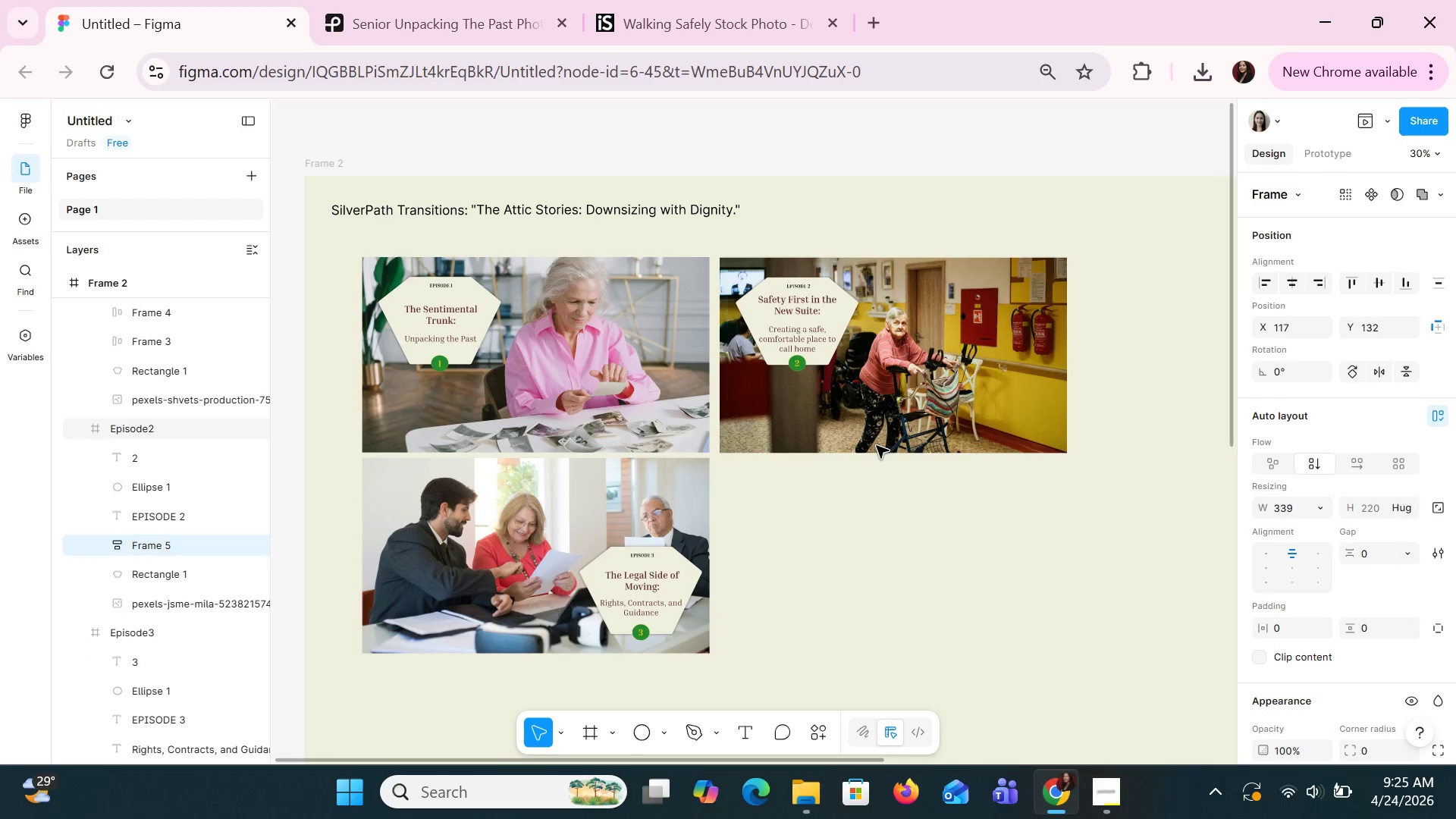 
key(ArrowUp)
 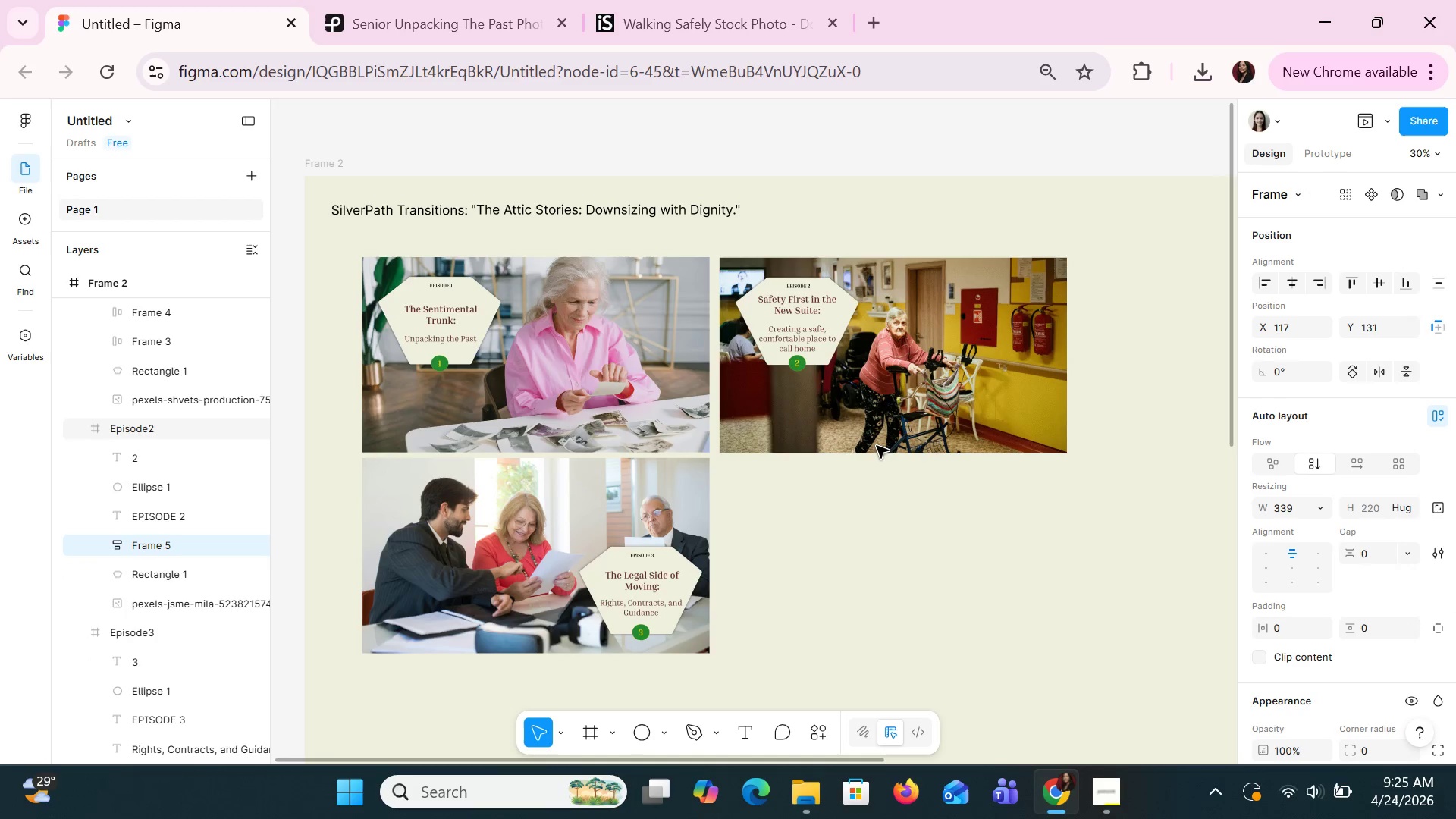 
key(ArrowUp)
 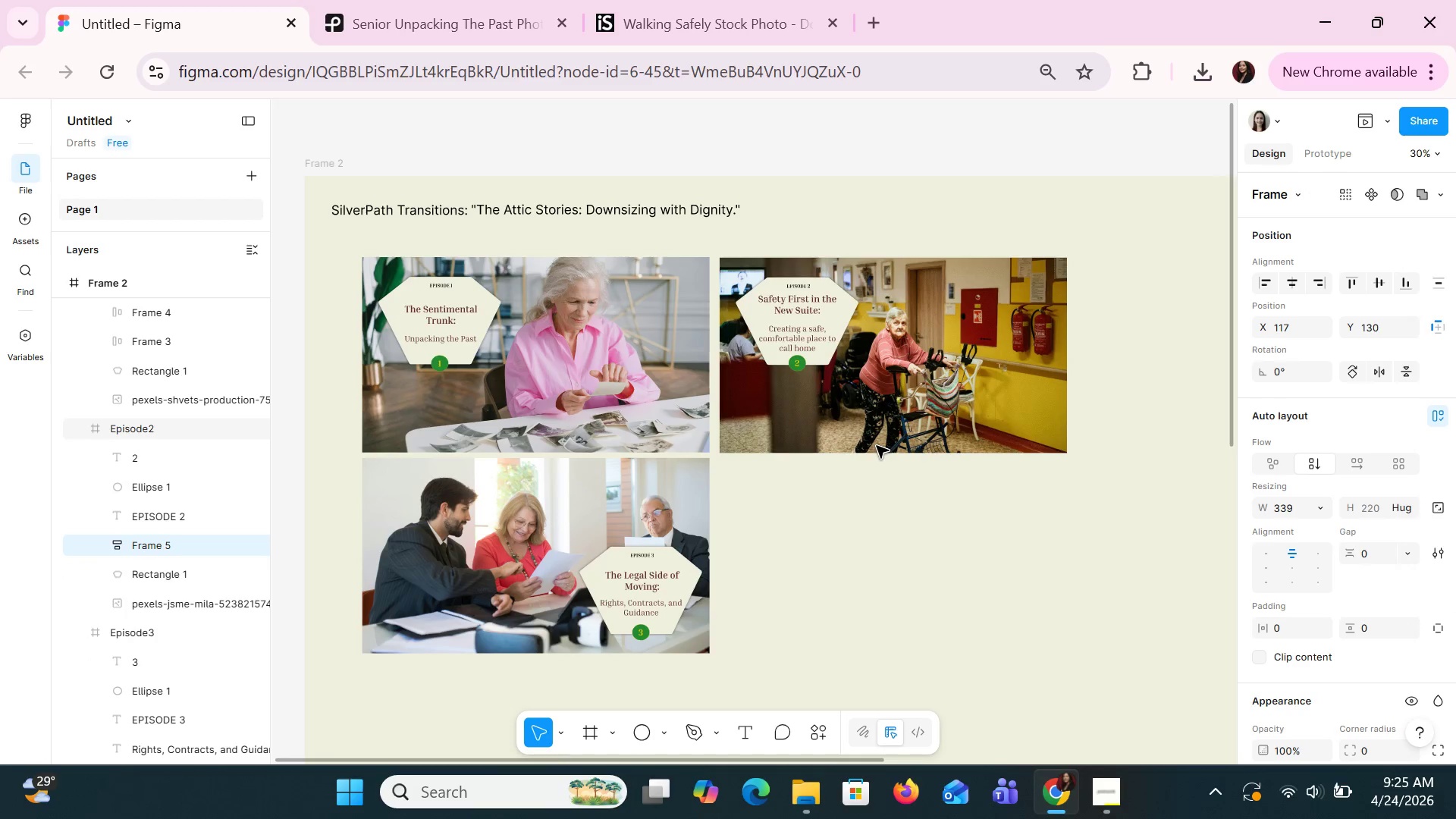 
key(ArrowUp)
 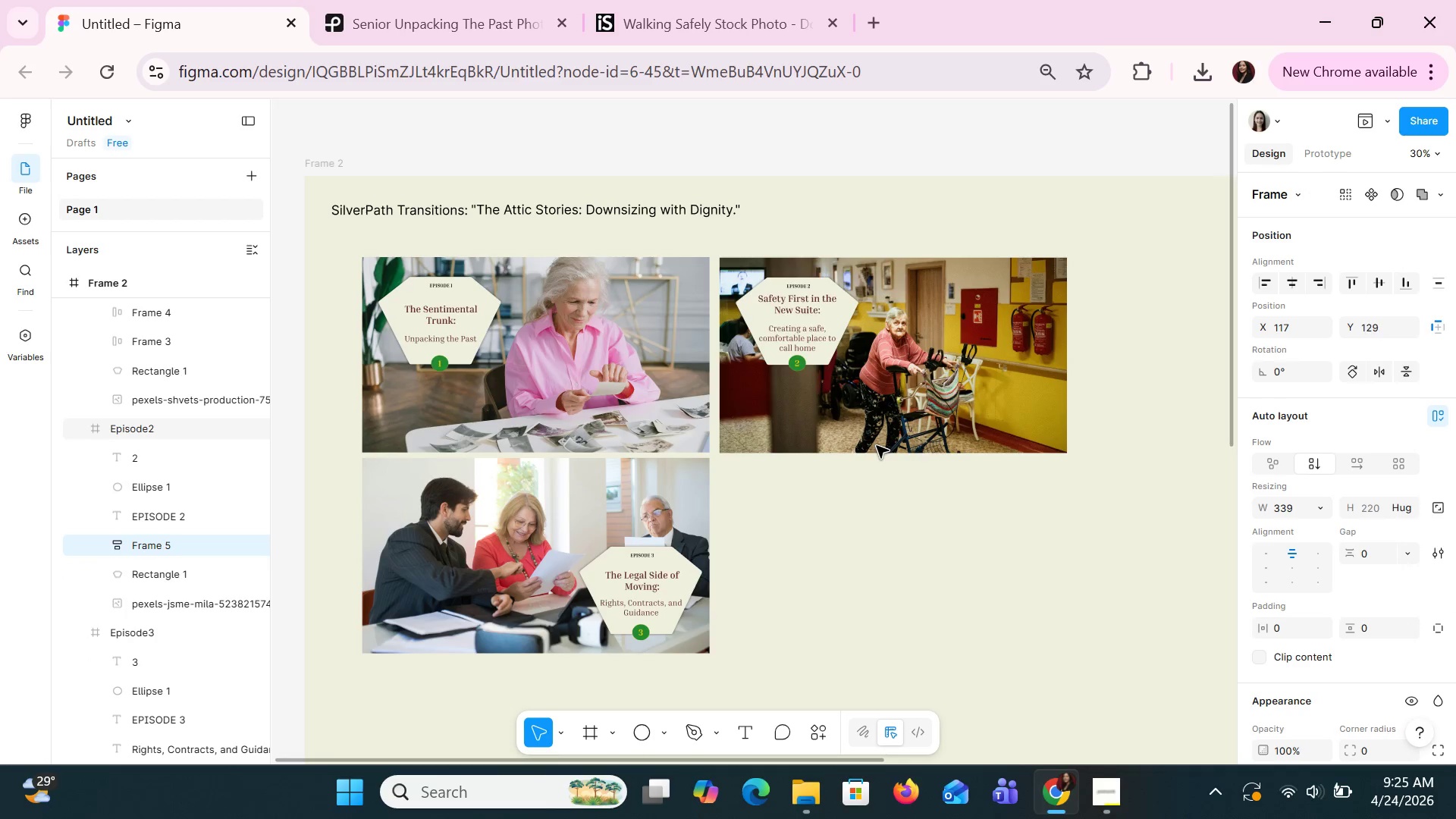 
key(ArrowUp)
 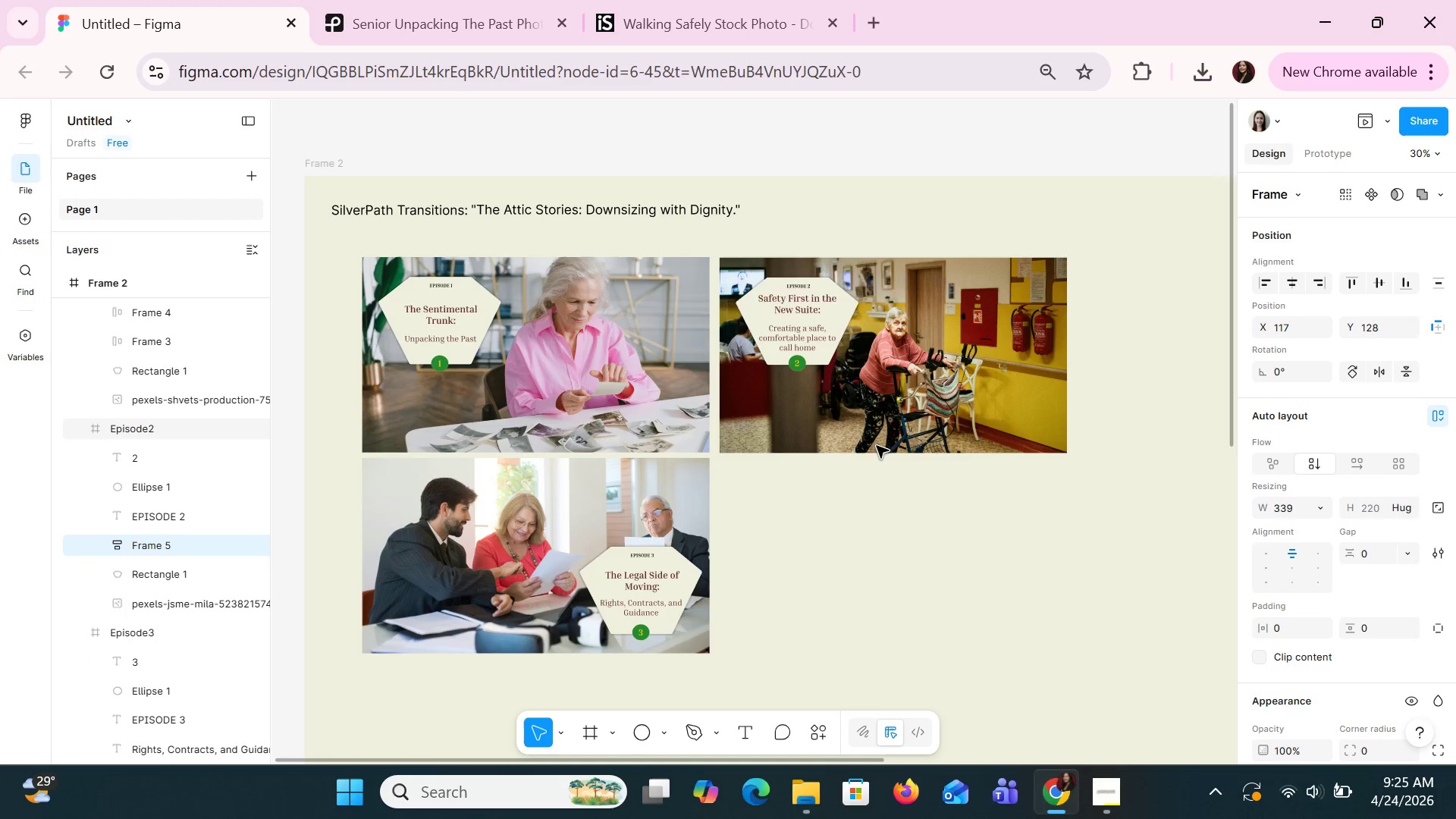 
key(ArrowUp)
 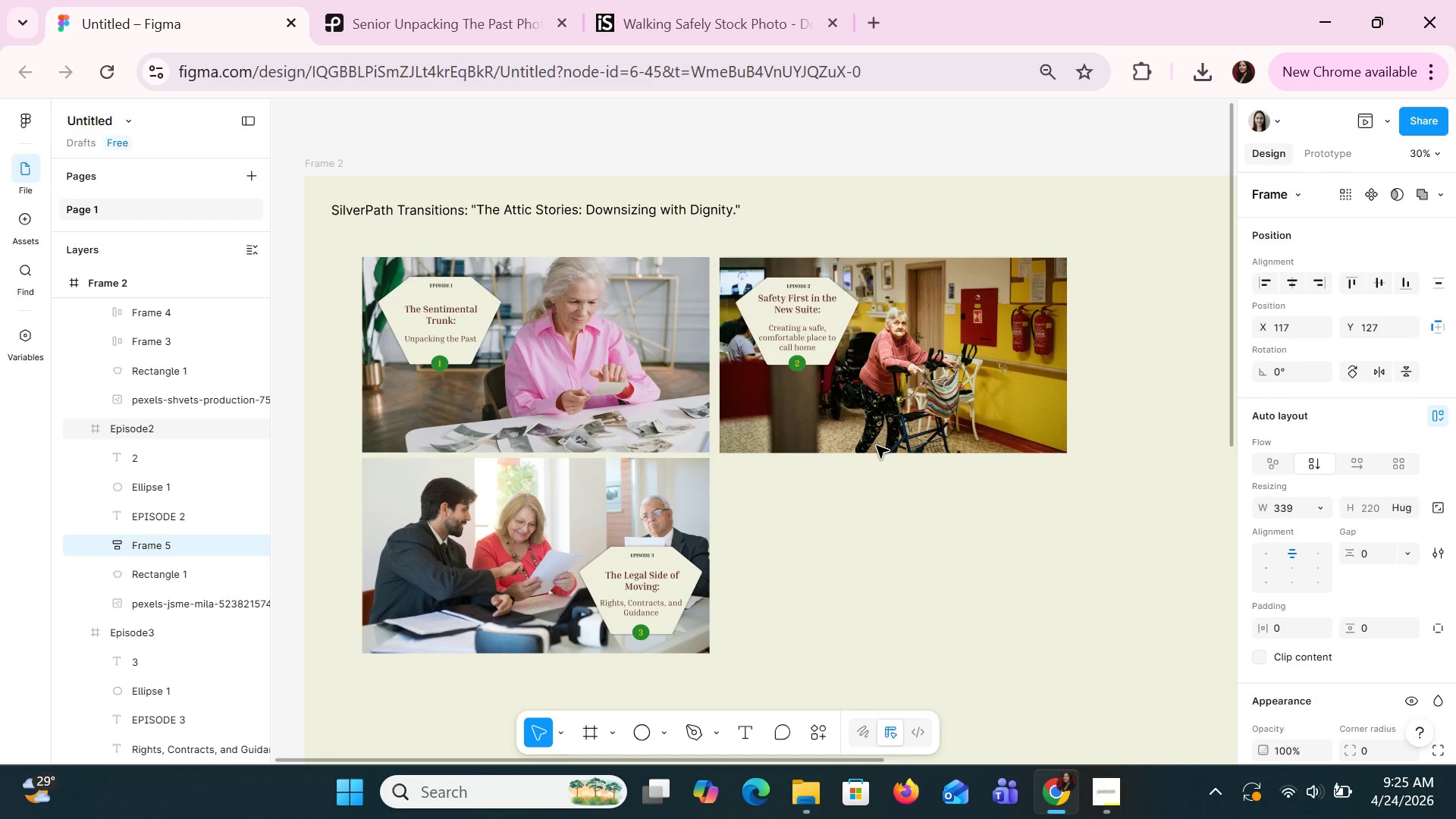 
key(ArrowRight)
 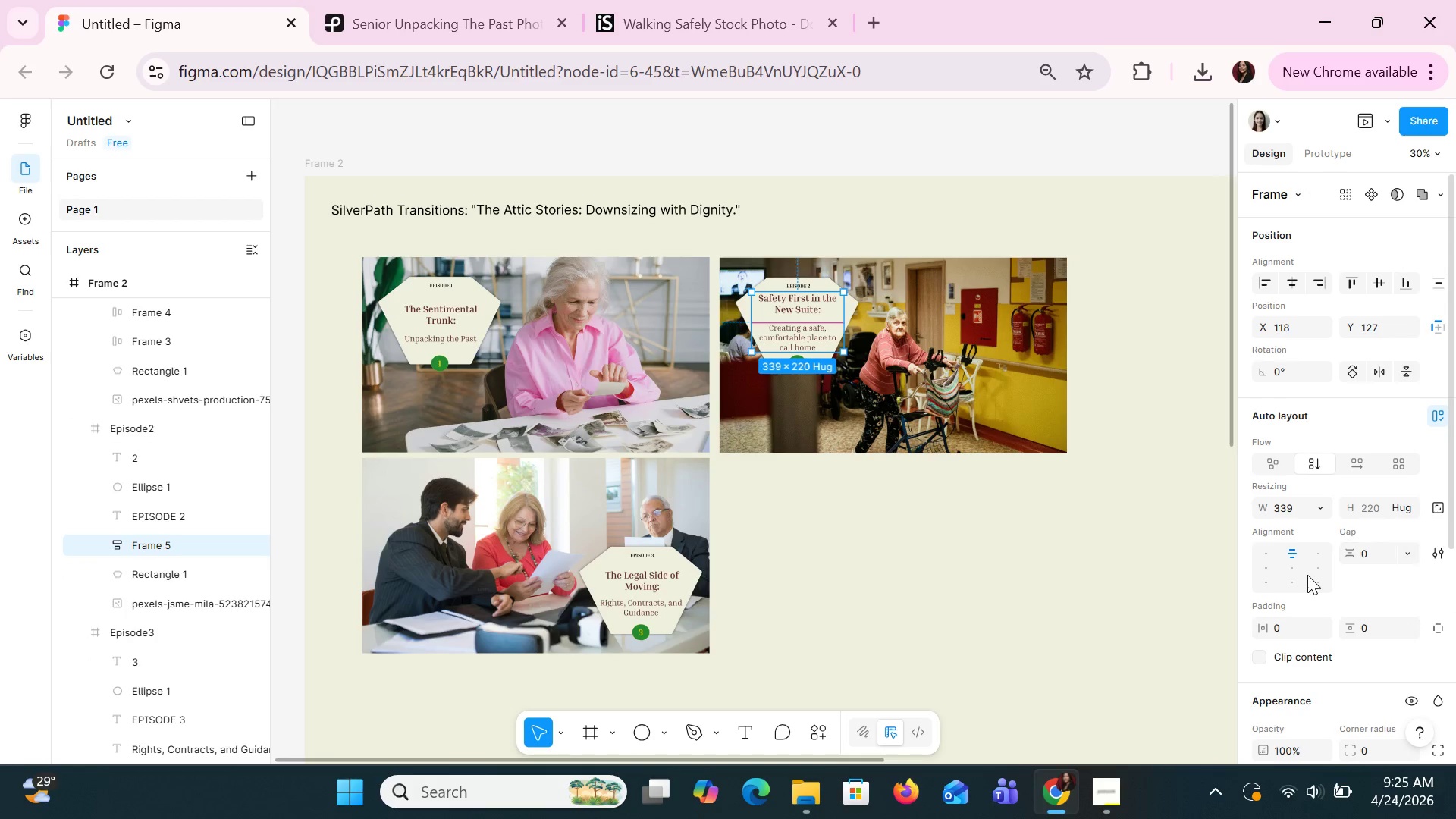 
left_click([1294, 567])
 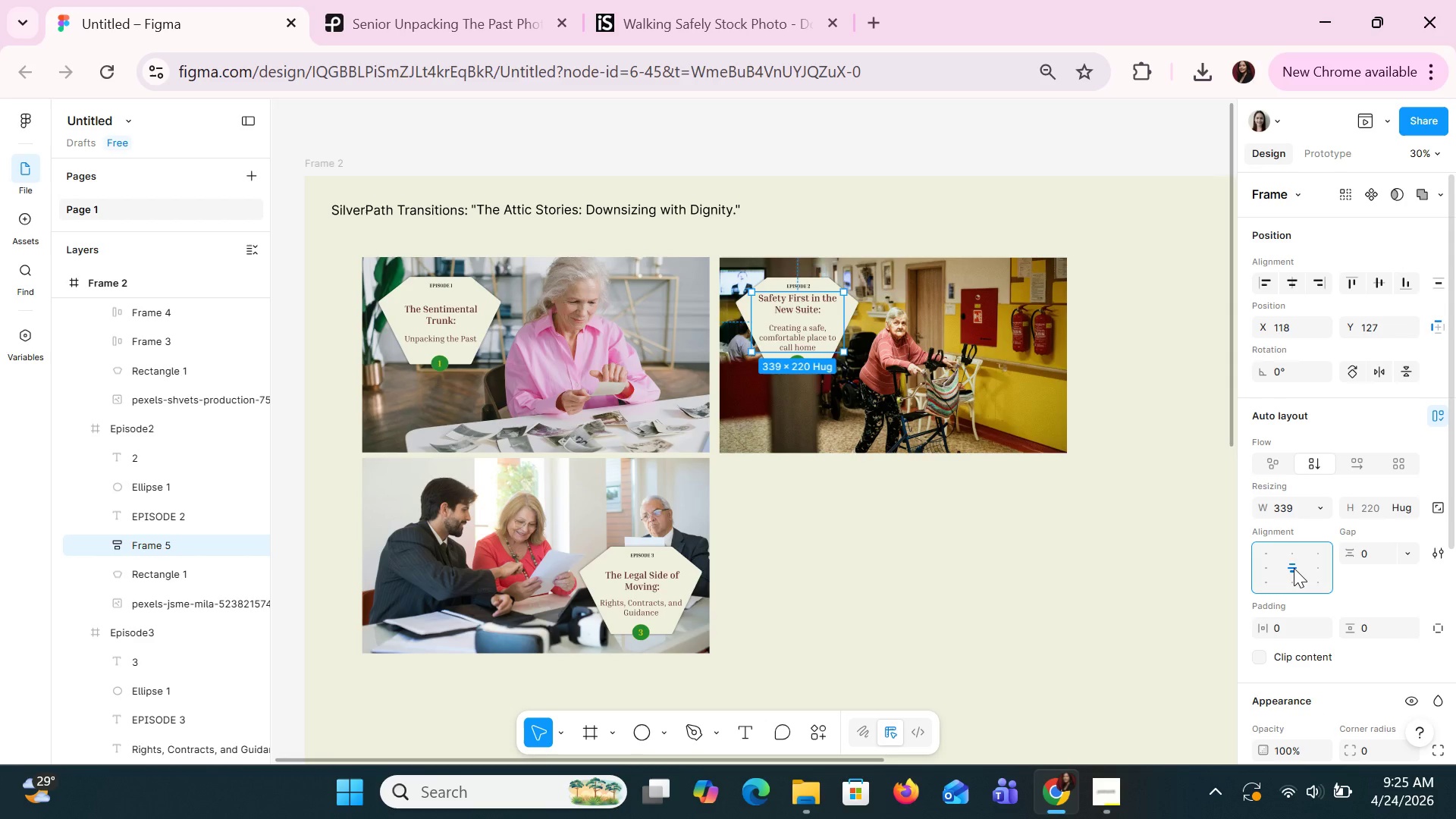 
left_click([1294, 568])
 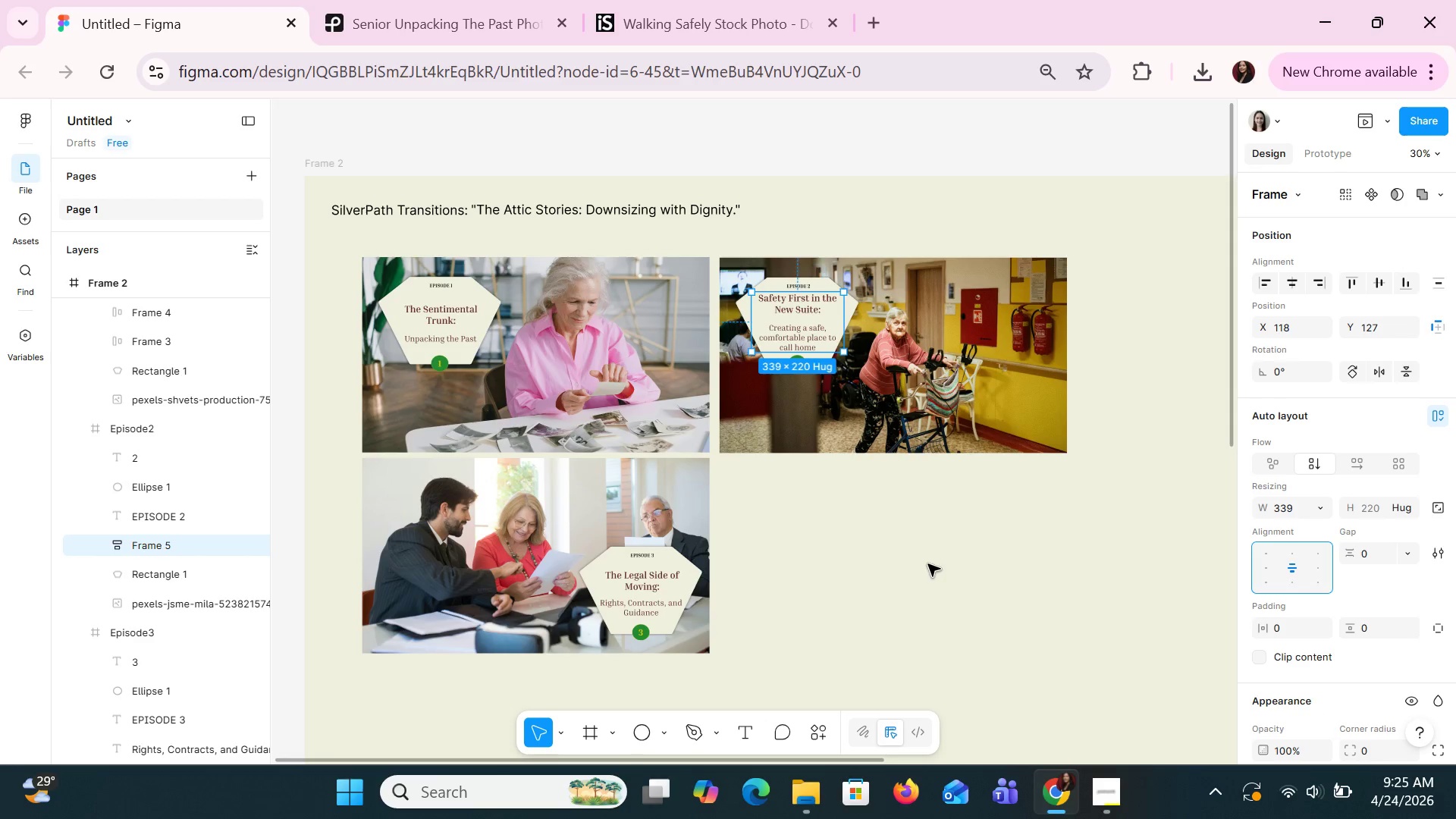 
left_click([927, 563])
 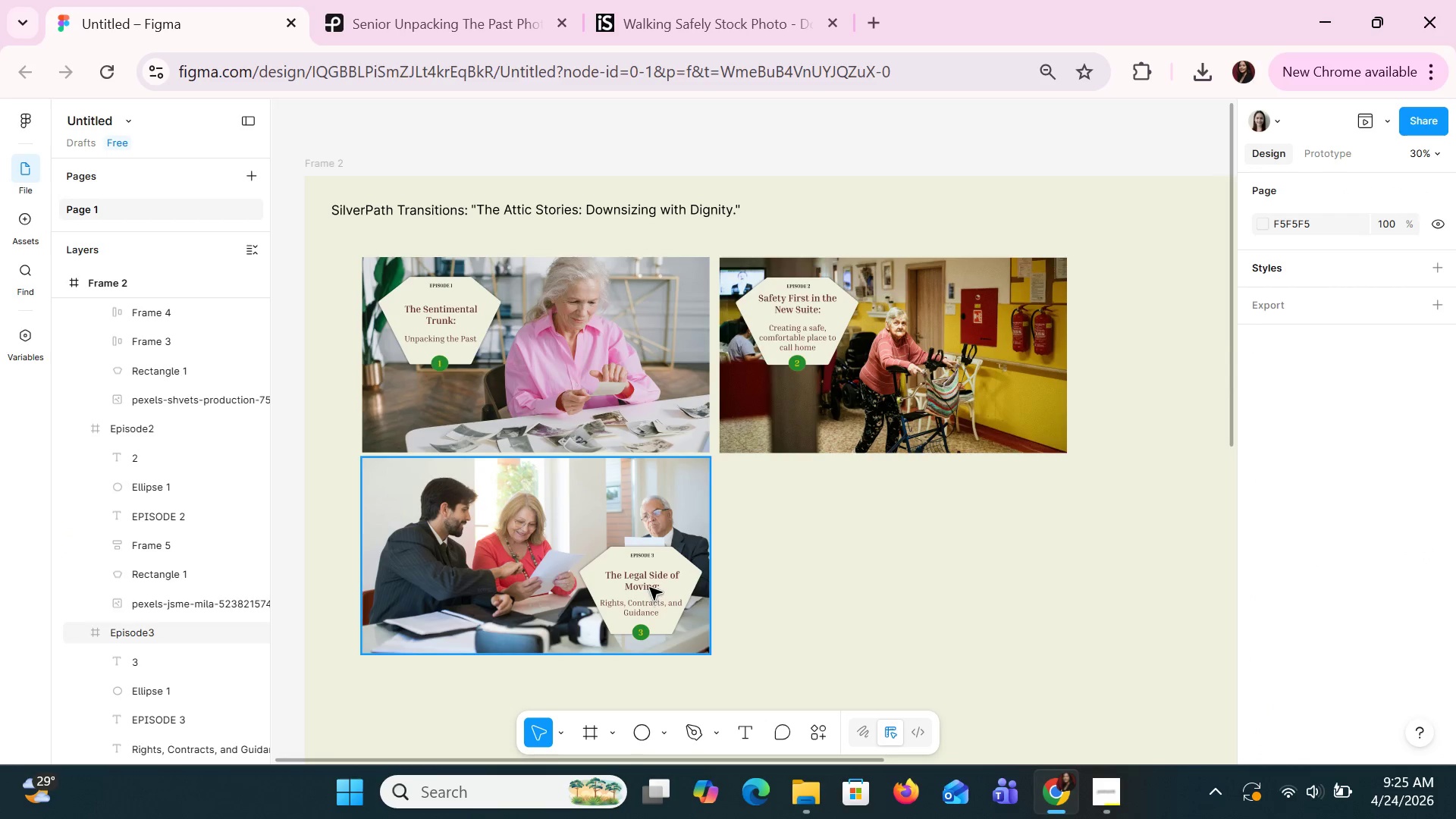 
double_click([648, 587])
 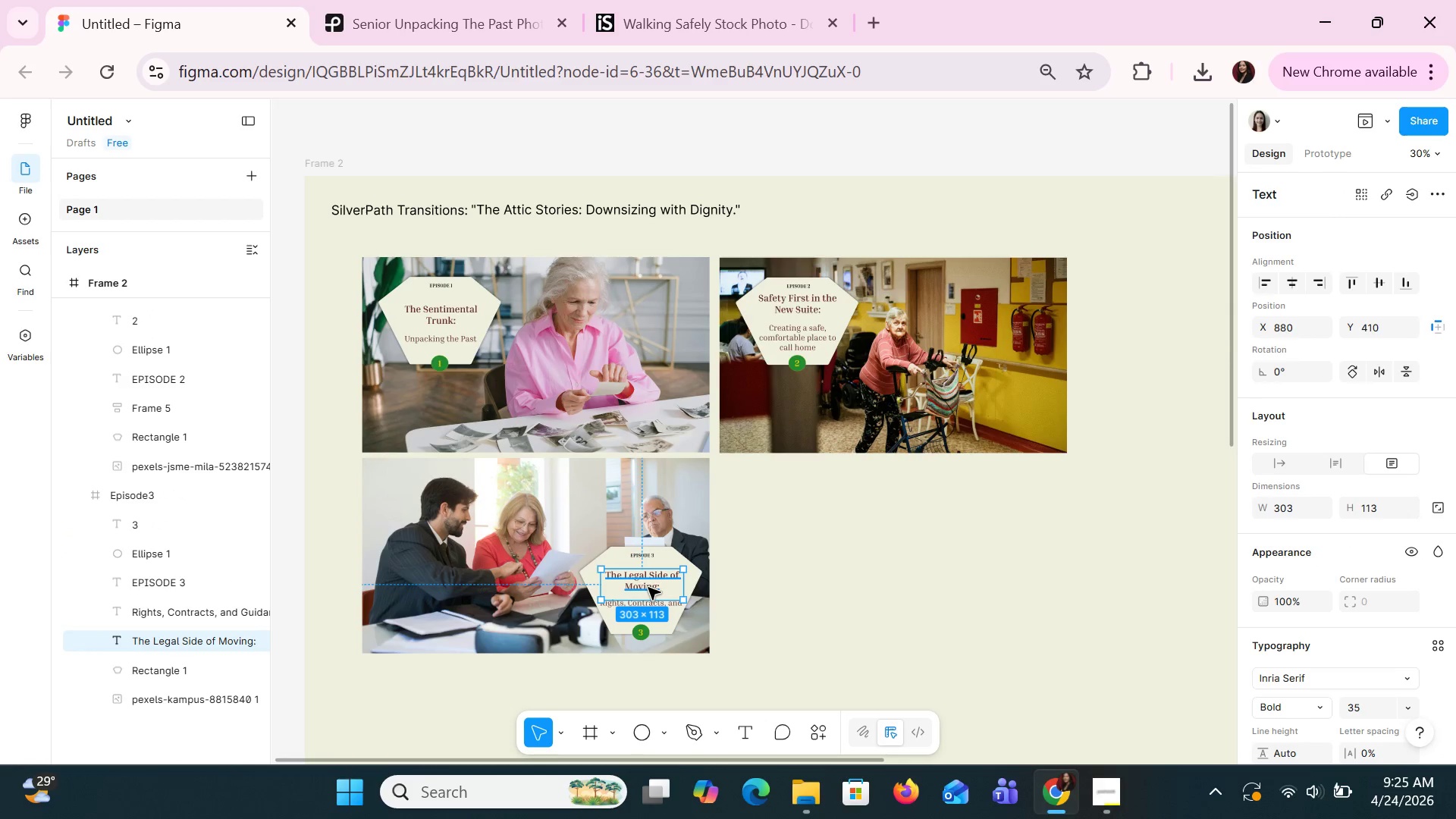 
hold_key(key=ShiftLeft, duration=1.5)
left_click([670, 609])
 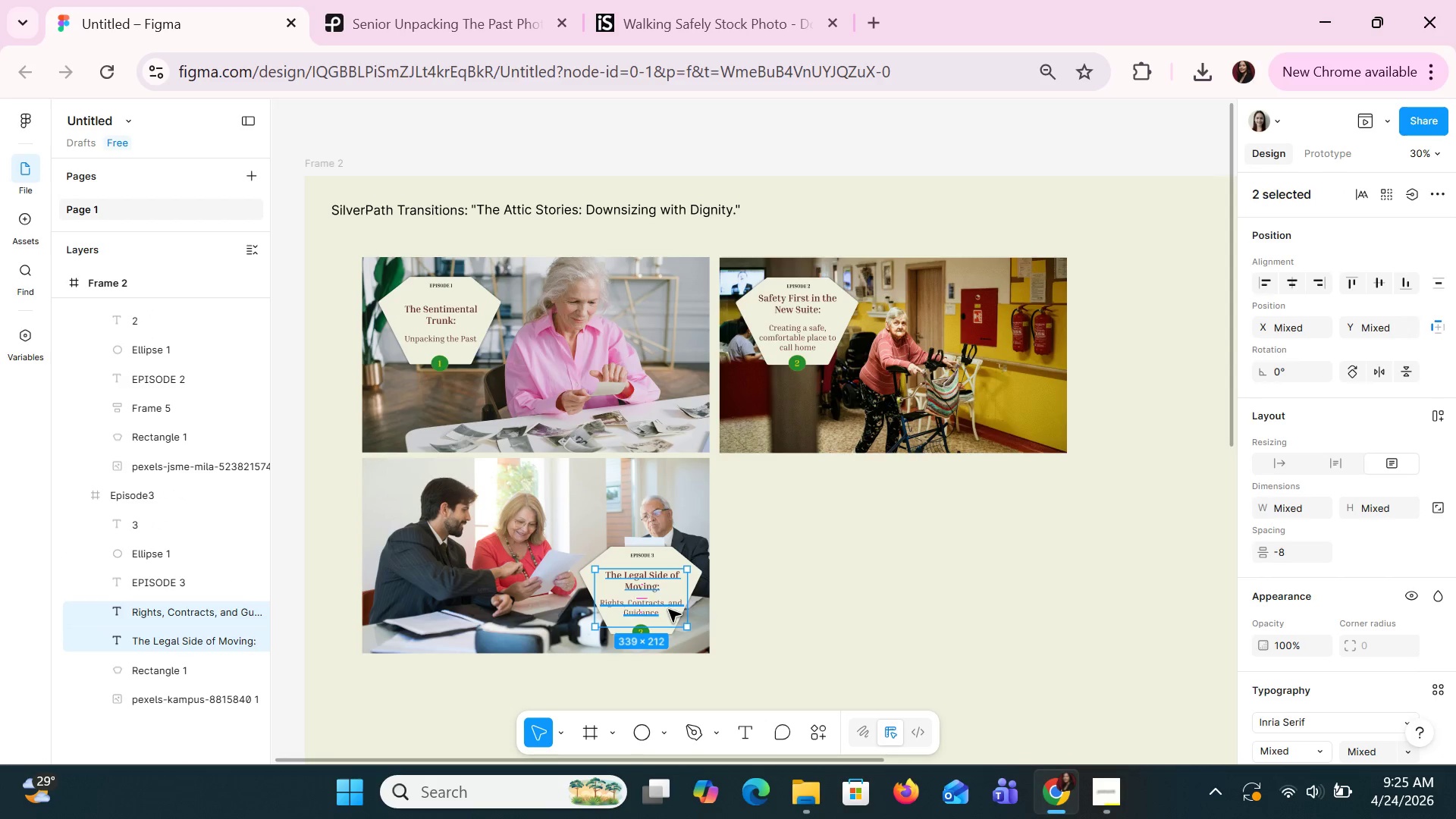 
hold_key(key=ShiftLeft, duration=0.44)
 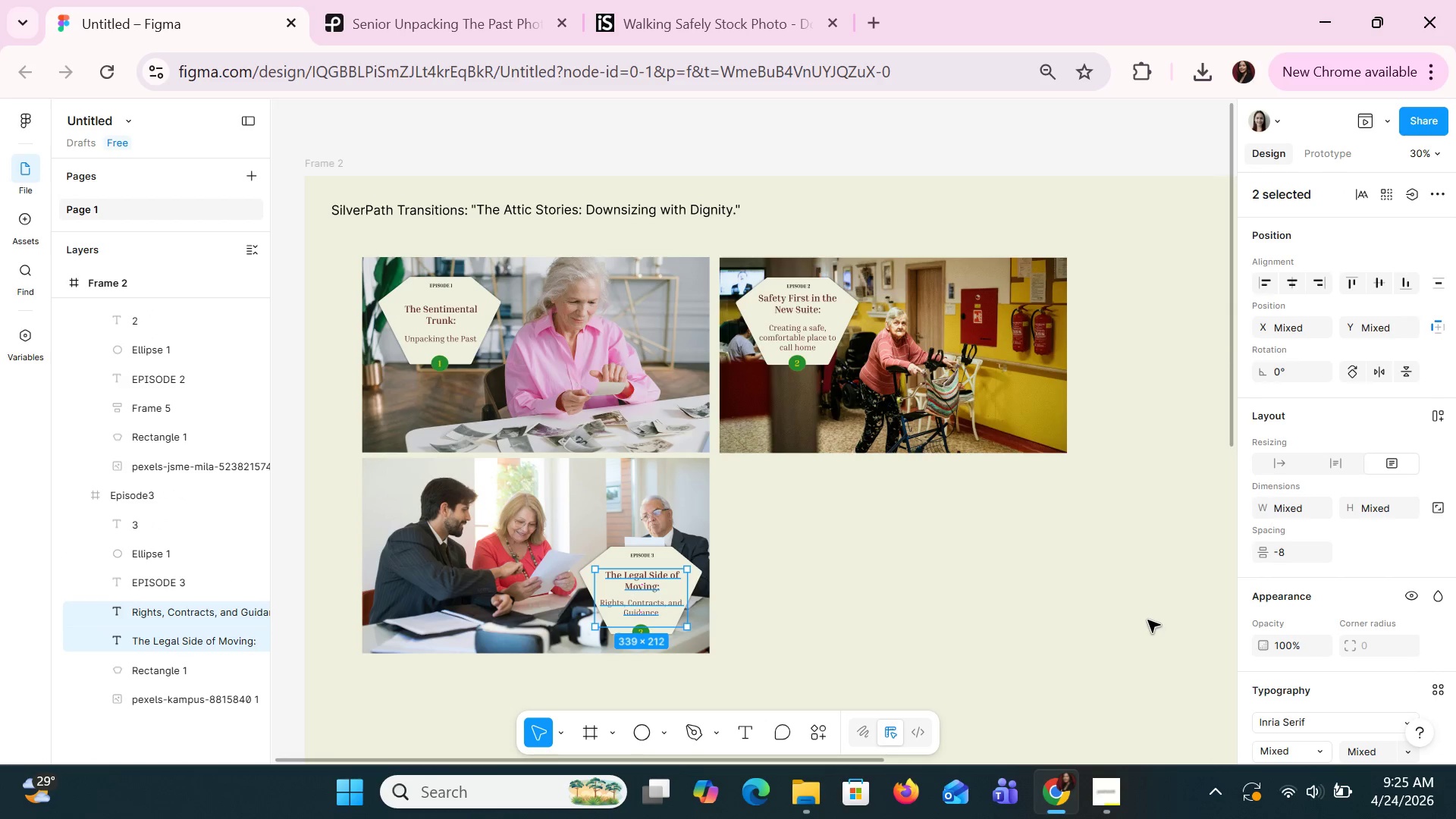 
key(Shift+A)
 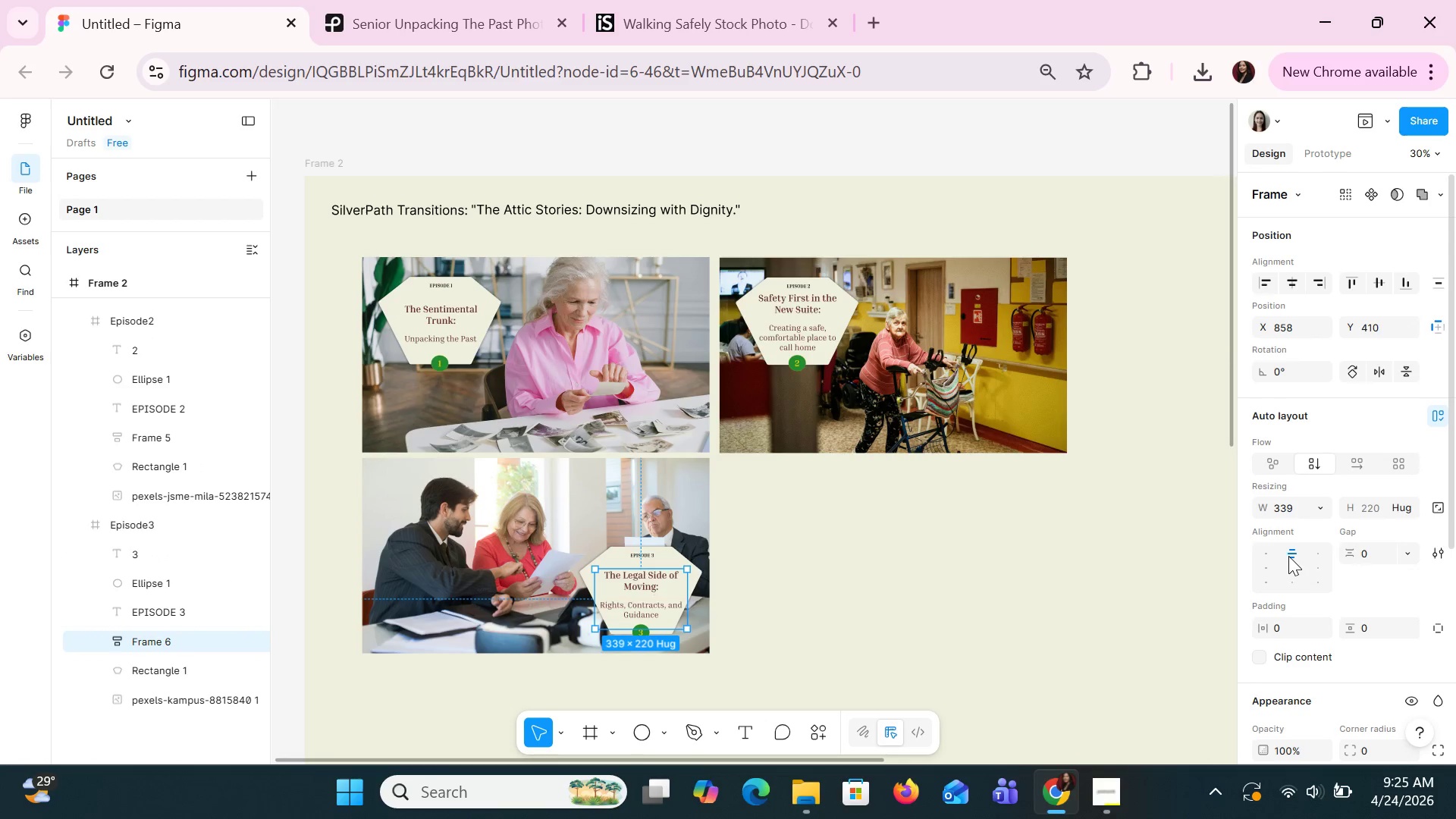 
left_click([1288, 563])
 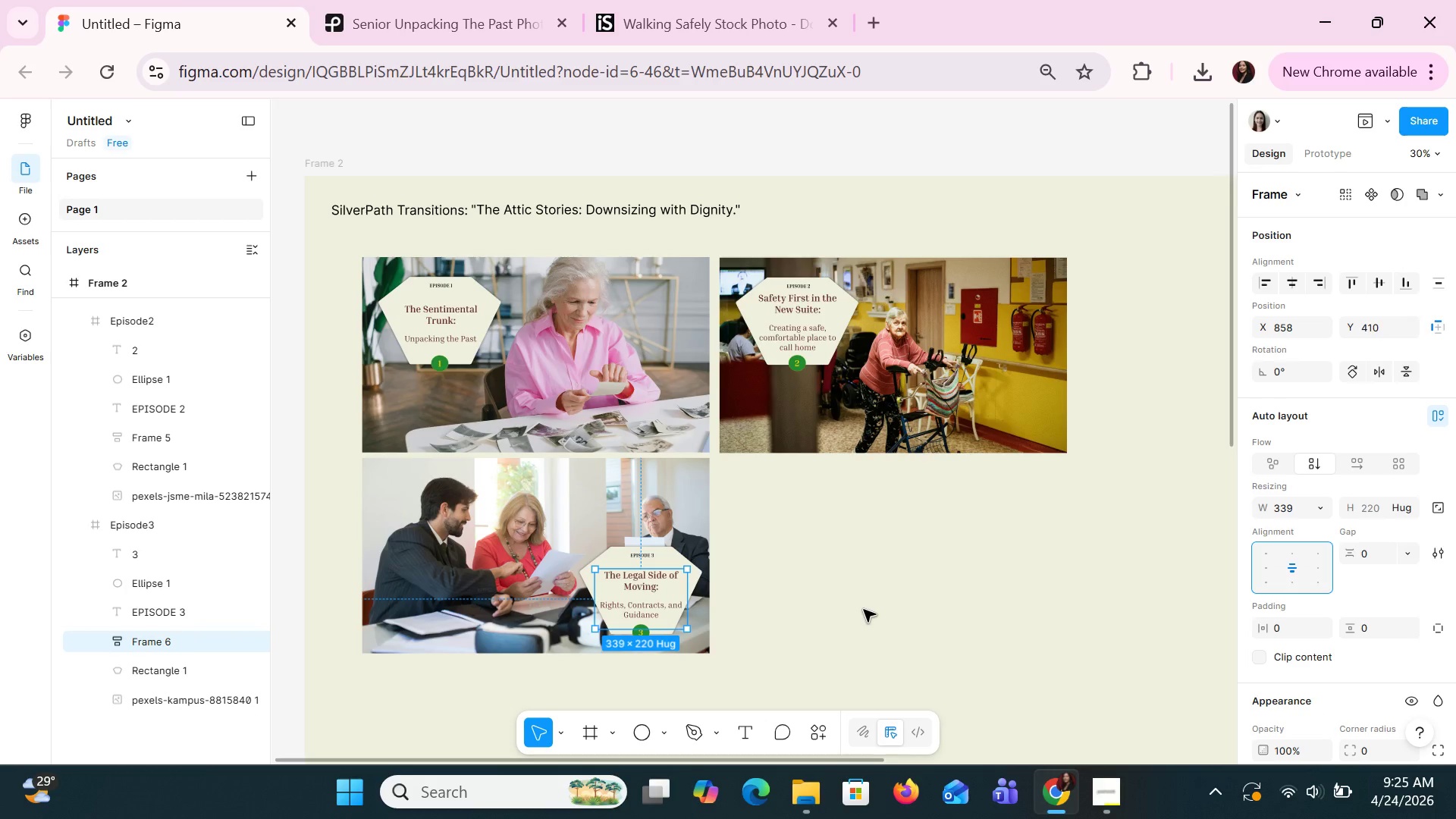 
key(ArrowRight)
 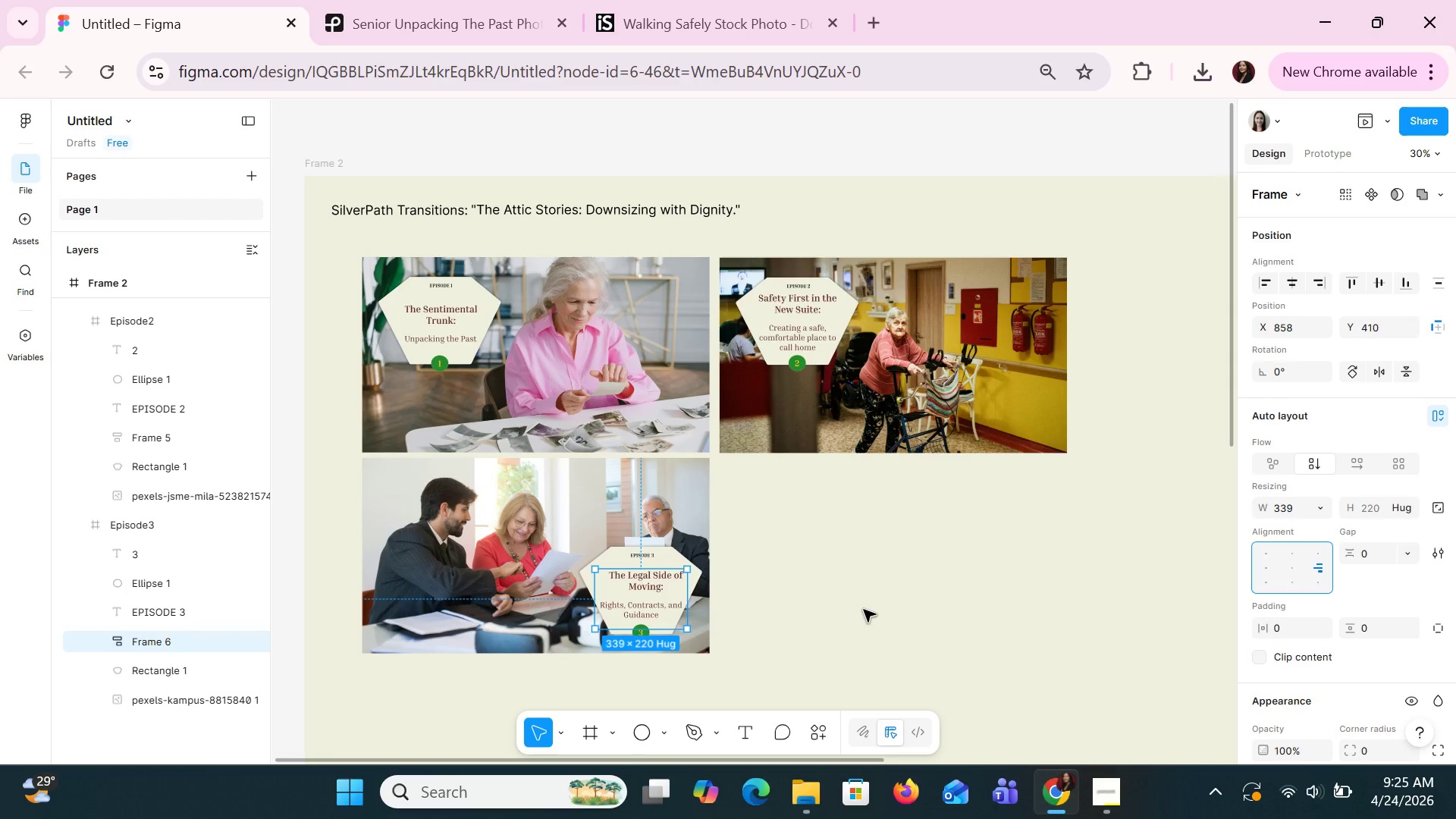 
key(ArrowLeft)
 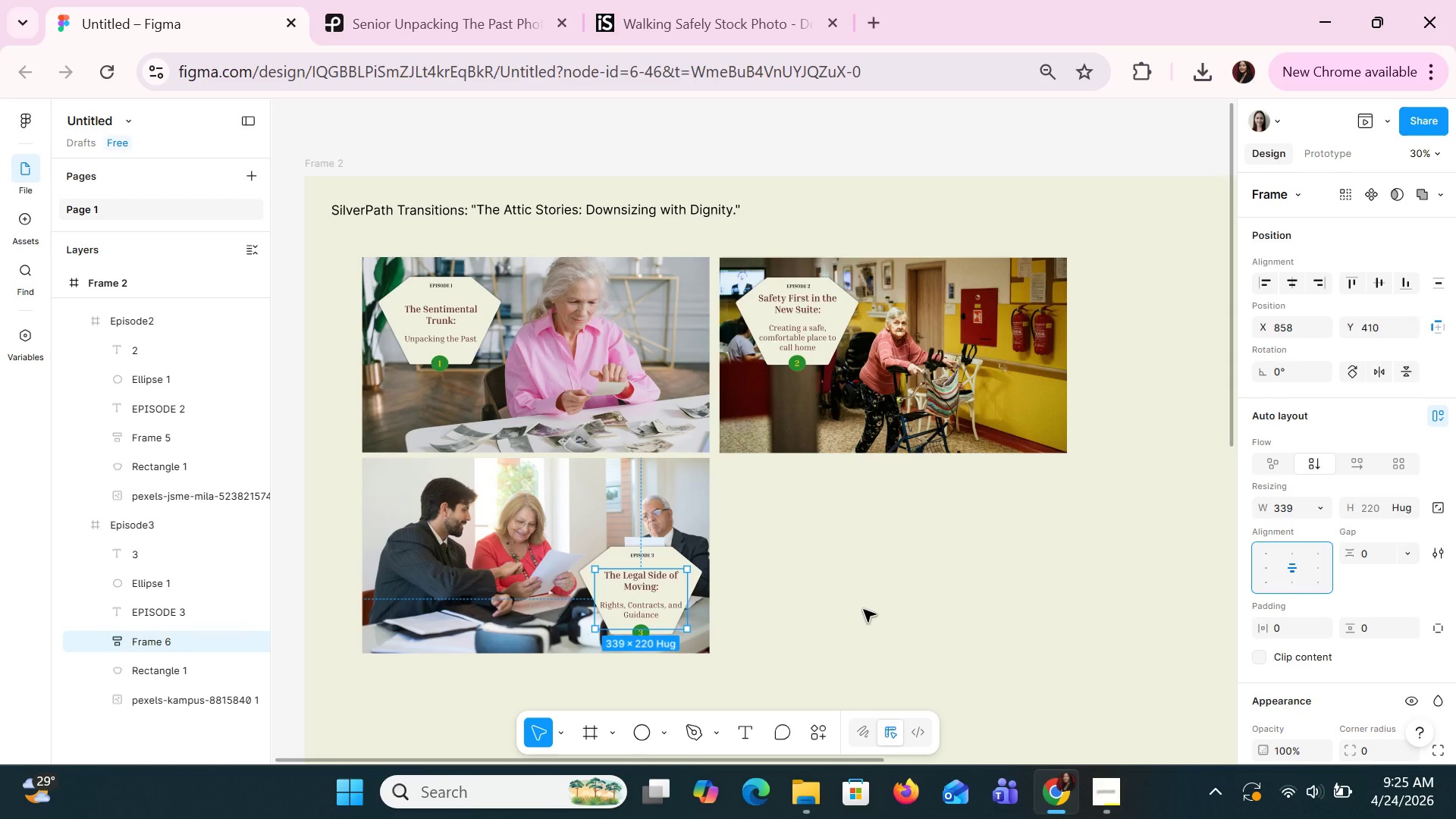 
key(ArrowRight)
 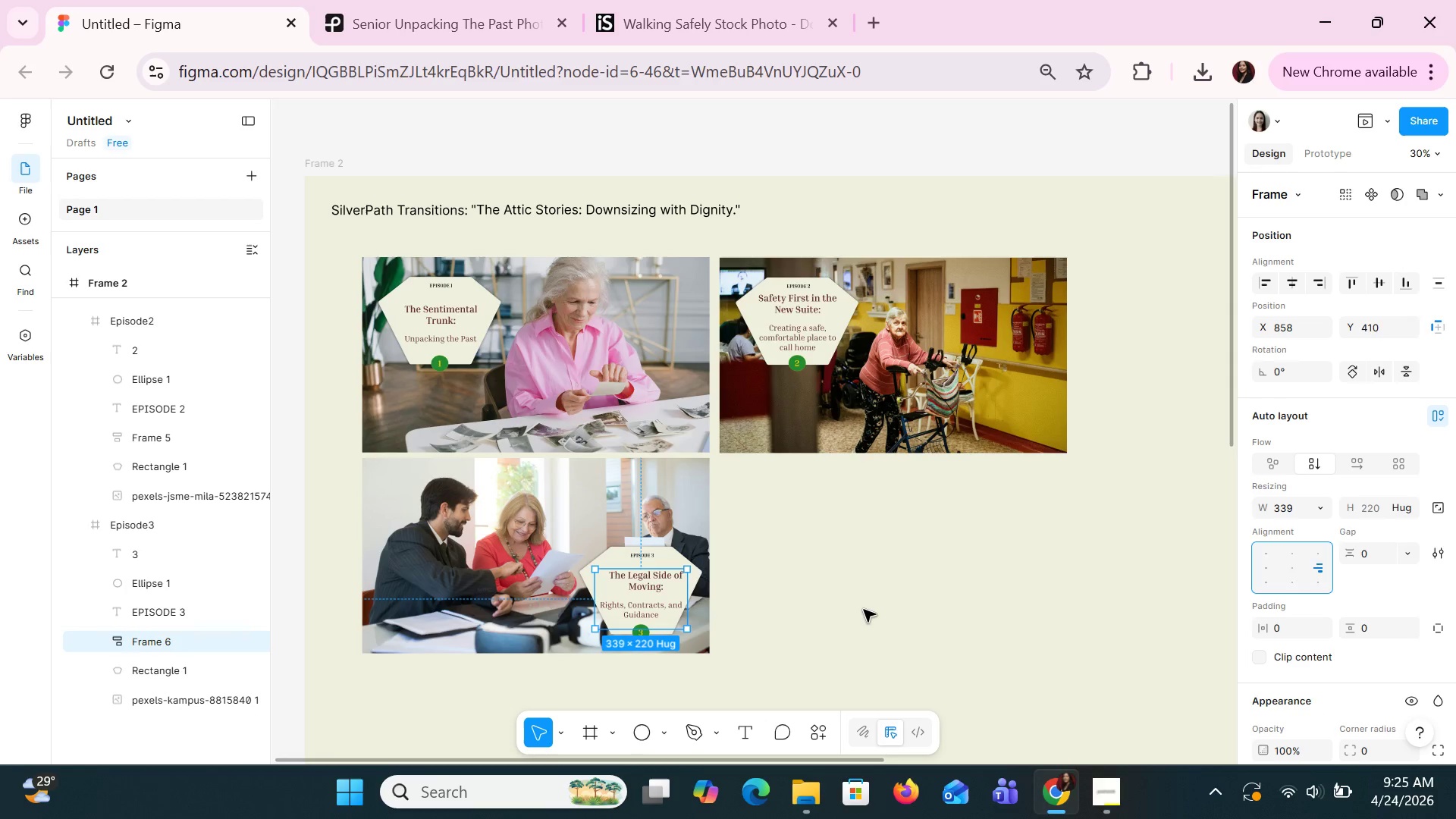 
key(ArrowLeft)
 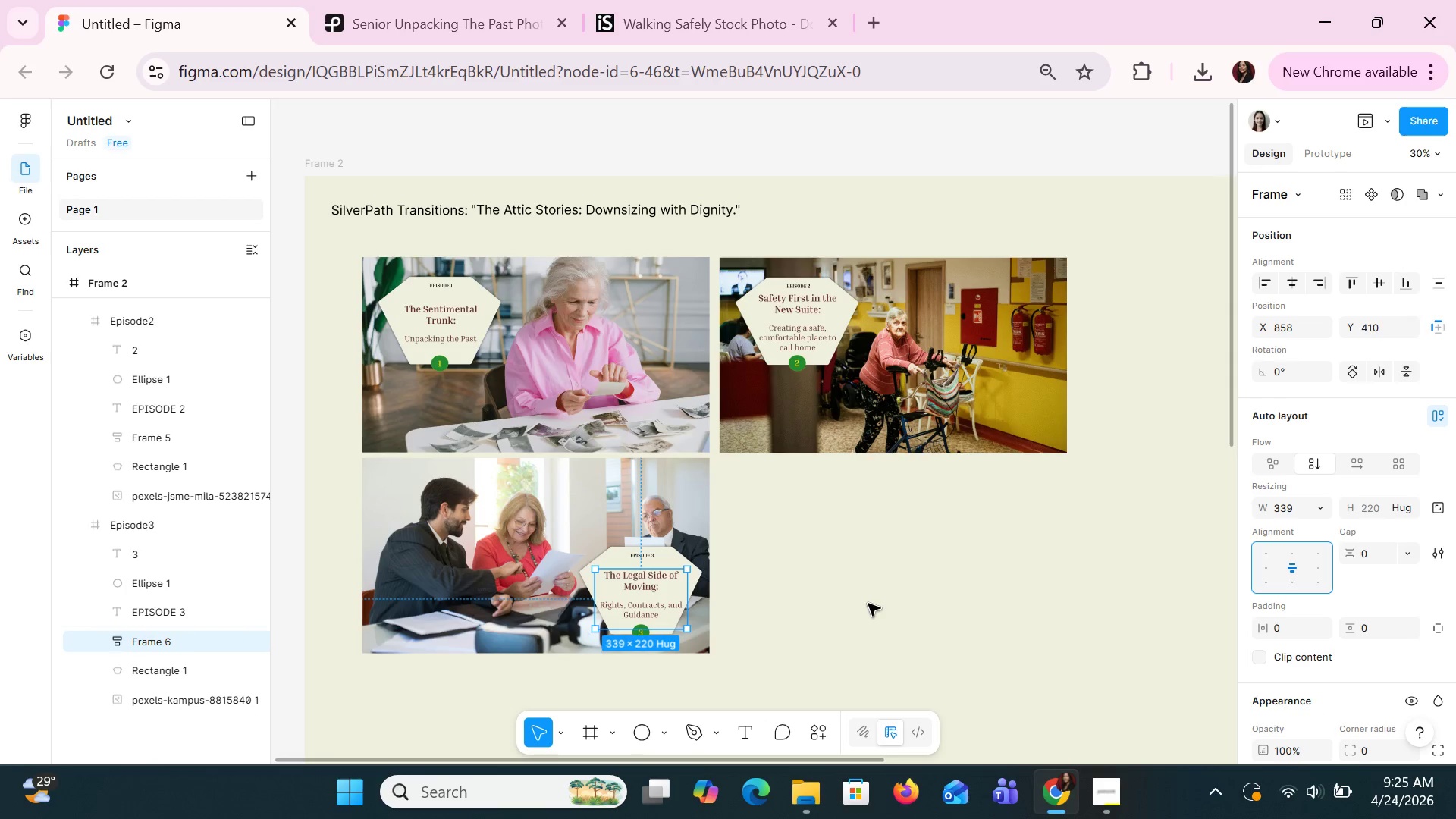 
key(ArrowUp)
 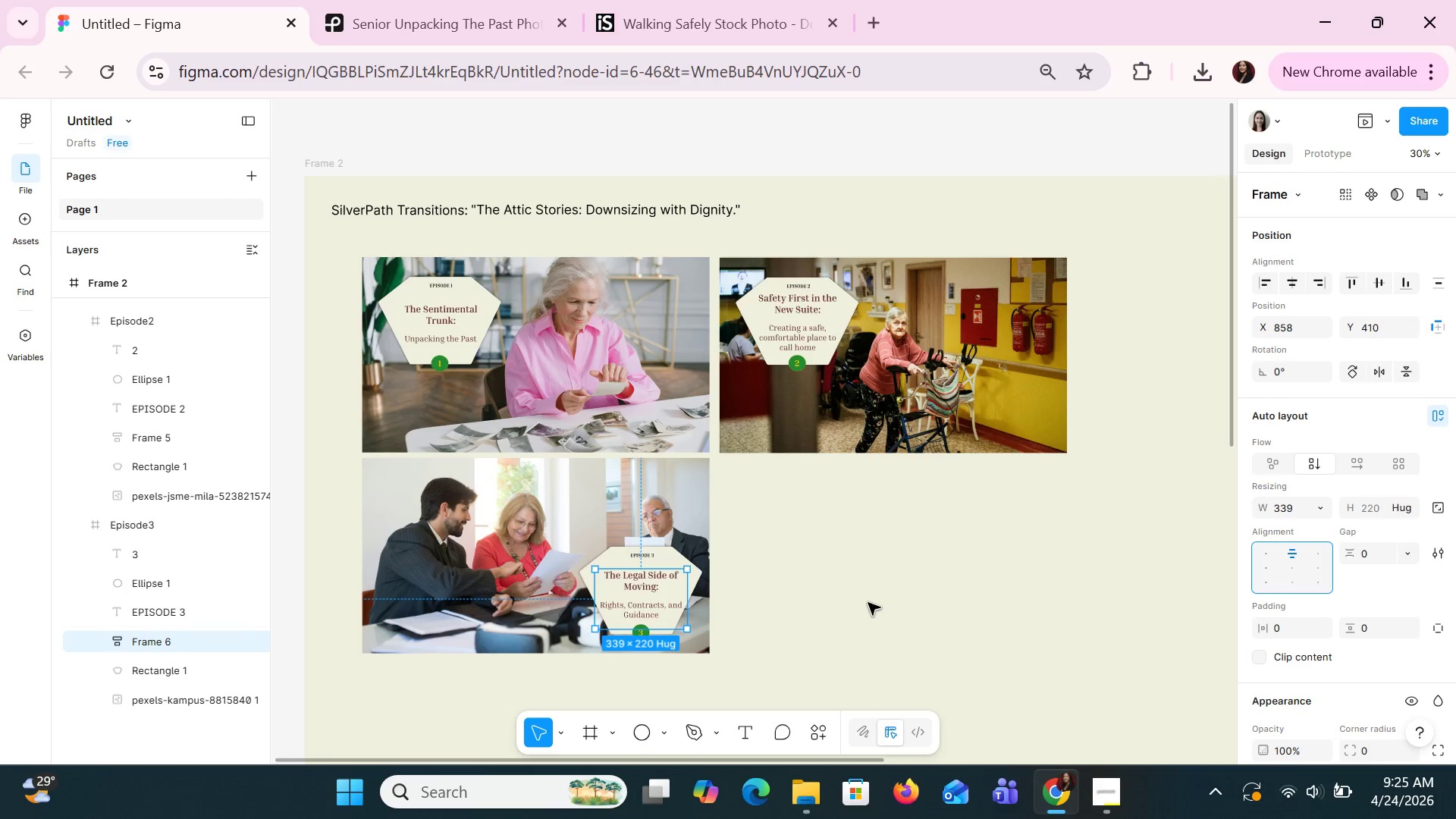 
key(ArrowUp)
 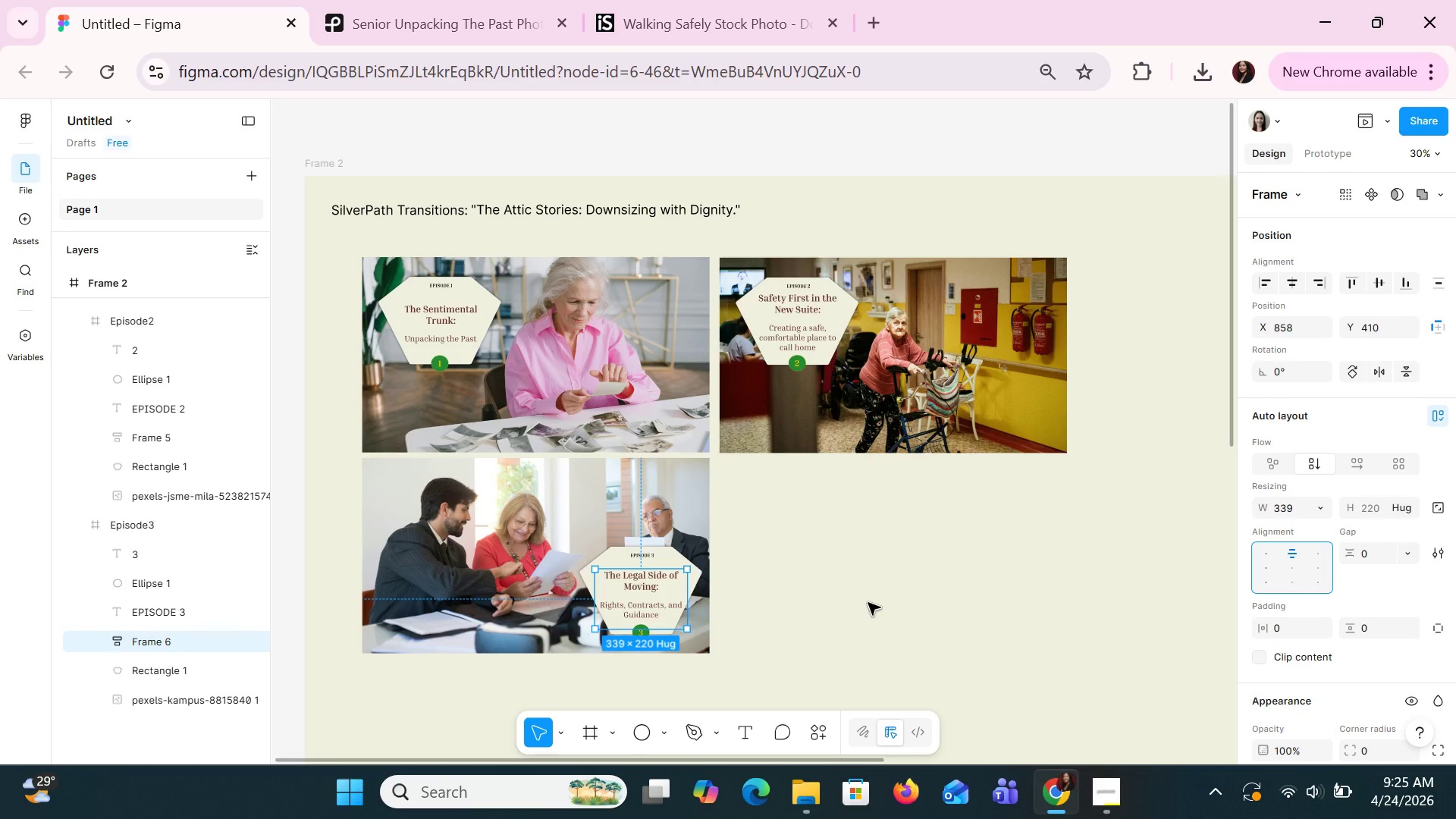 
key(ArrowUp)
 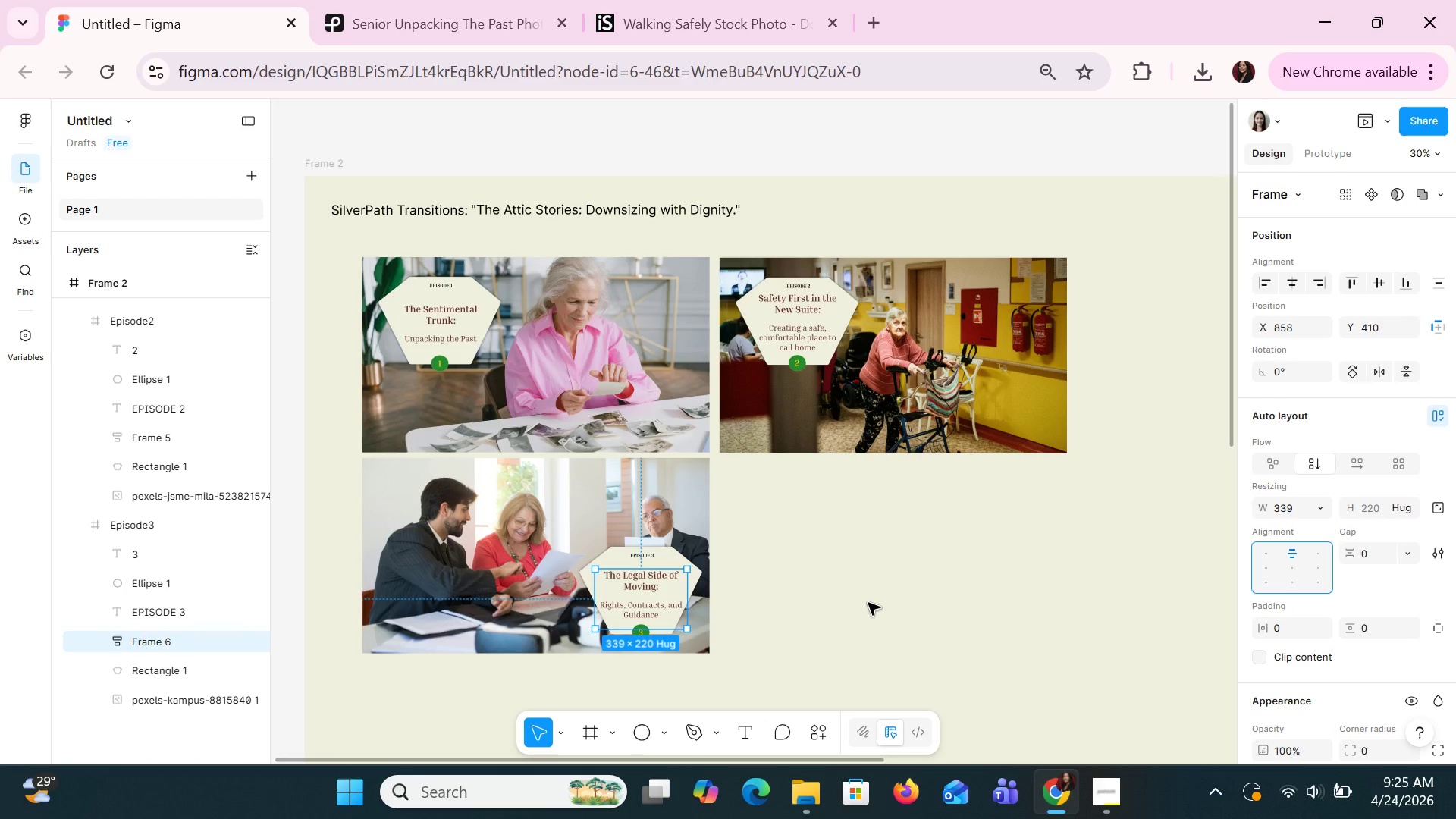 
key(ArrowUp)
 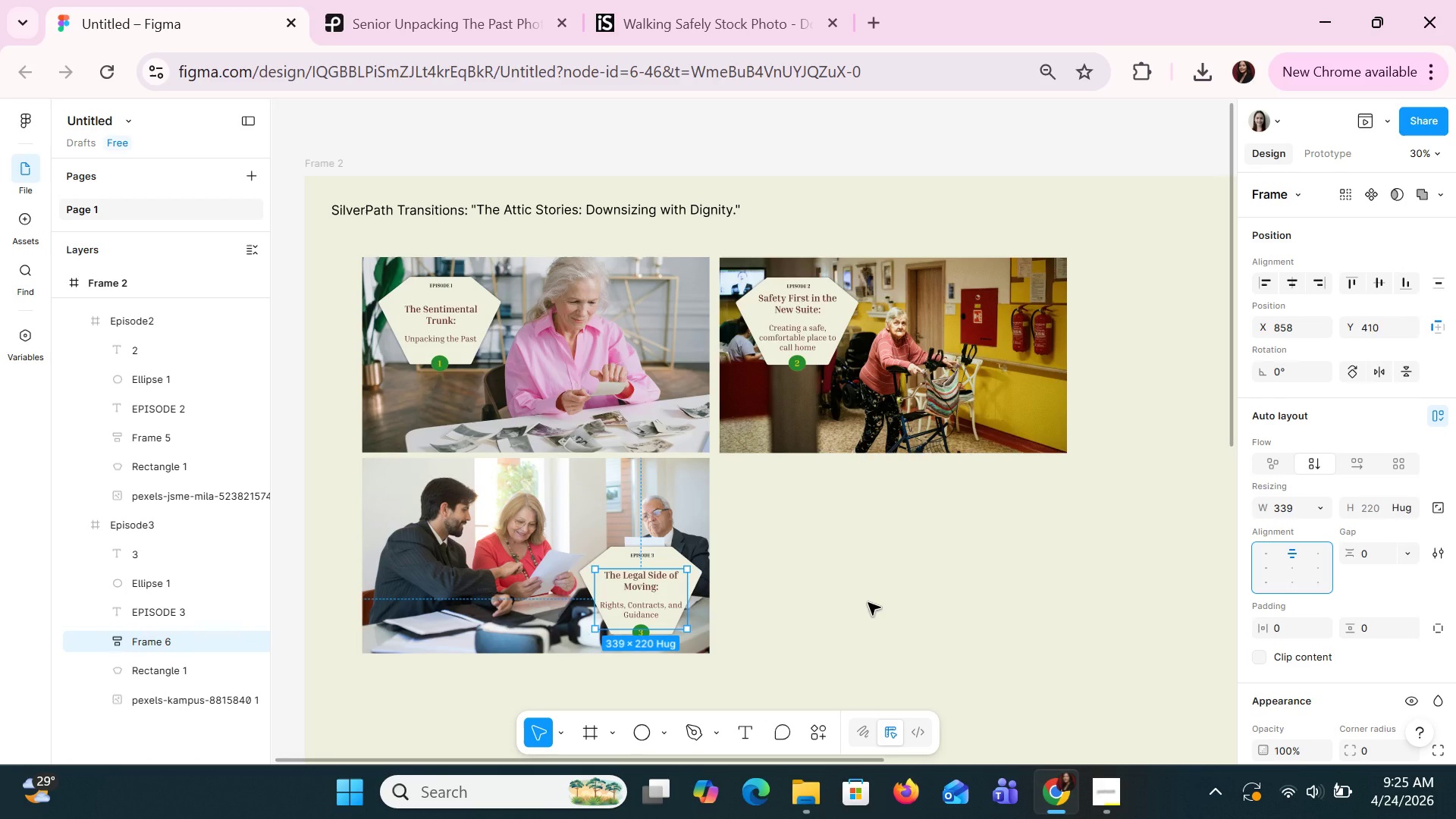 
key(ArrowUp)
 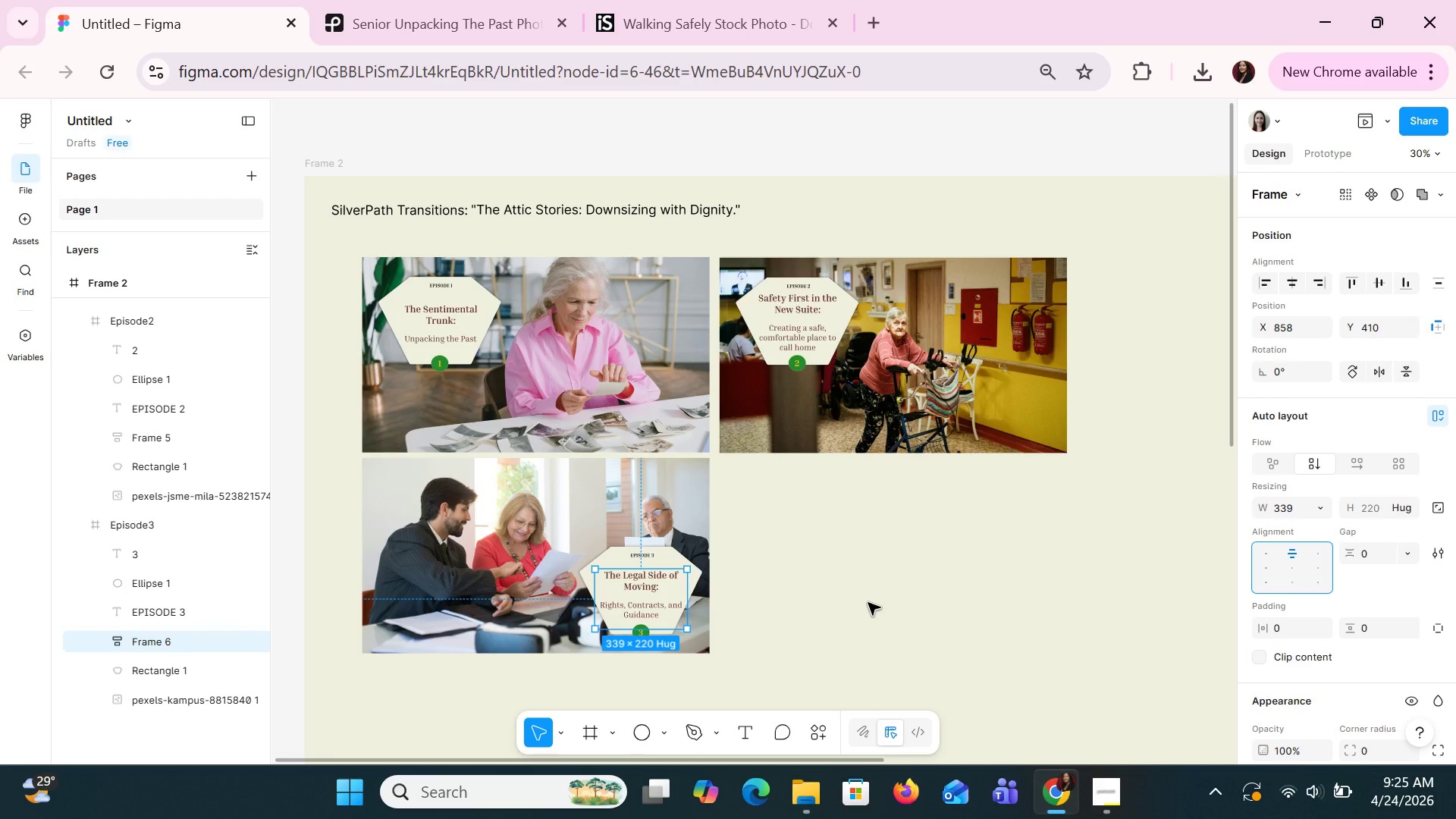 
key(ArrowUp)
 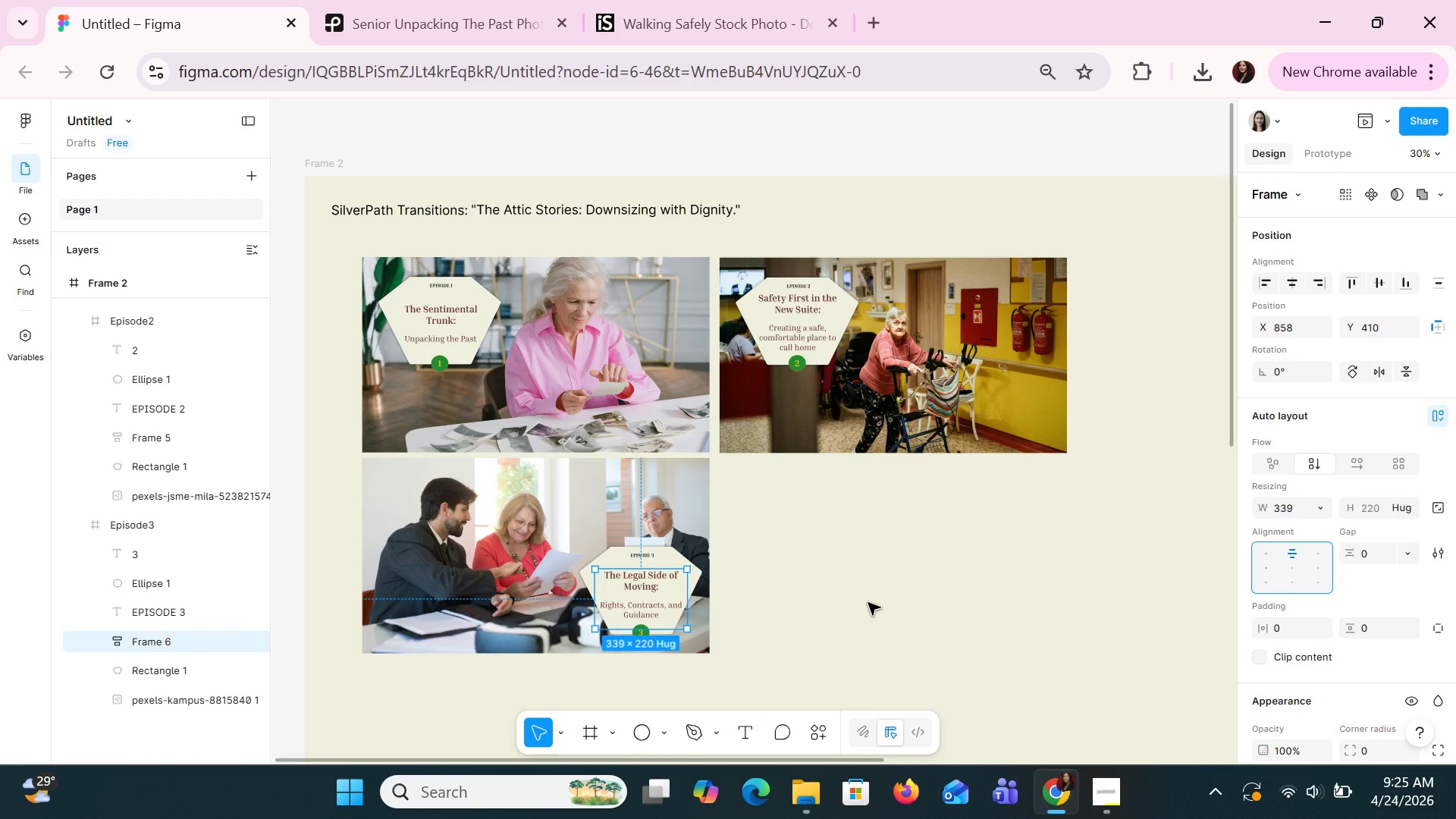 
key(ArrowUp)
 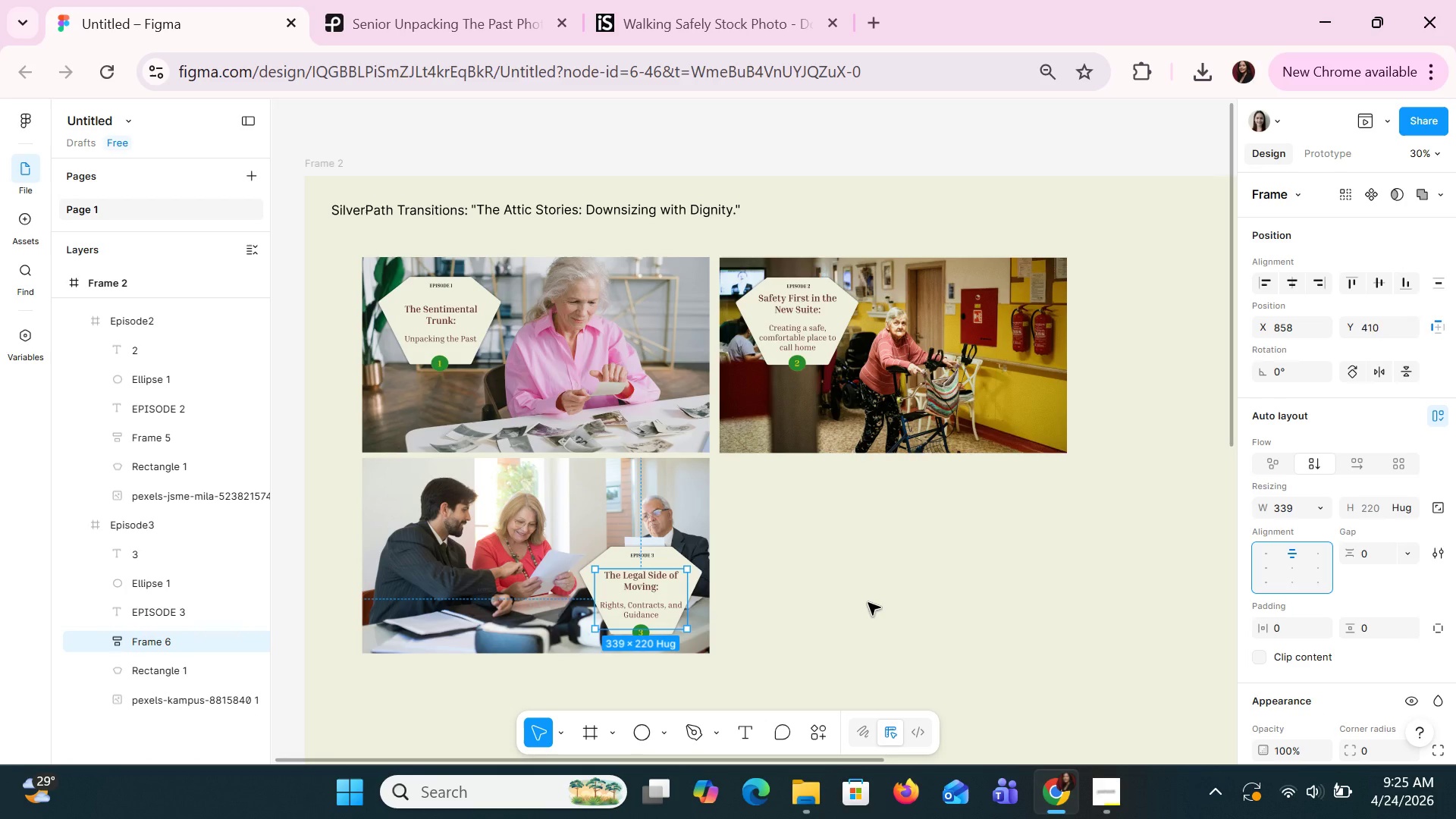 
key(ArrowUp)
 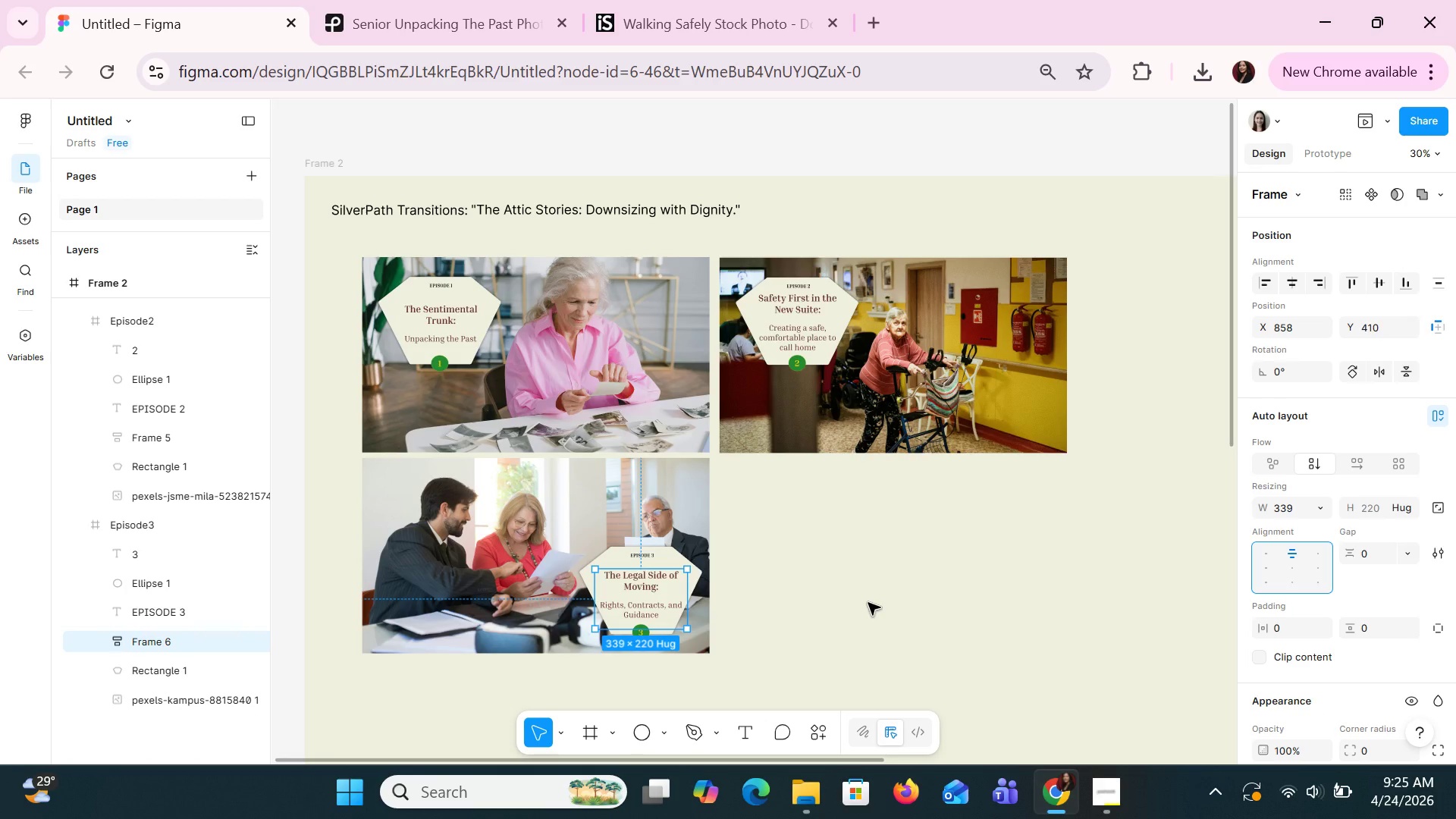 
key(ArrowUp)
 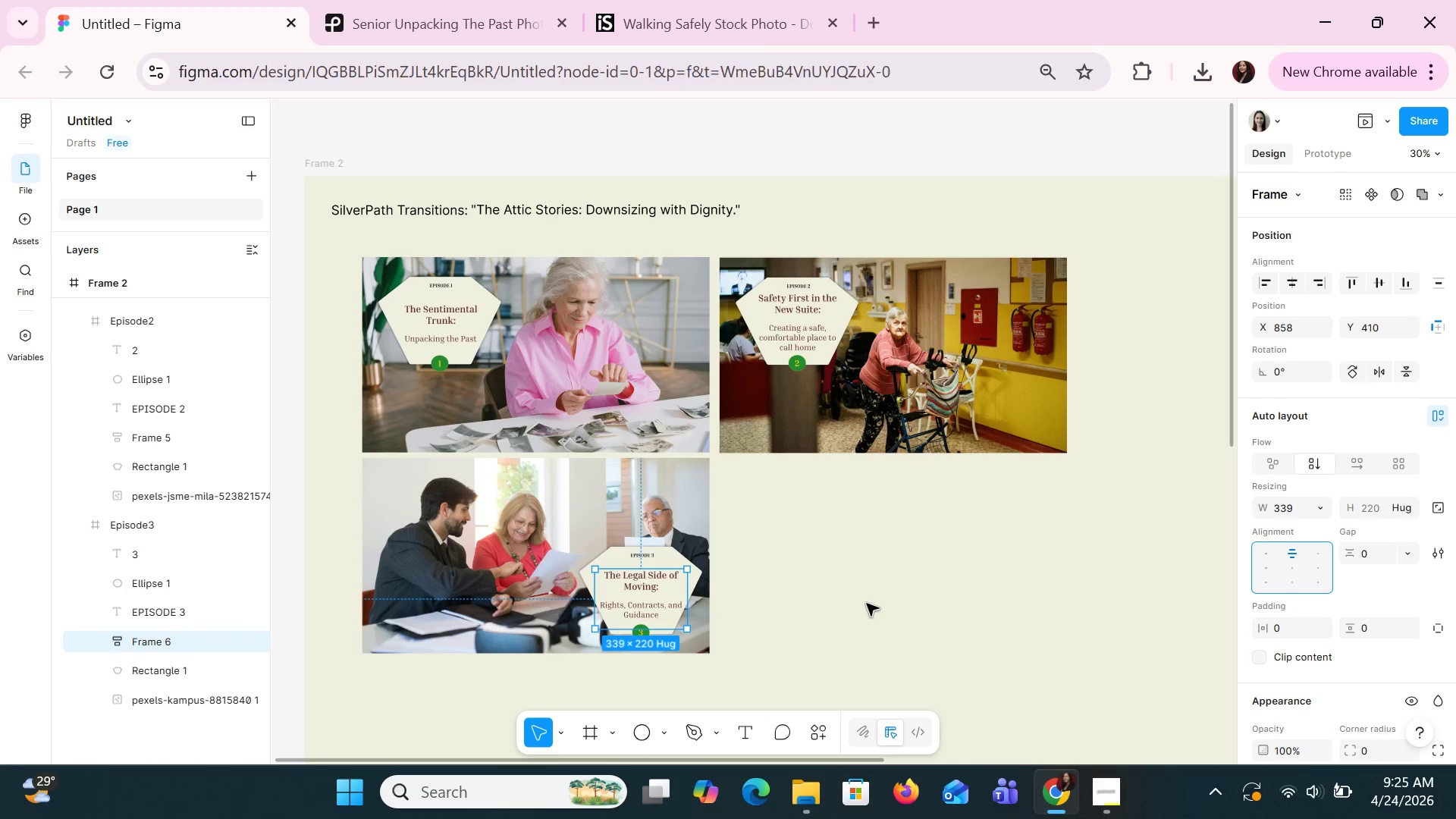 
left_click([866, 603])
 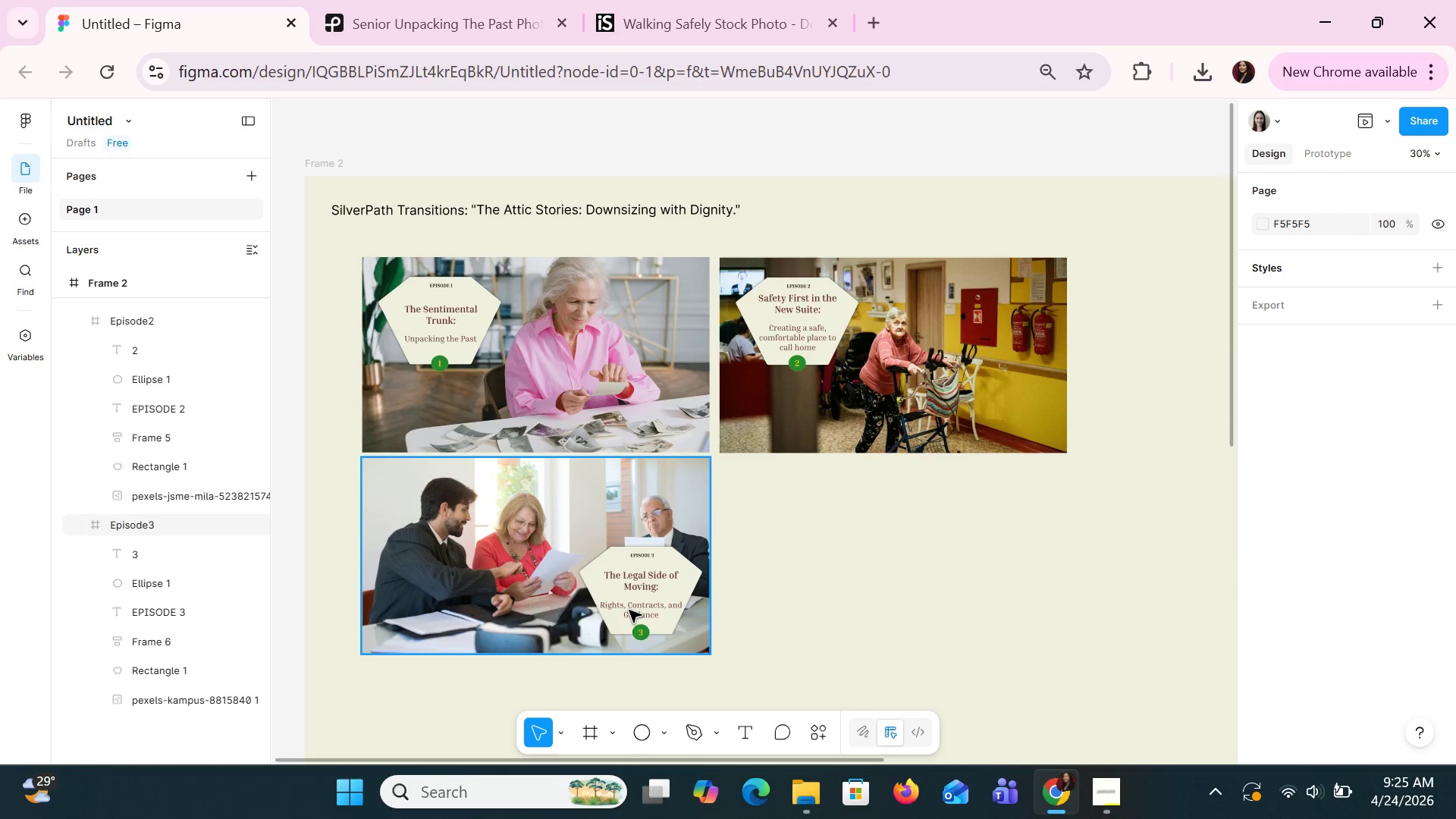 
left_click([629, 610])
 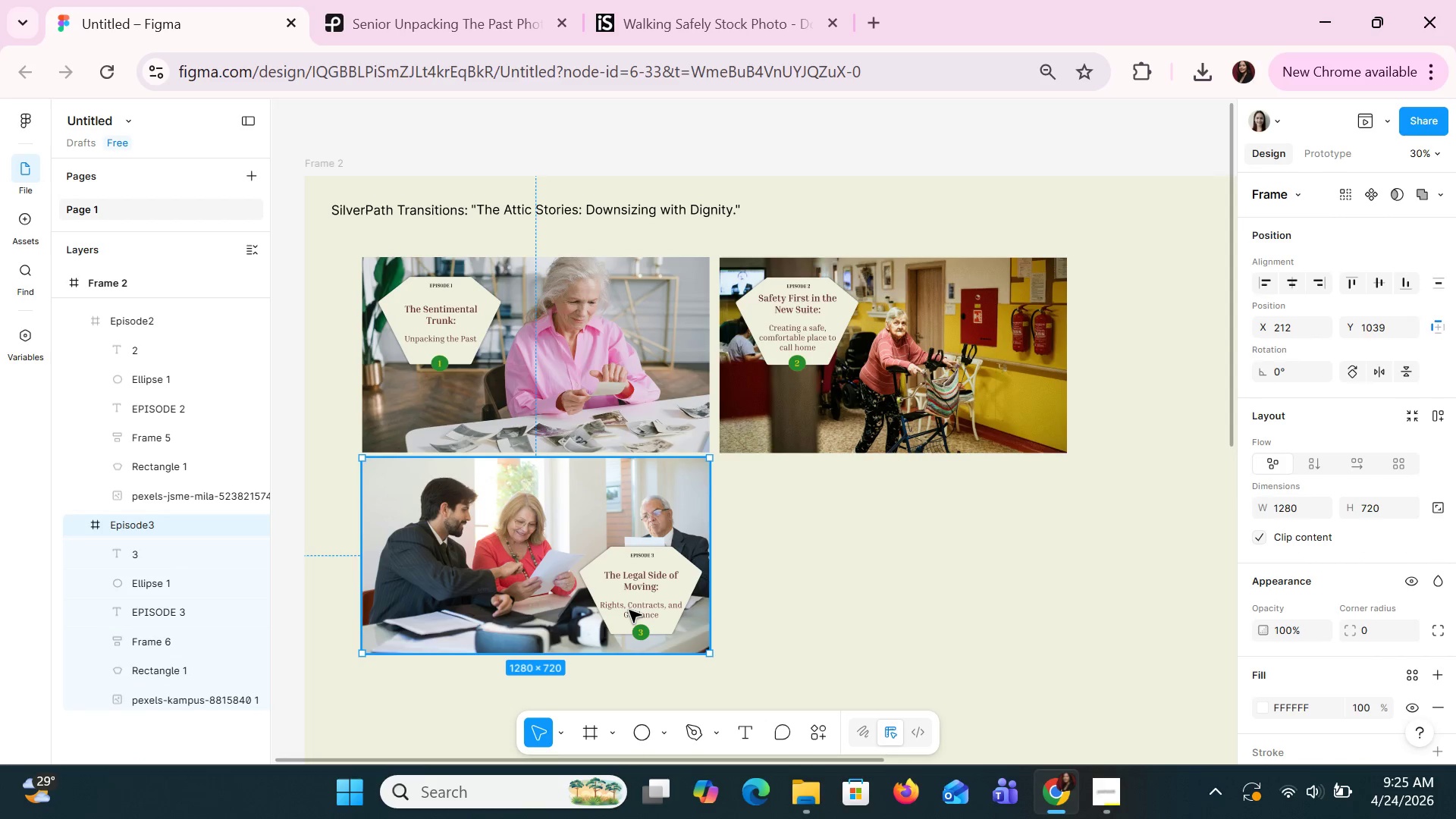 
double_click([629, 610])
 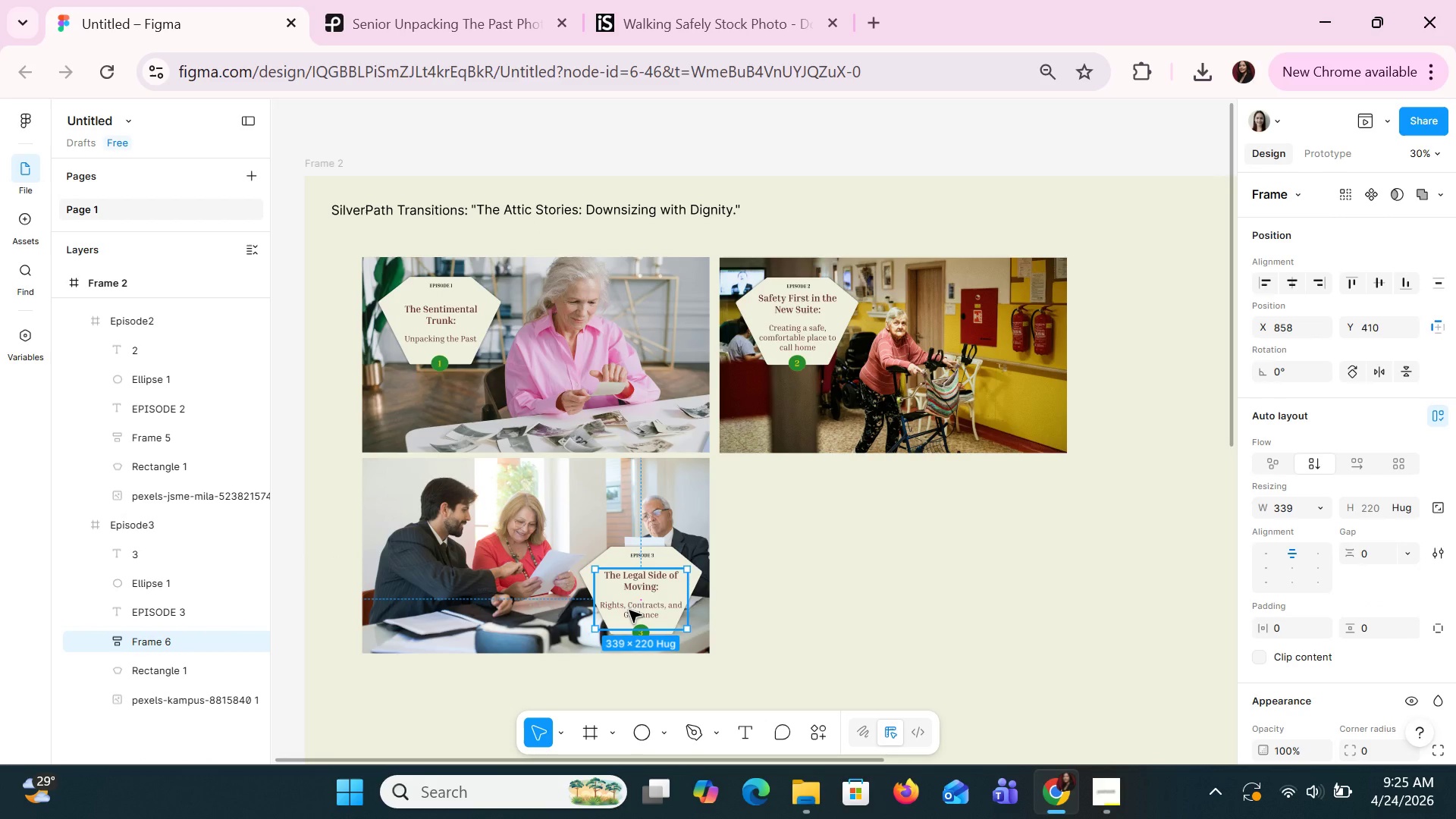 
key(ArrowUp)
 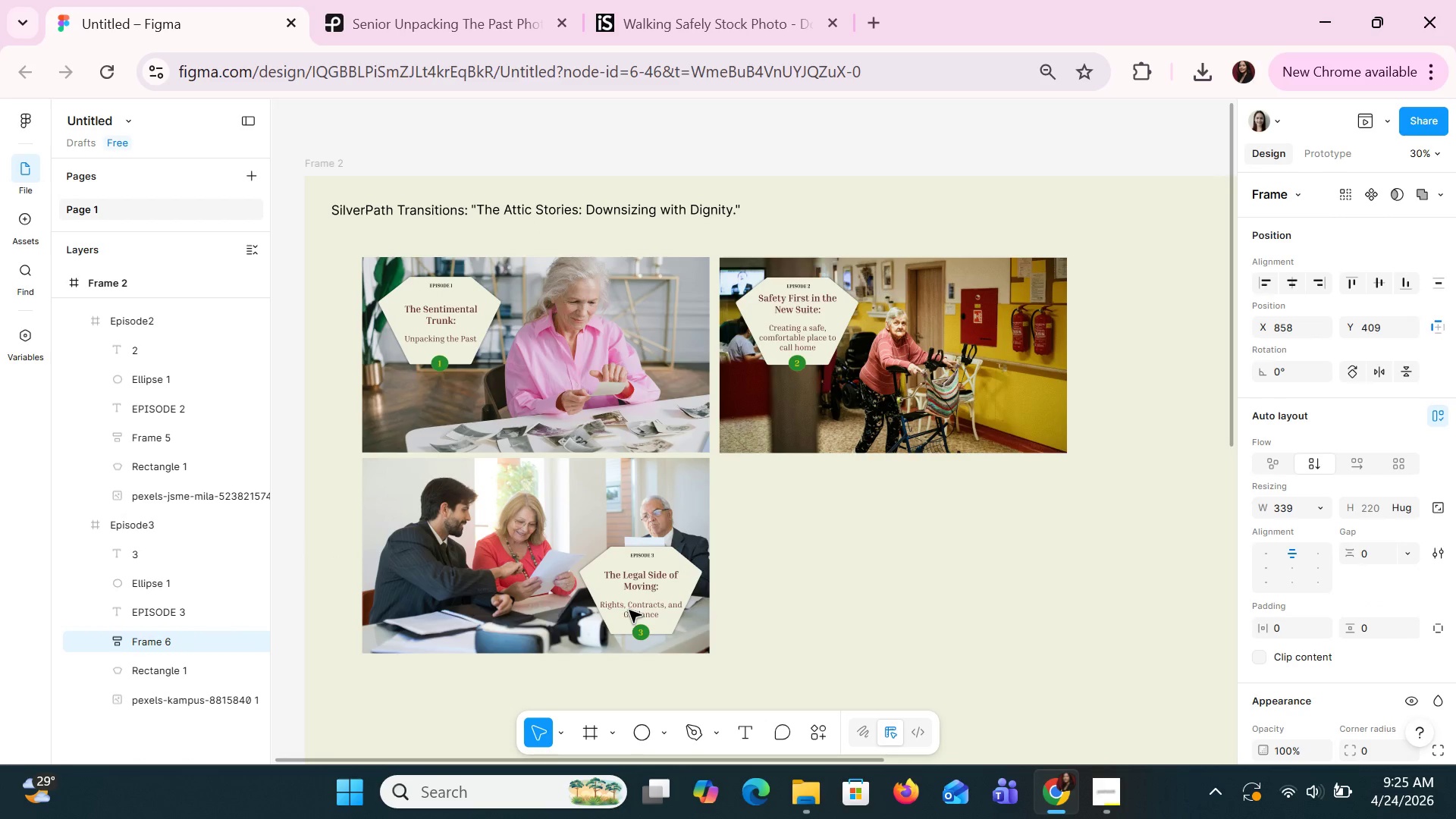 
key(ArrowUp)
 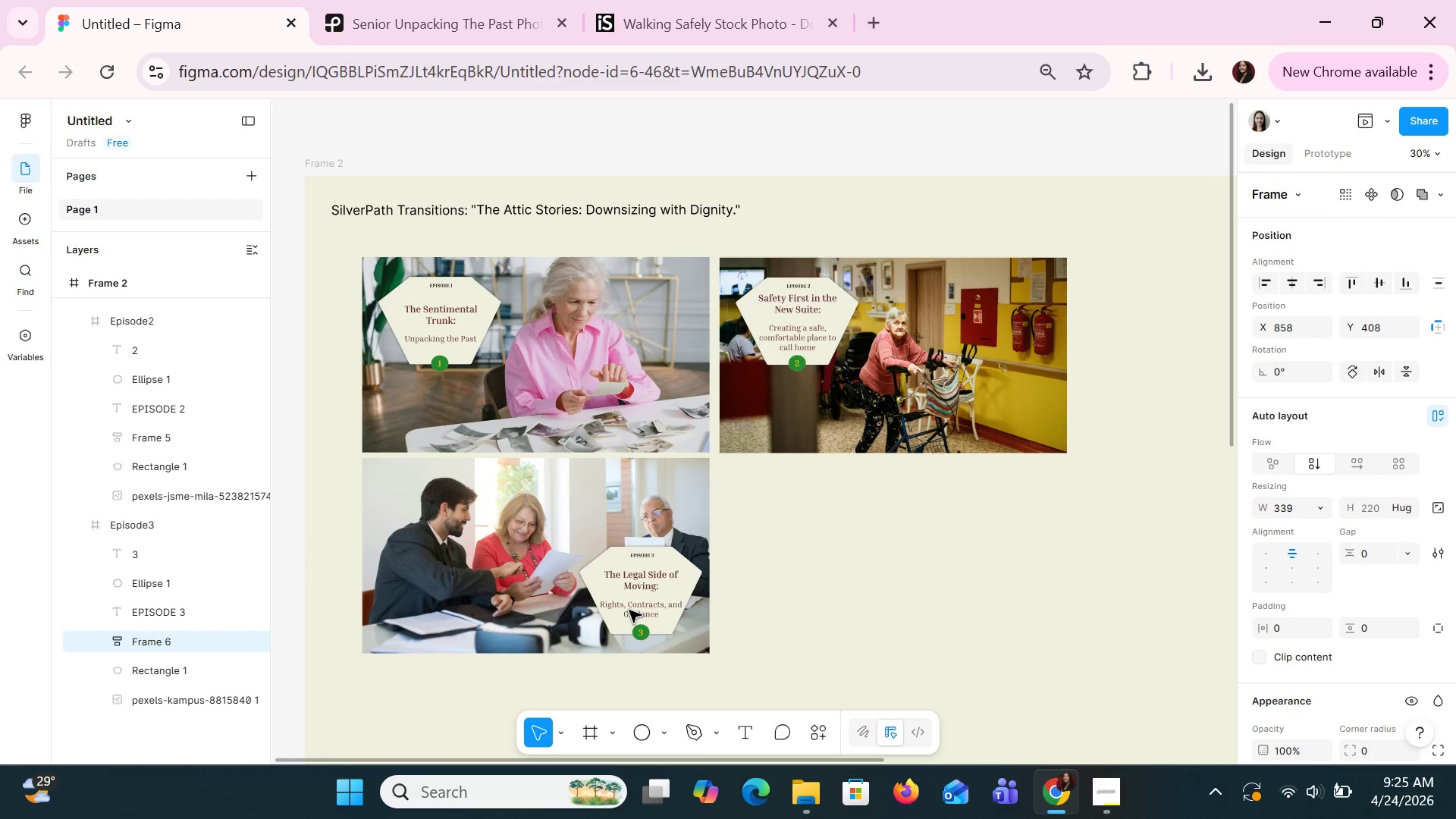 
key(ArrowUp)
 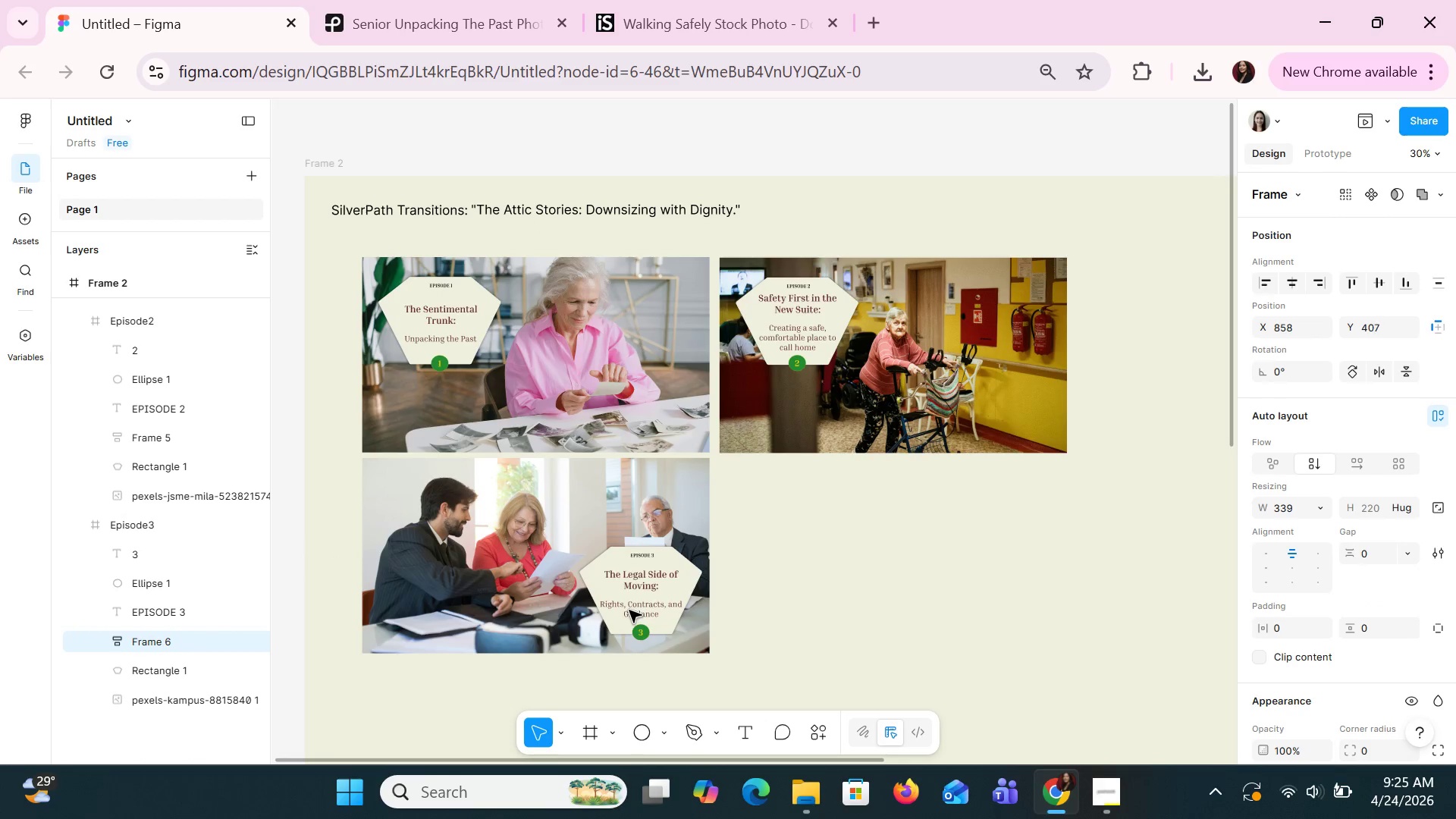 
key(ArrowUp)
 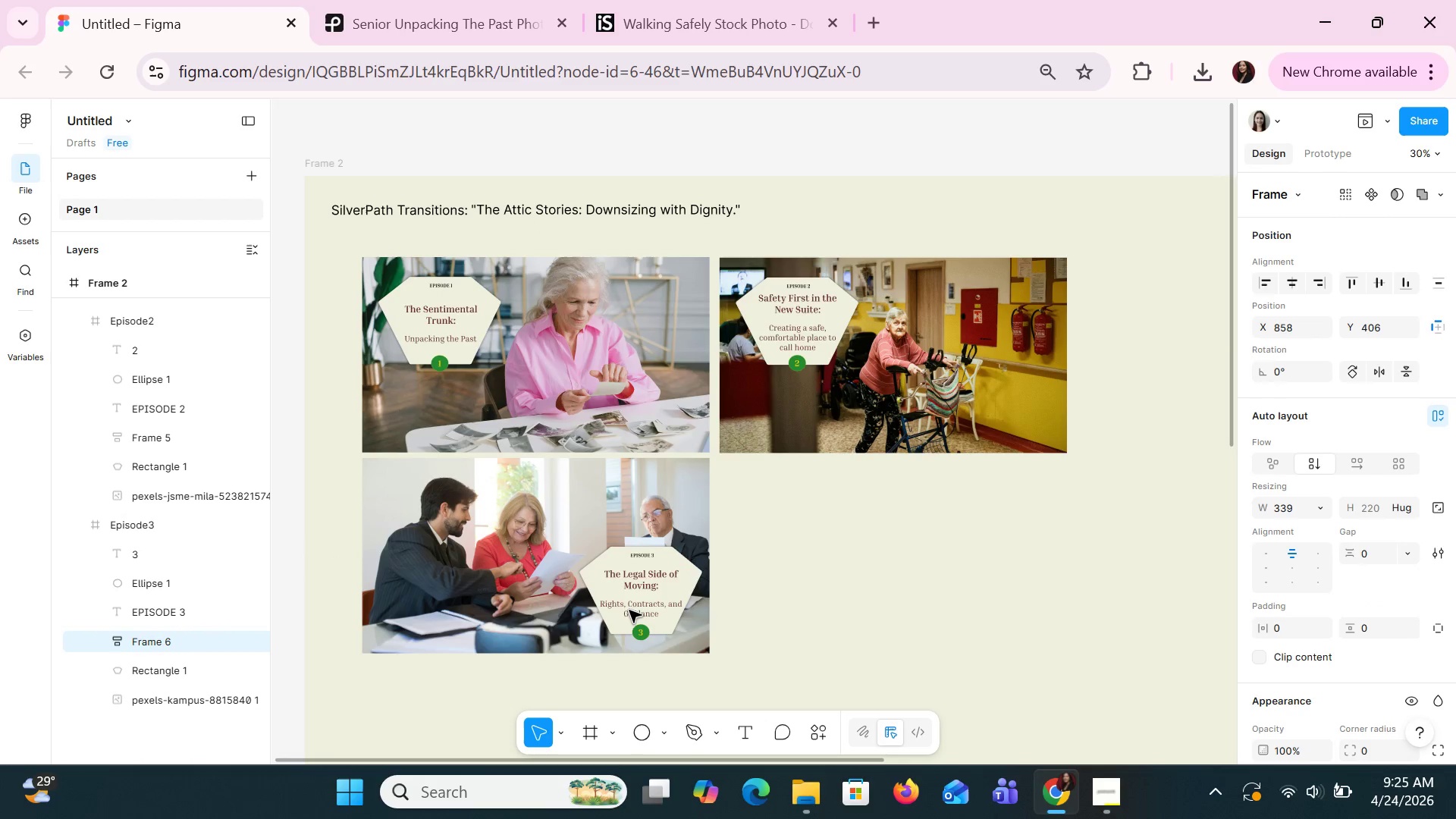 
key(ArrowUp)
 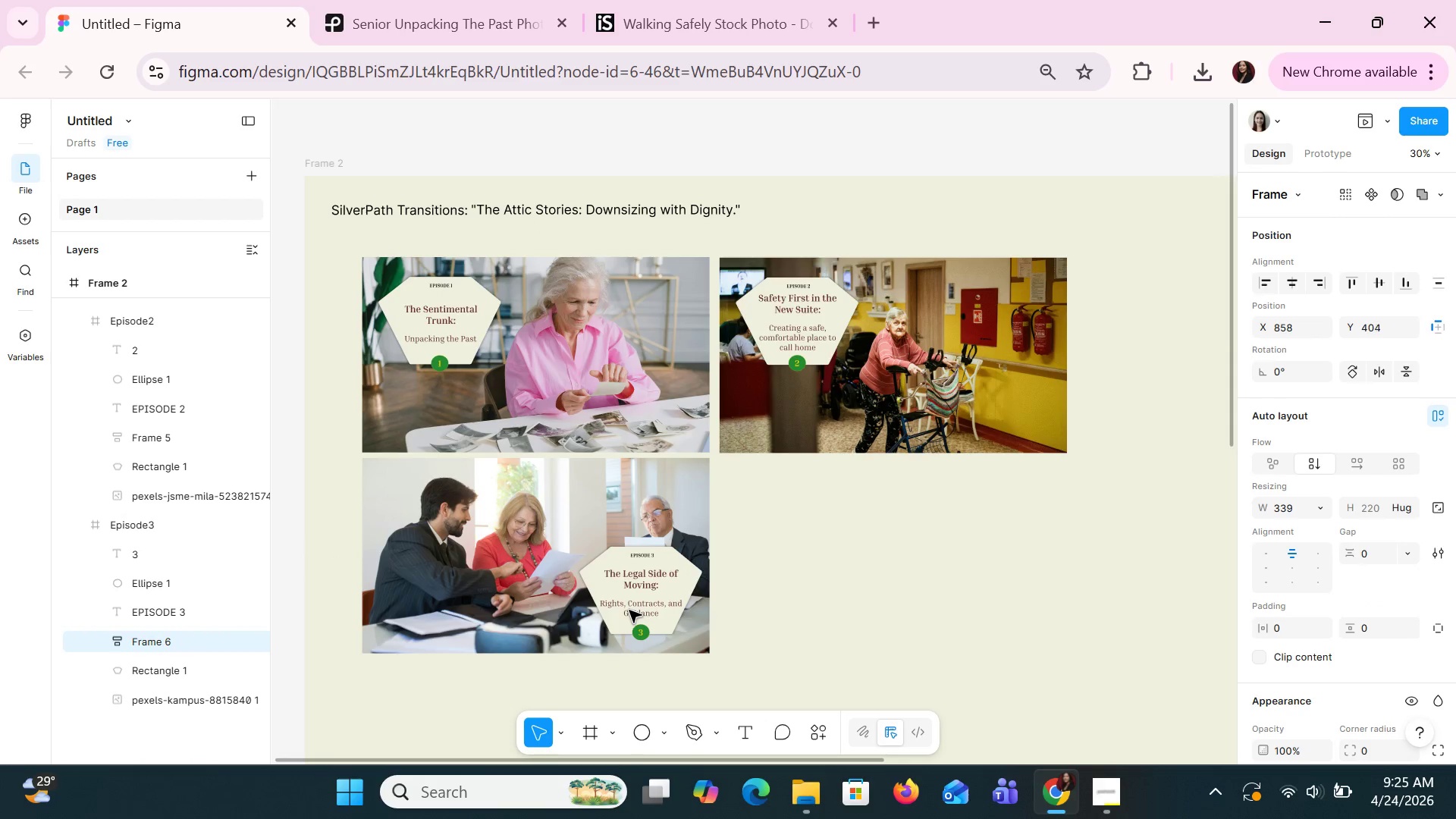 
key(ArrowUp)
 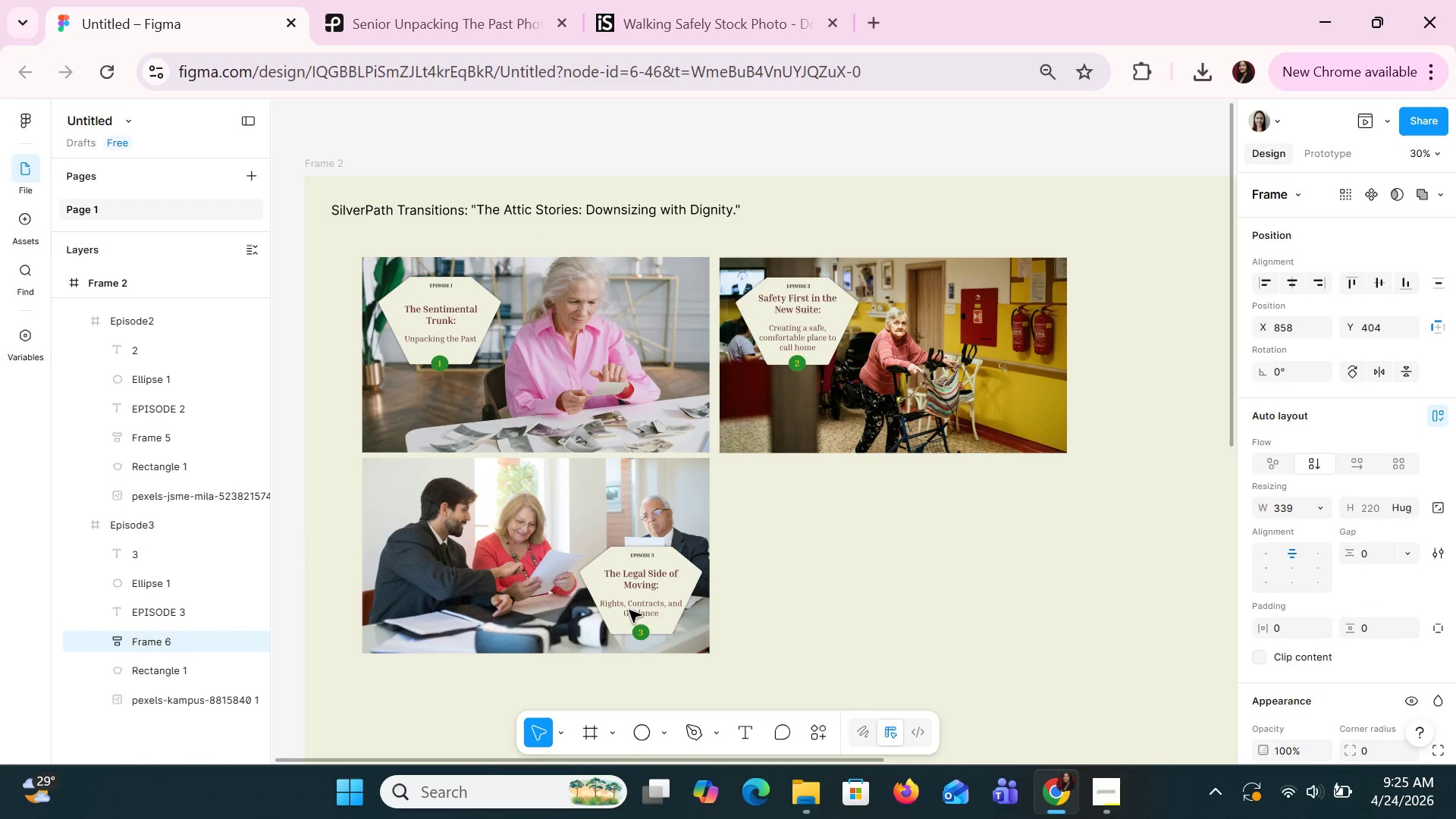 
key(ArrowUp)
 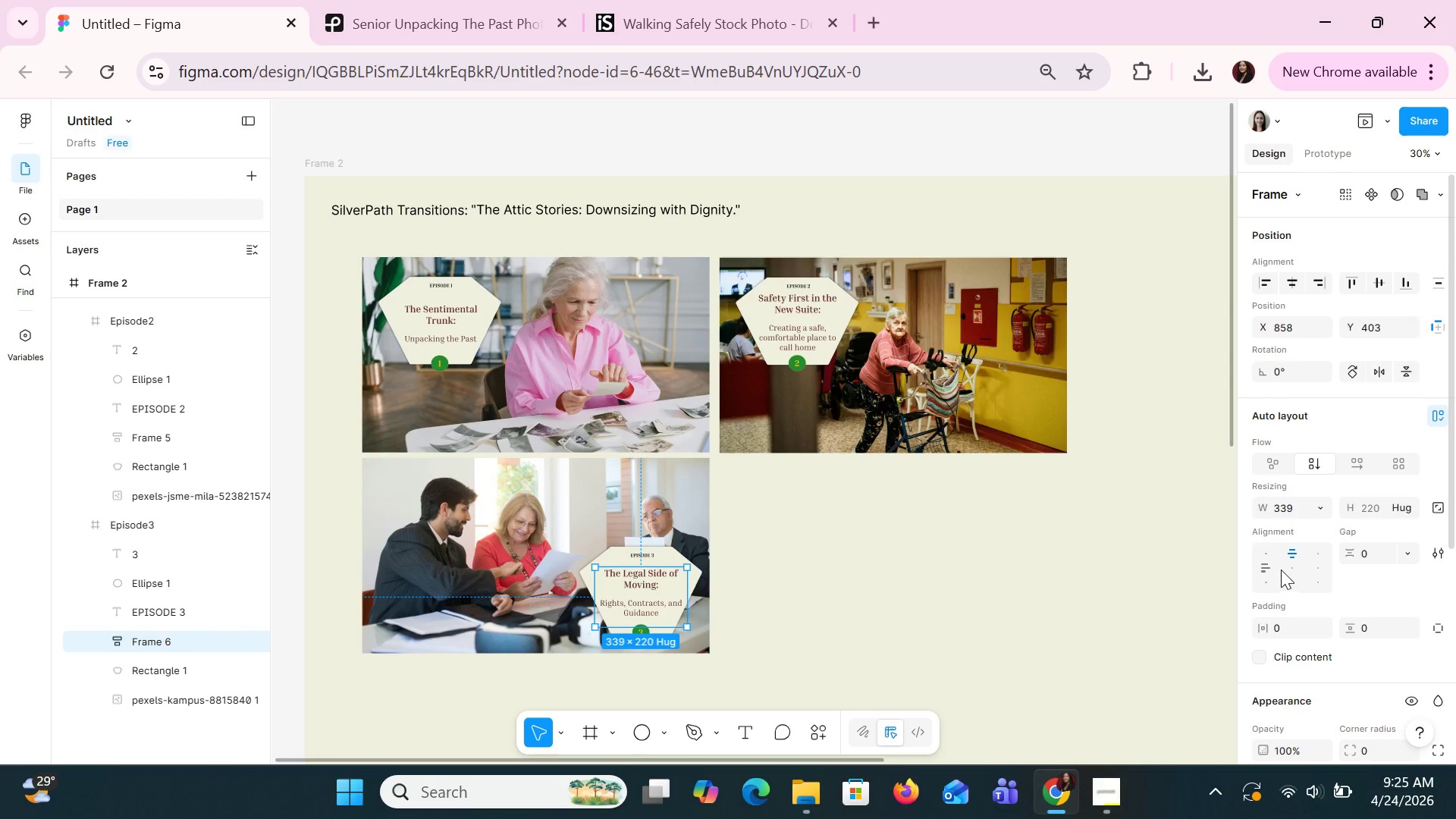 
left_click([1288, 566])
 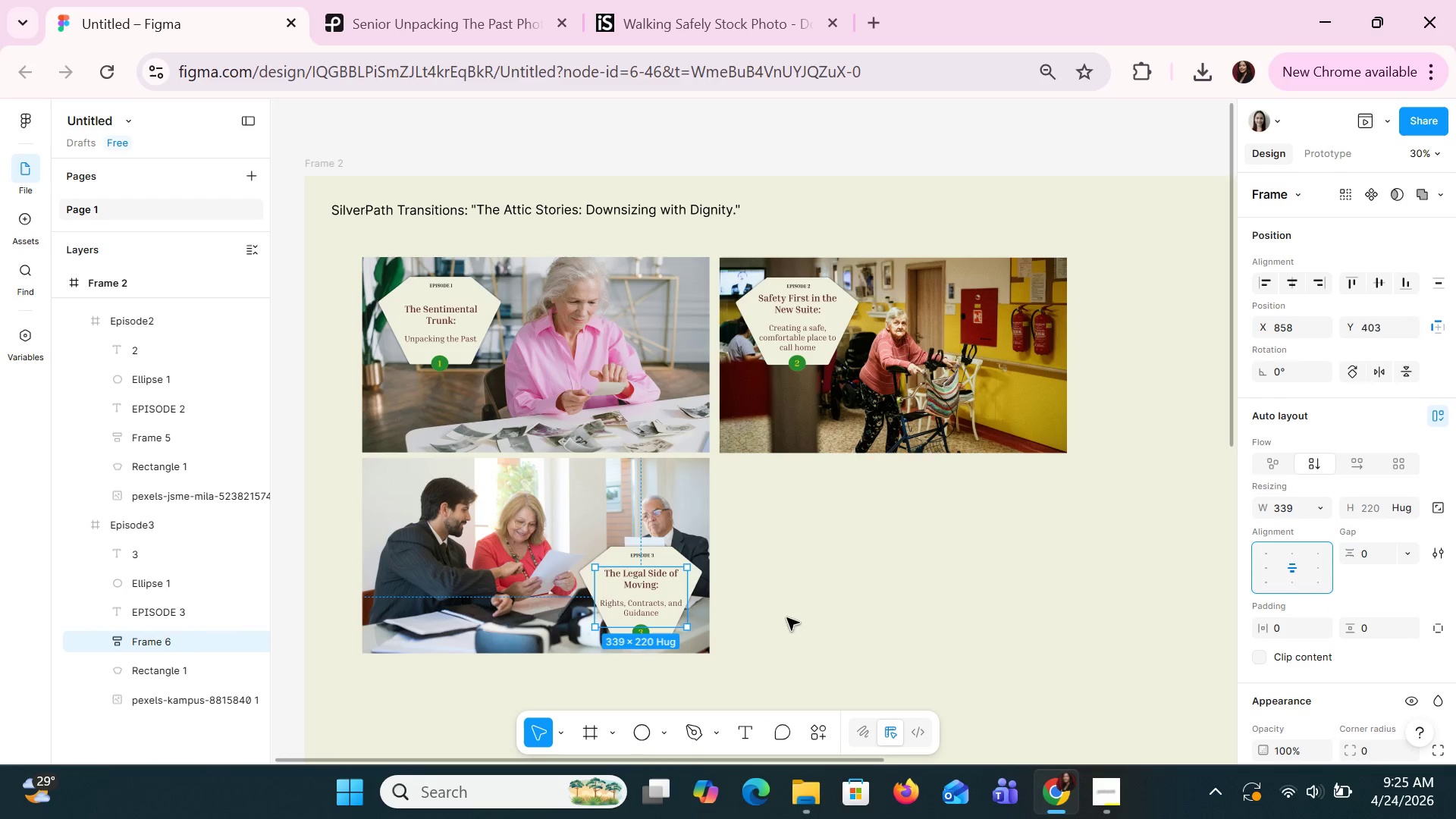 
left_click([716, 618])
 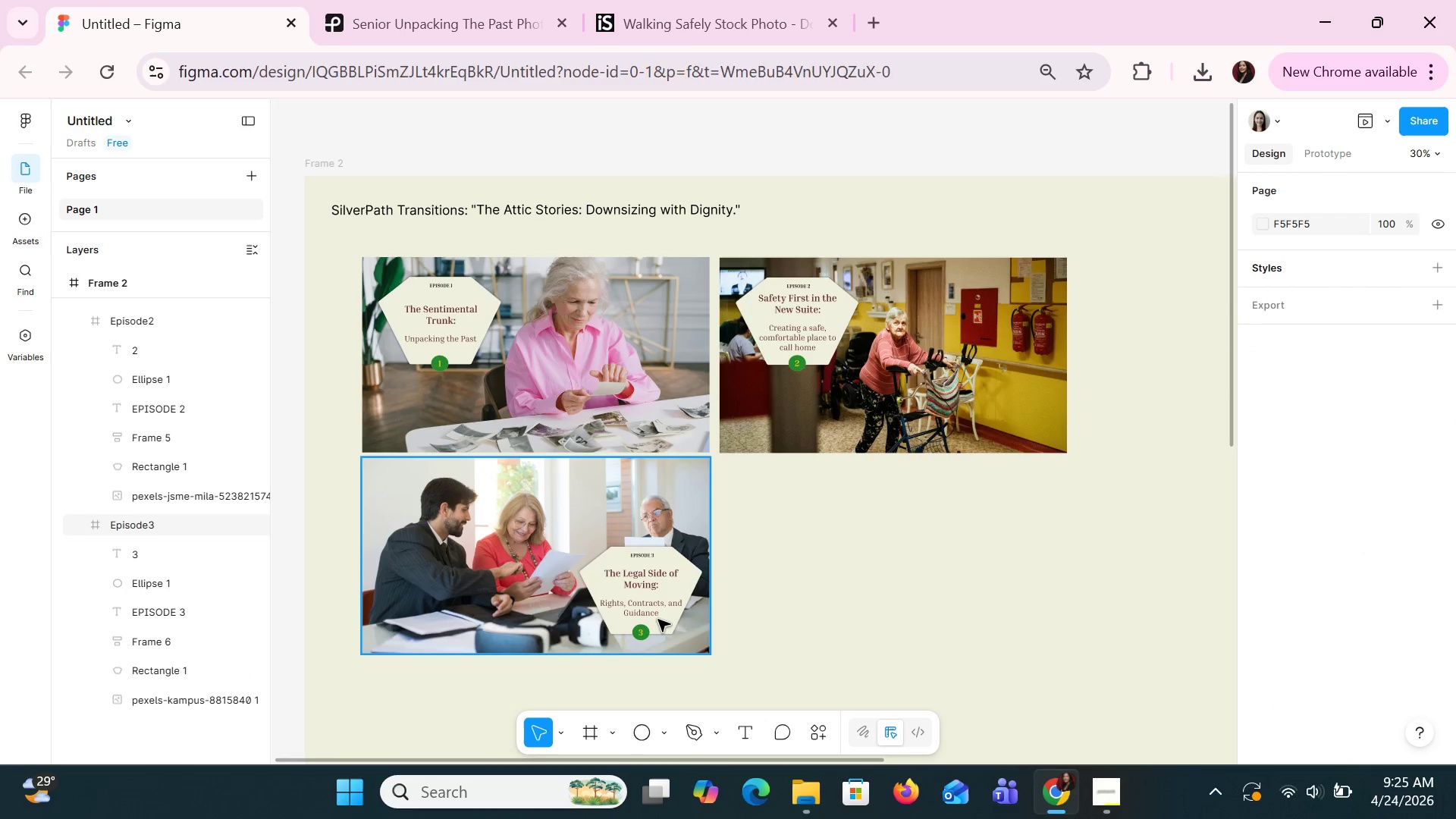 
double_click([657, 619])
 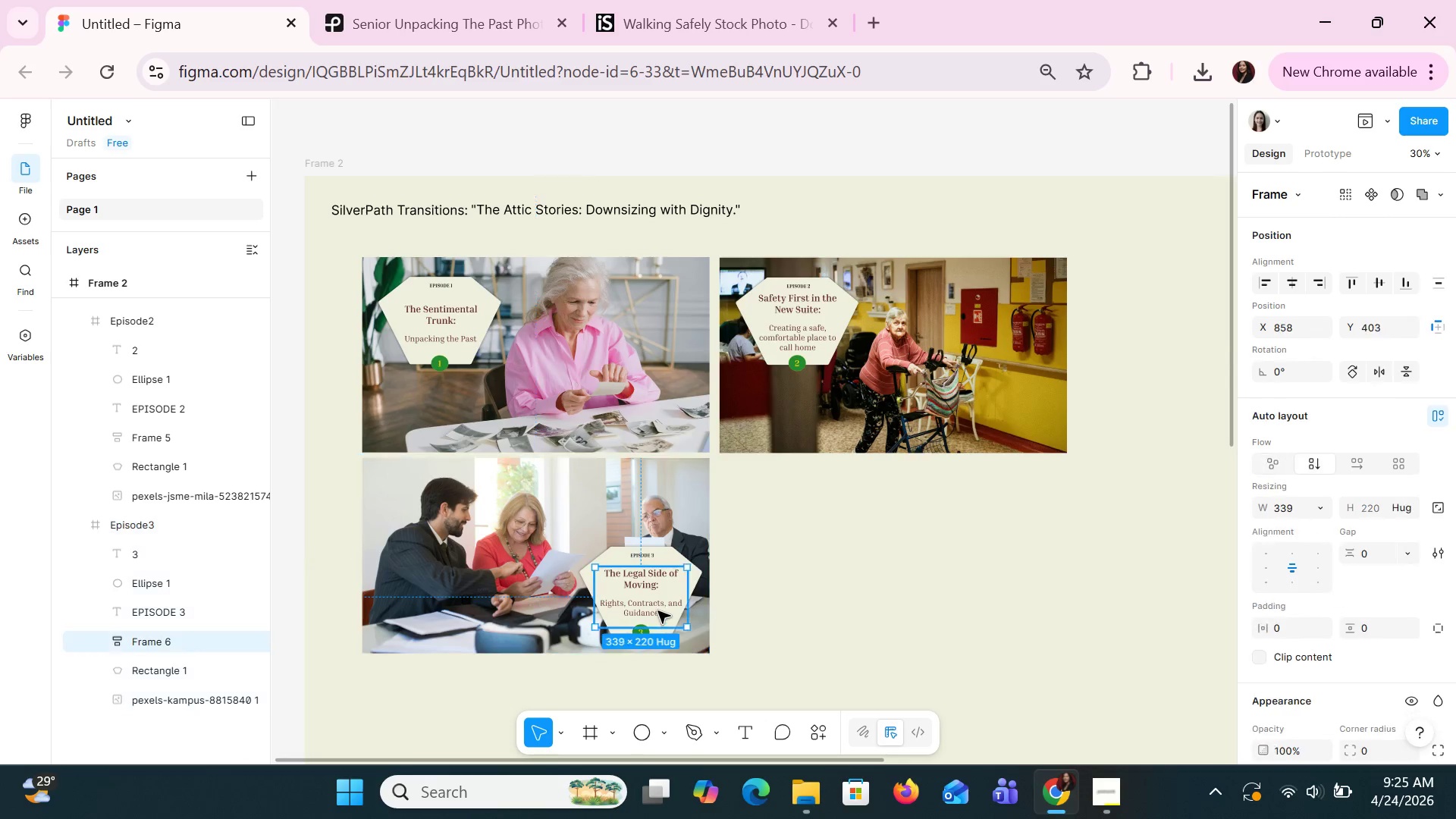 
triple_click([657, 610])
 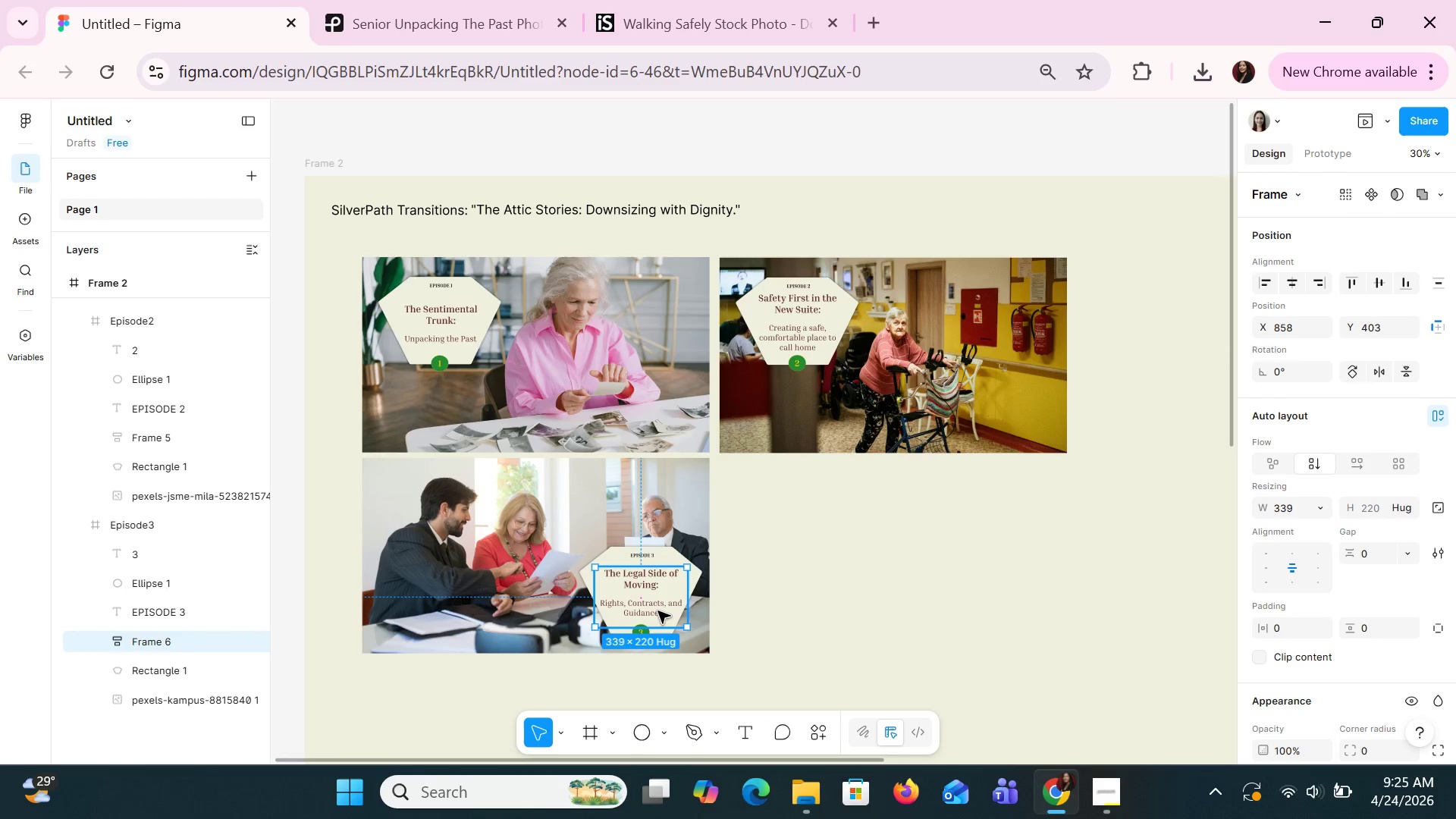 
triple_click([657, 610])
 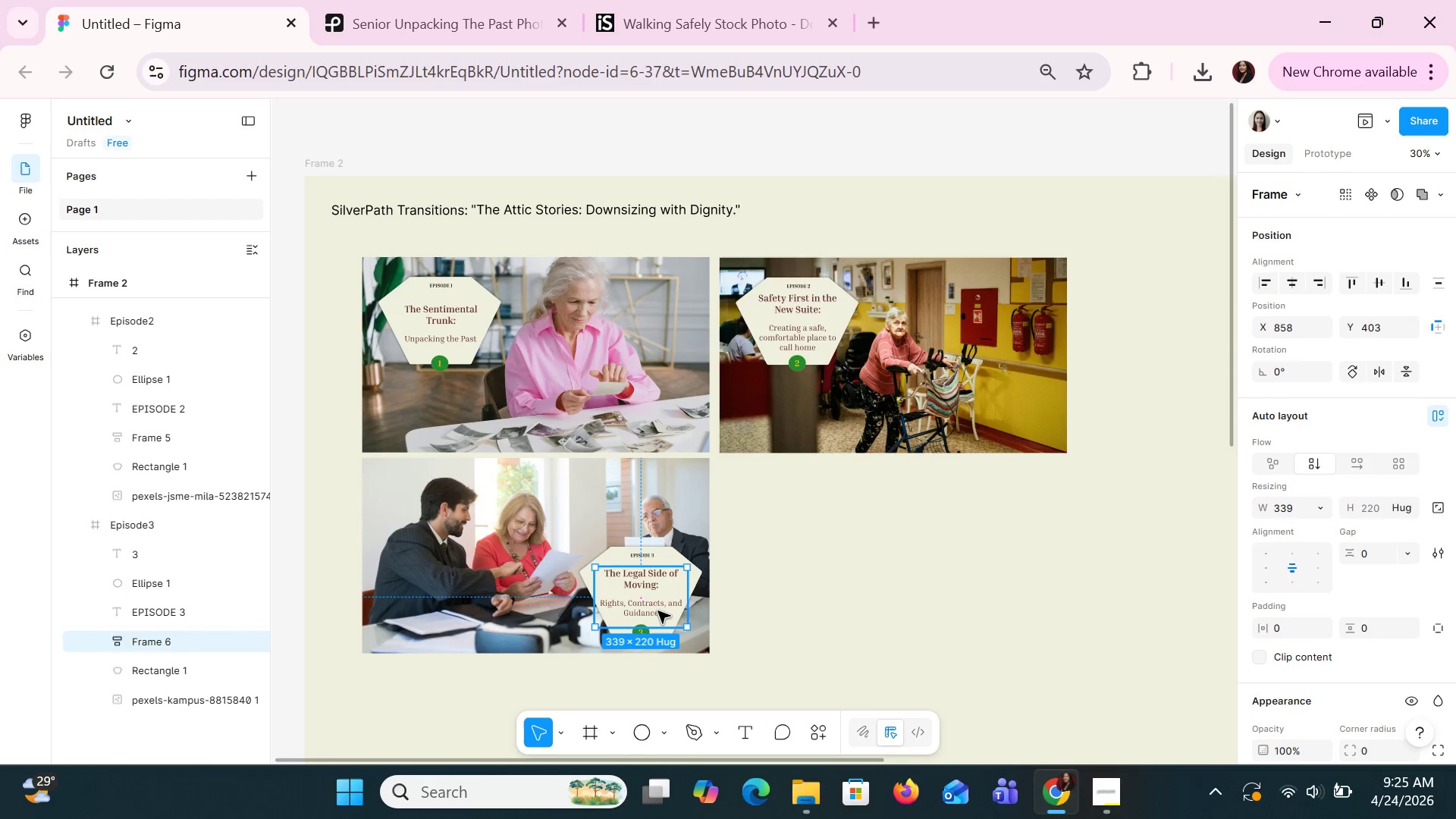 
triple_click([657, 610])
 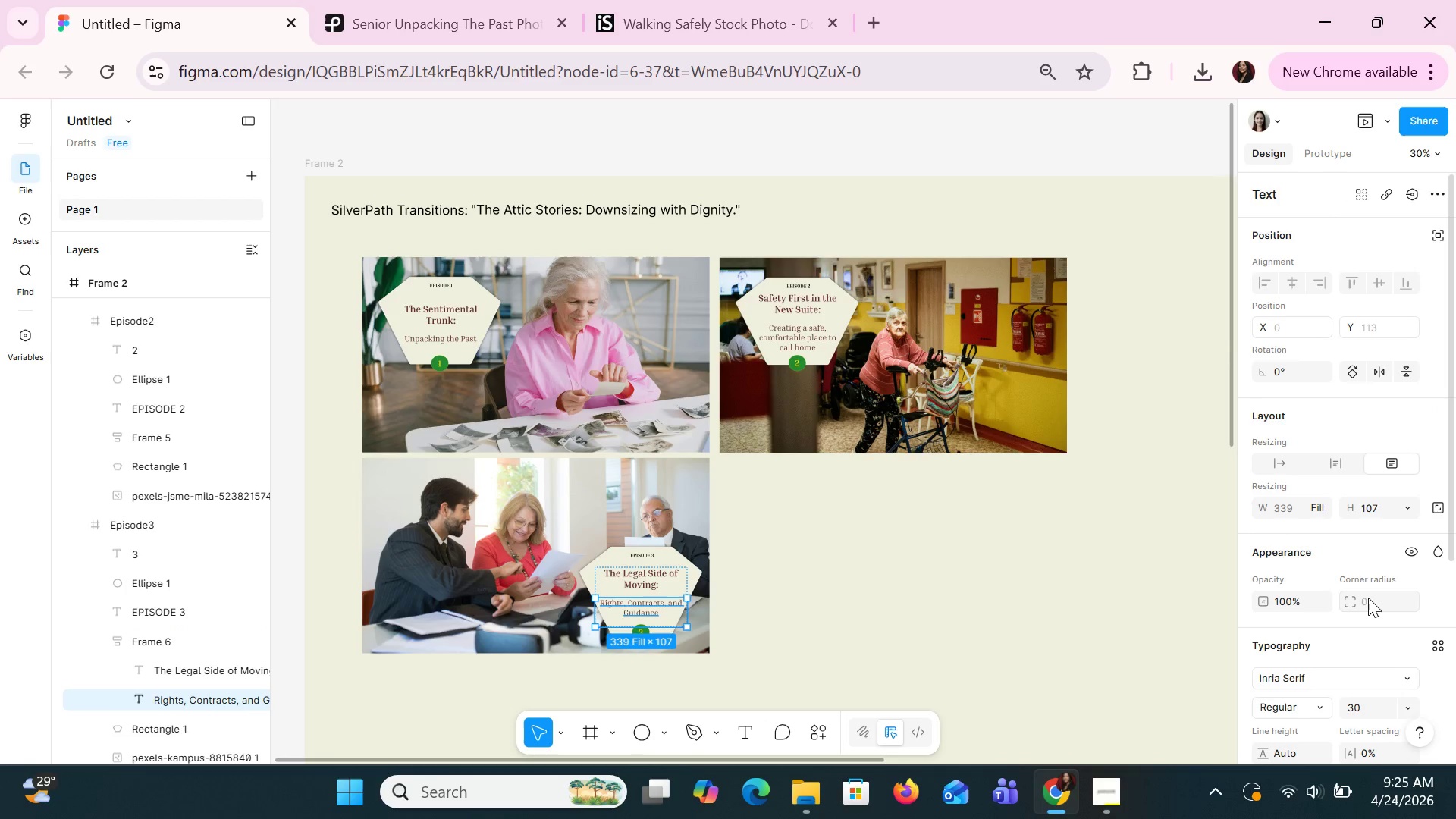 
scroll: coordinate [1296, 544], scroll_direction: down, amount: 2.0
 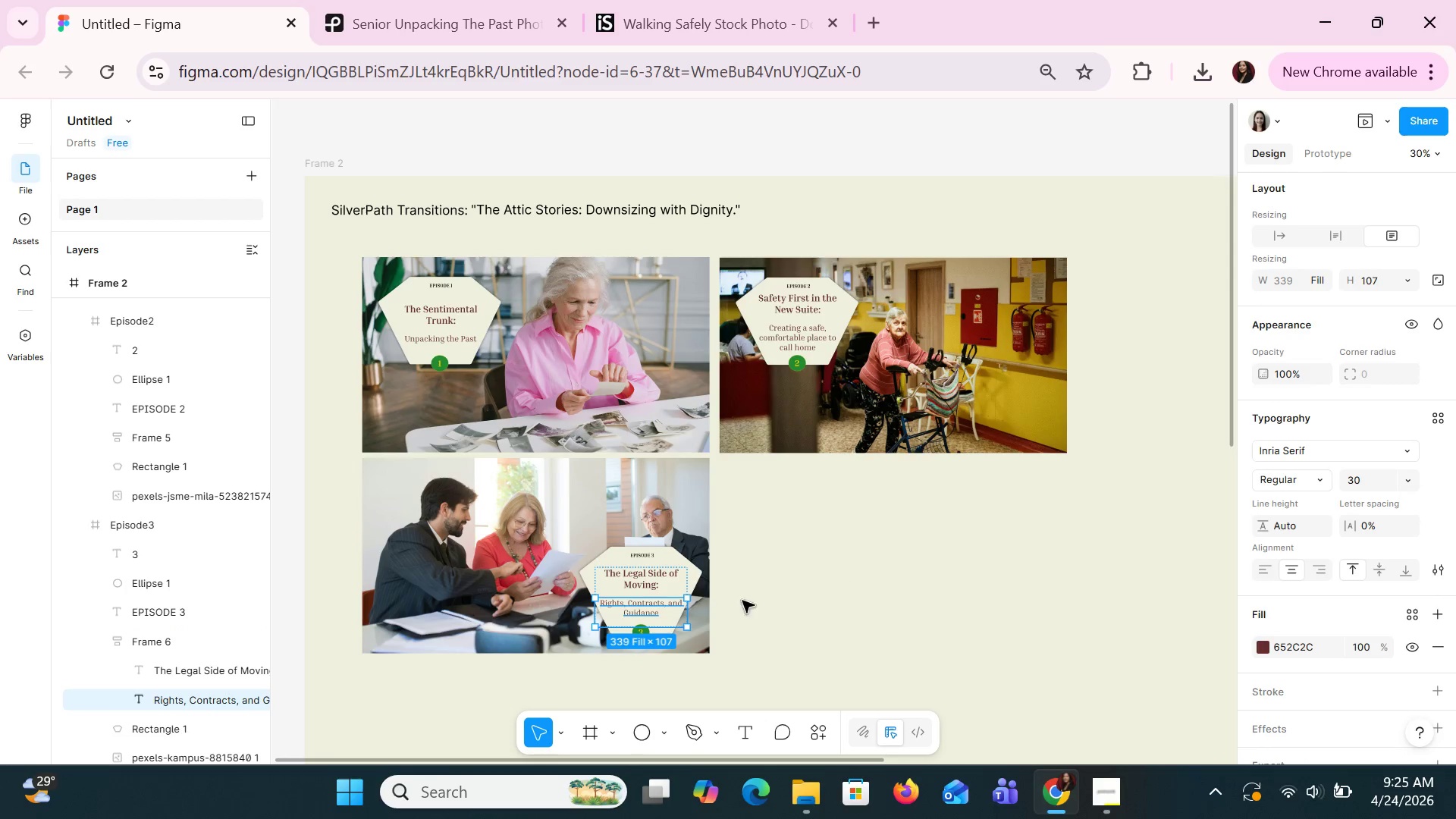 
left_click([654, 570])
 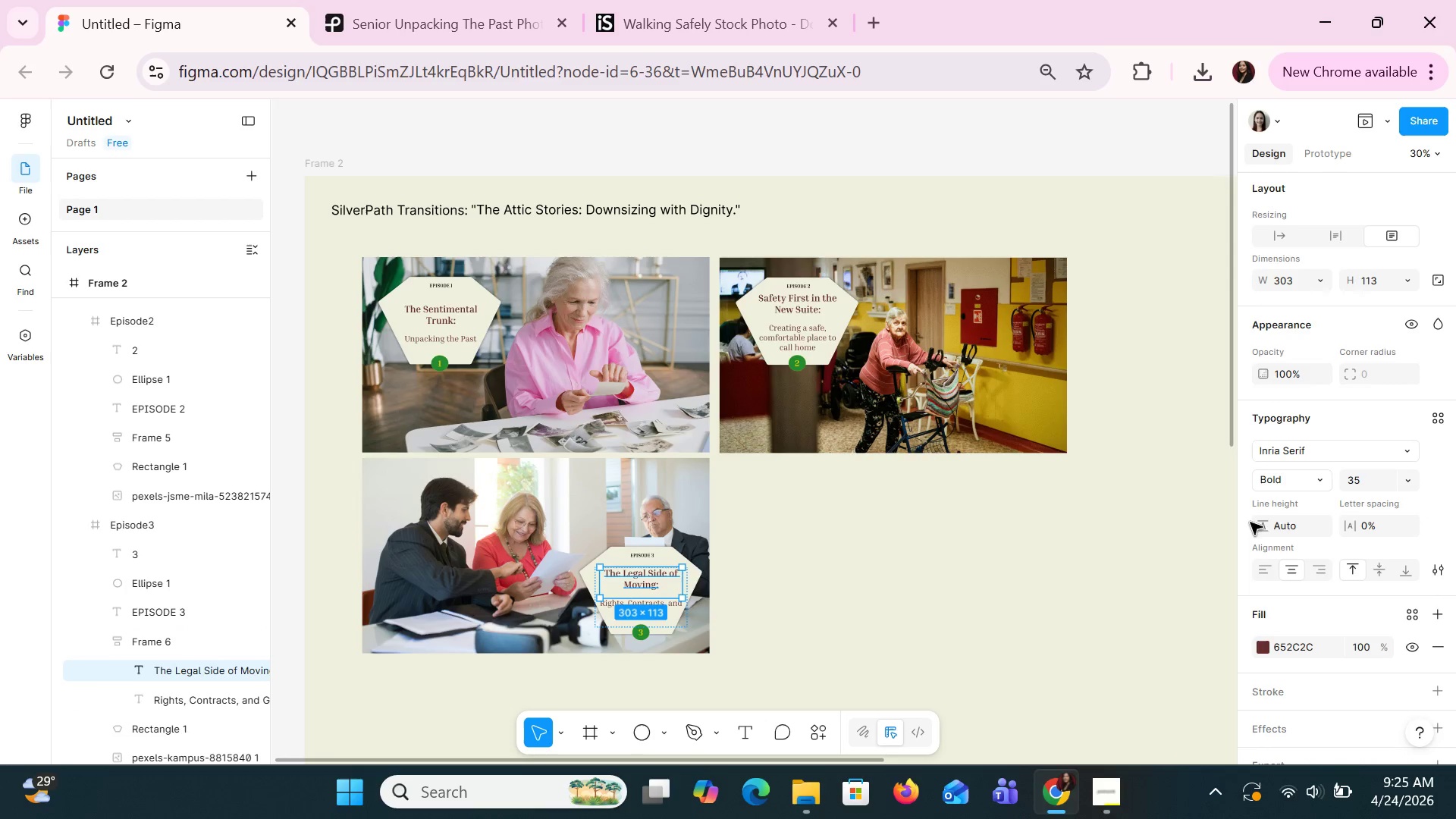 
left_click([899, 627])
 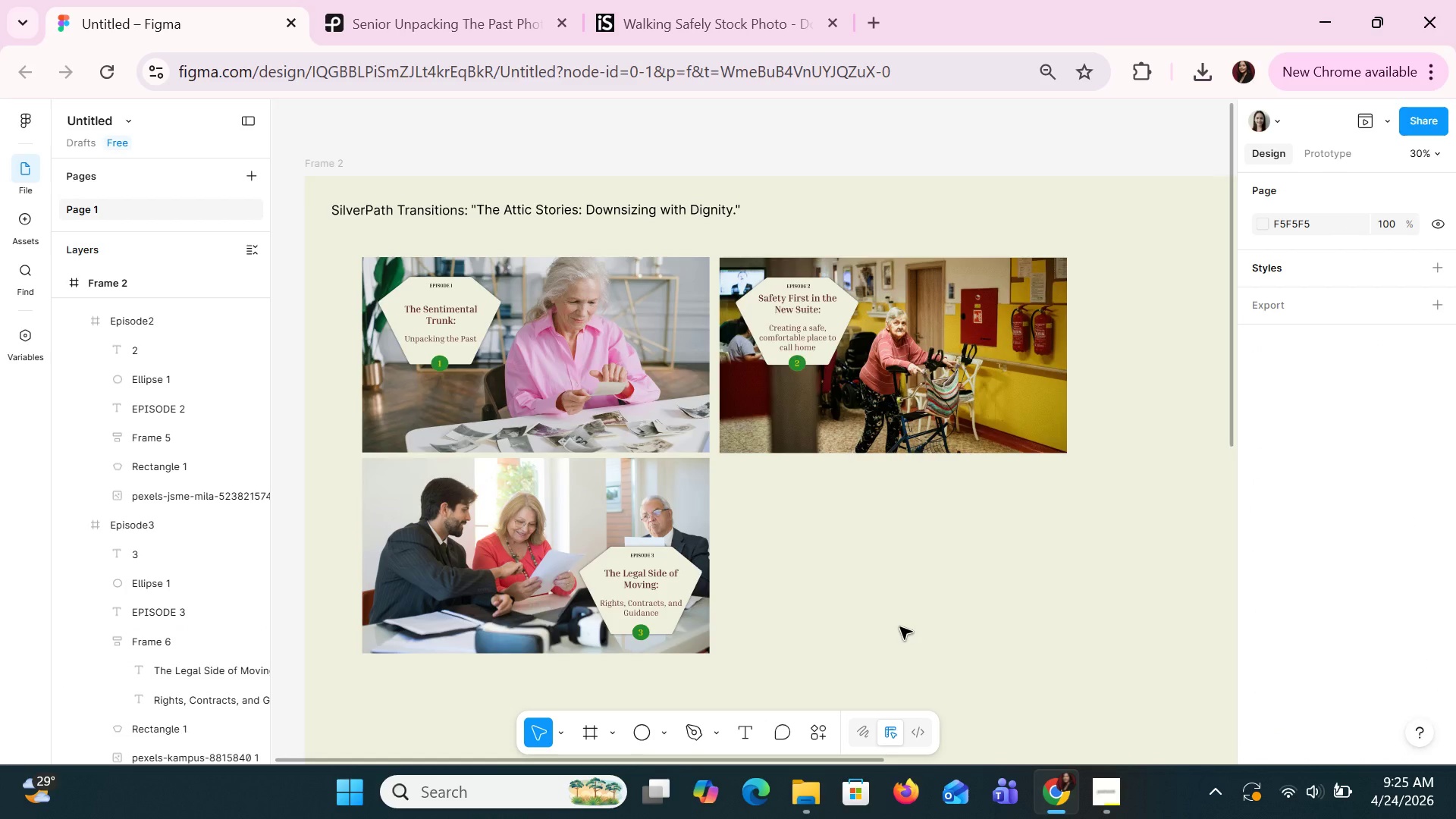 
scroll: coordinate [899, 626], scroll_direction: down, amount: 2.0
 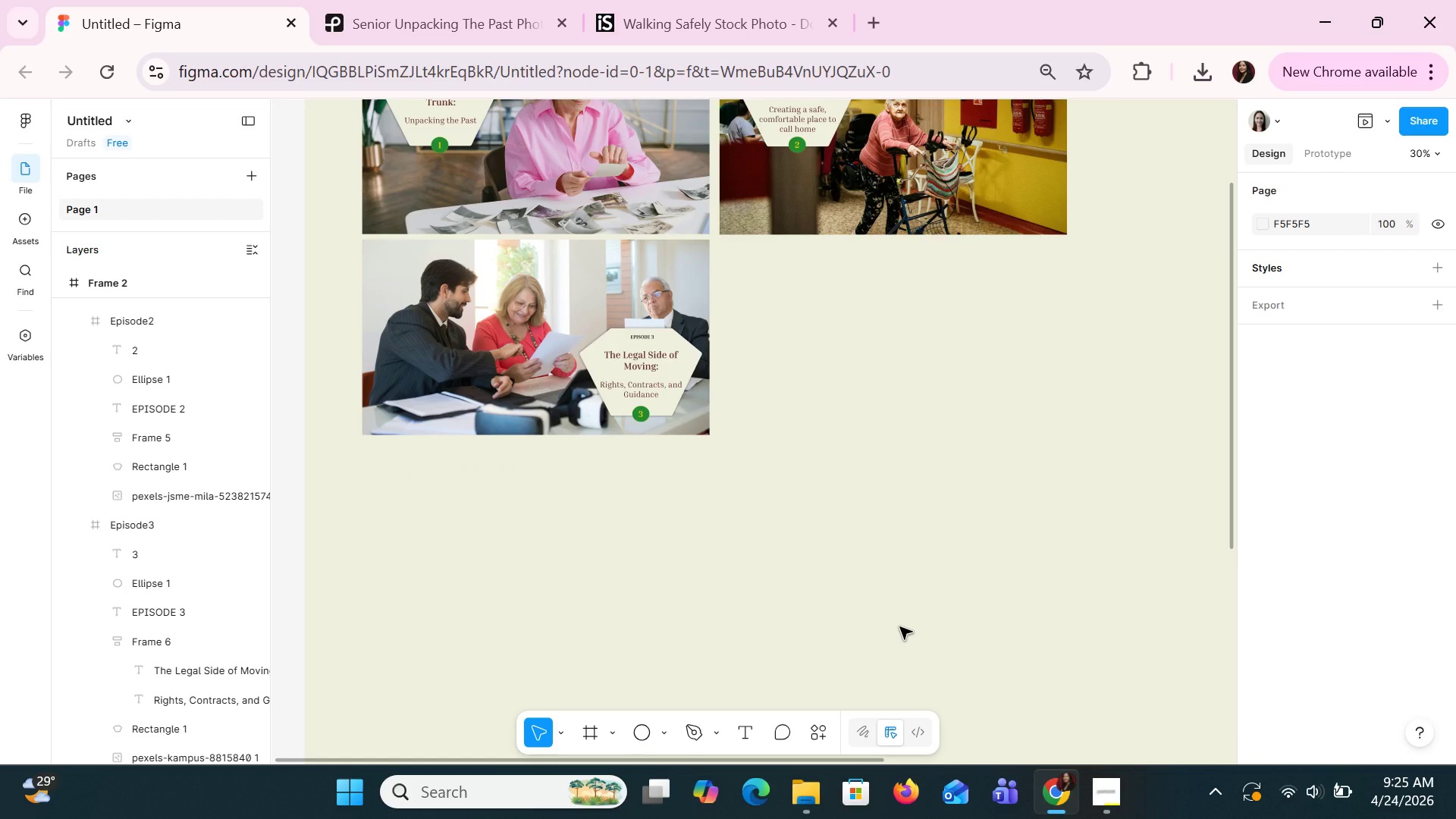 
hold_key(key=ControlLeft, duration=0.67)
scroll: coordinate [899, 626], scroll_direction: up, amount: 2.0
 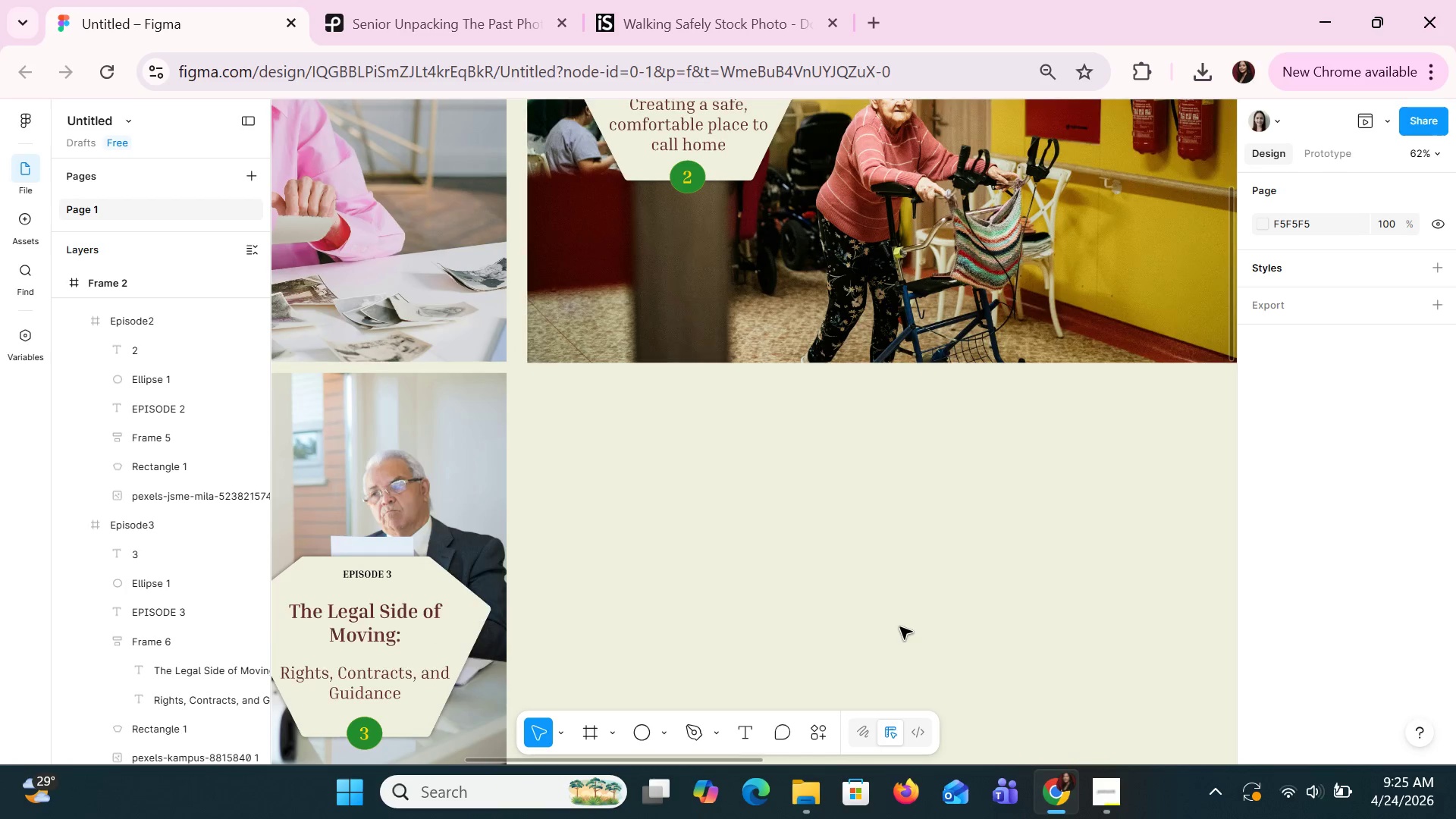 
hold_key(key=ControlLeft, duration=1.5)
scroll: coordinate [899, 626], scroll_direction: down, amount: 1.0
 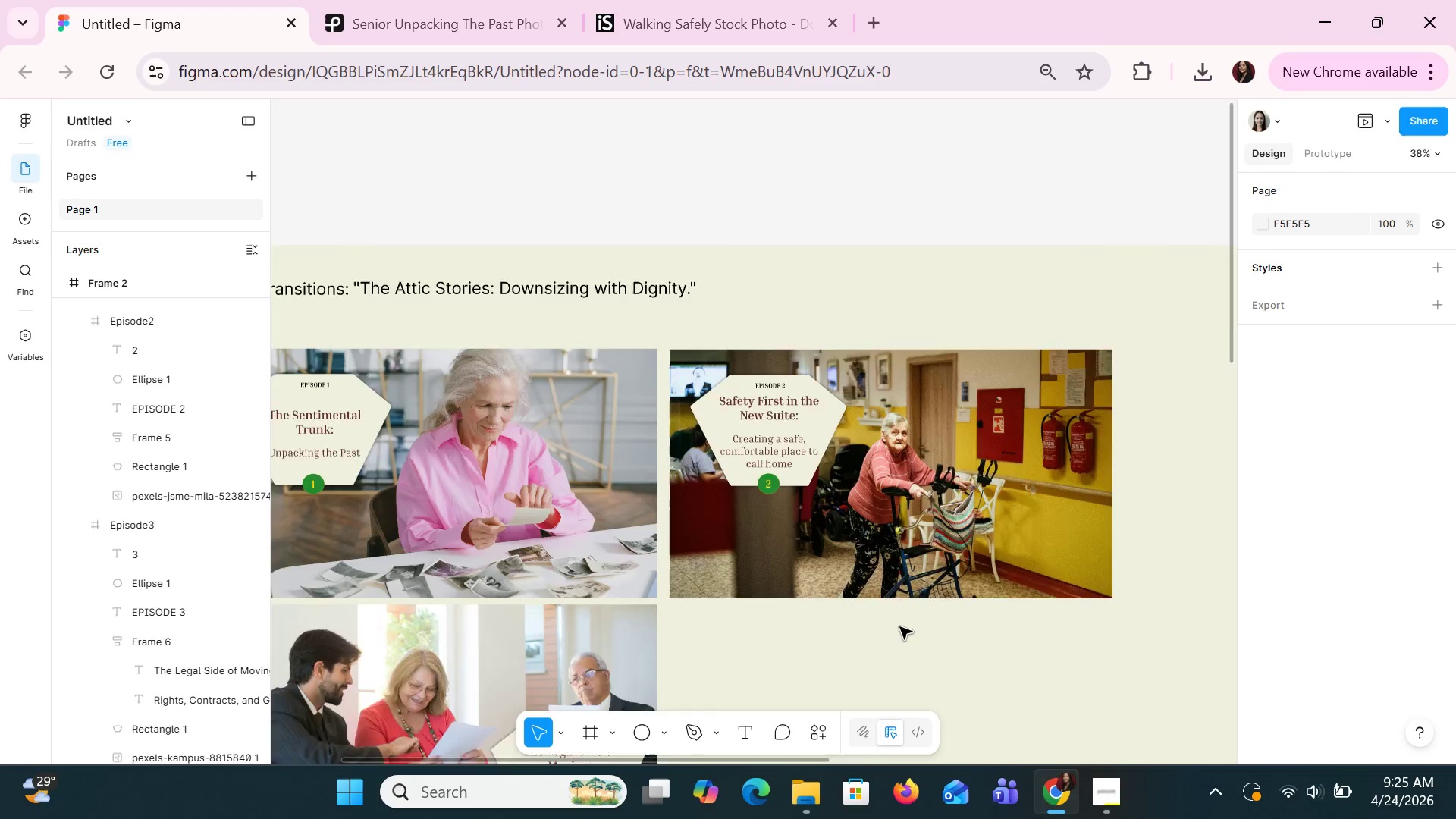 
key(Control+ControlLeft)
 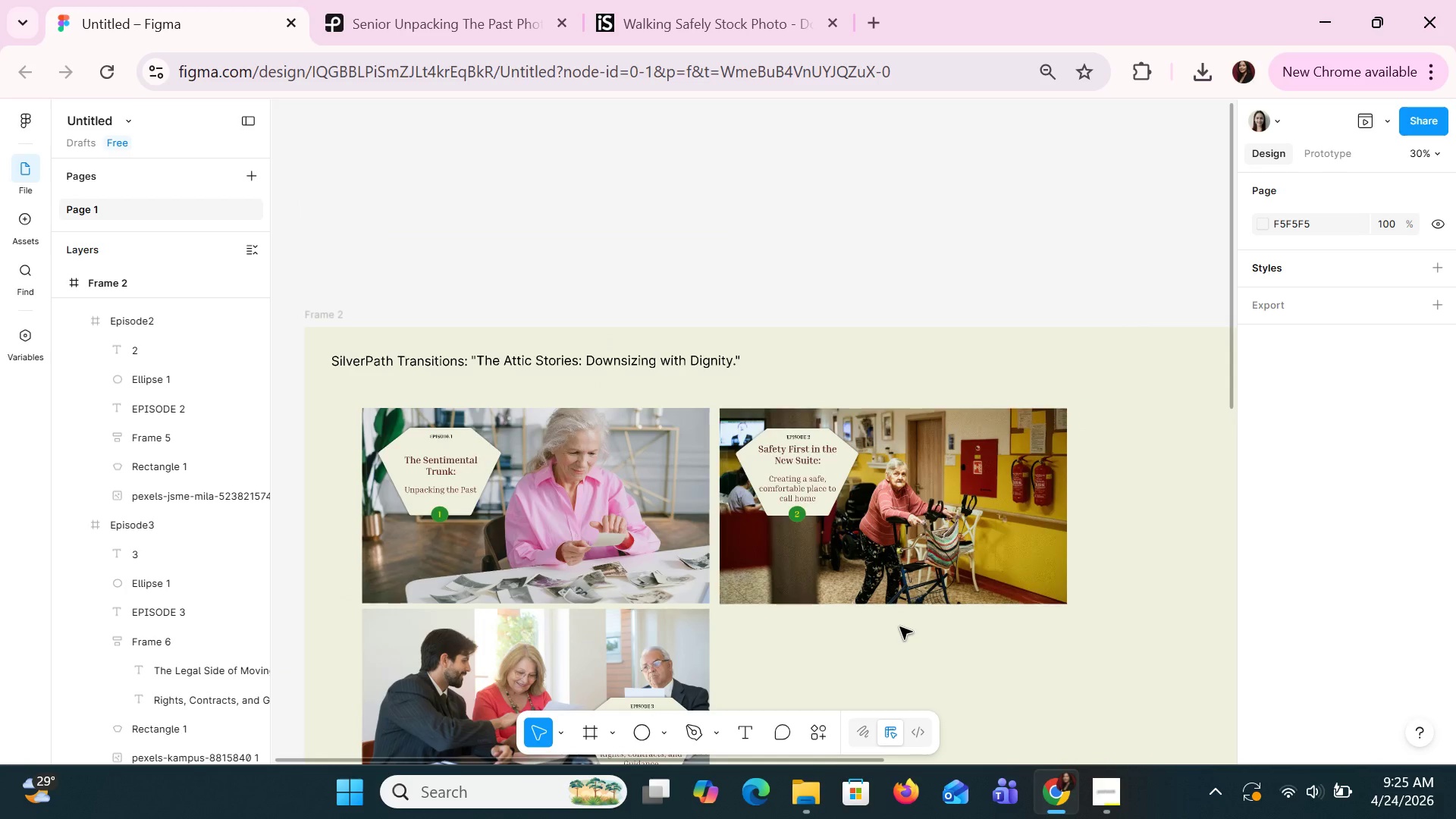 
key(Control+ControlLeft)
 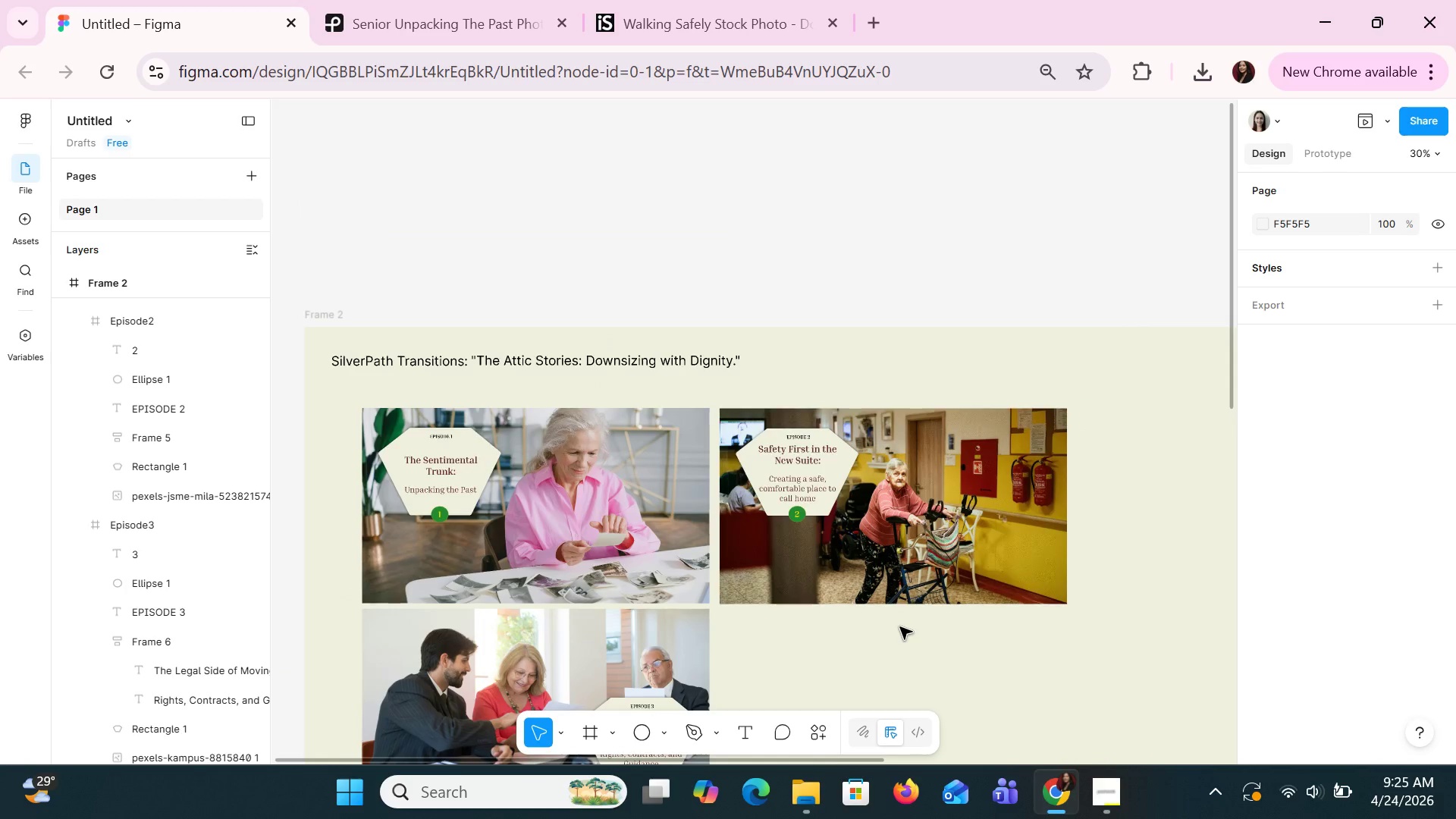 
key(Control+ControlLeft)
 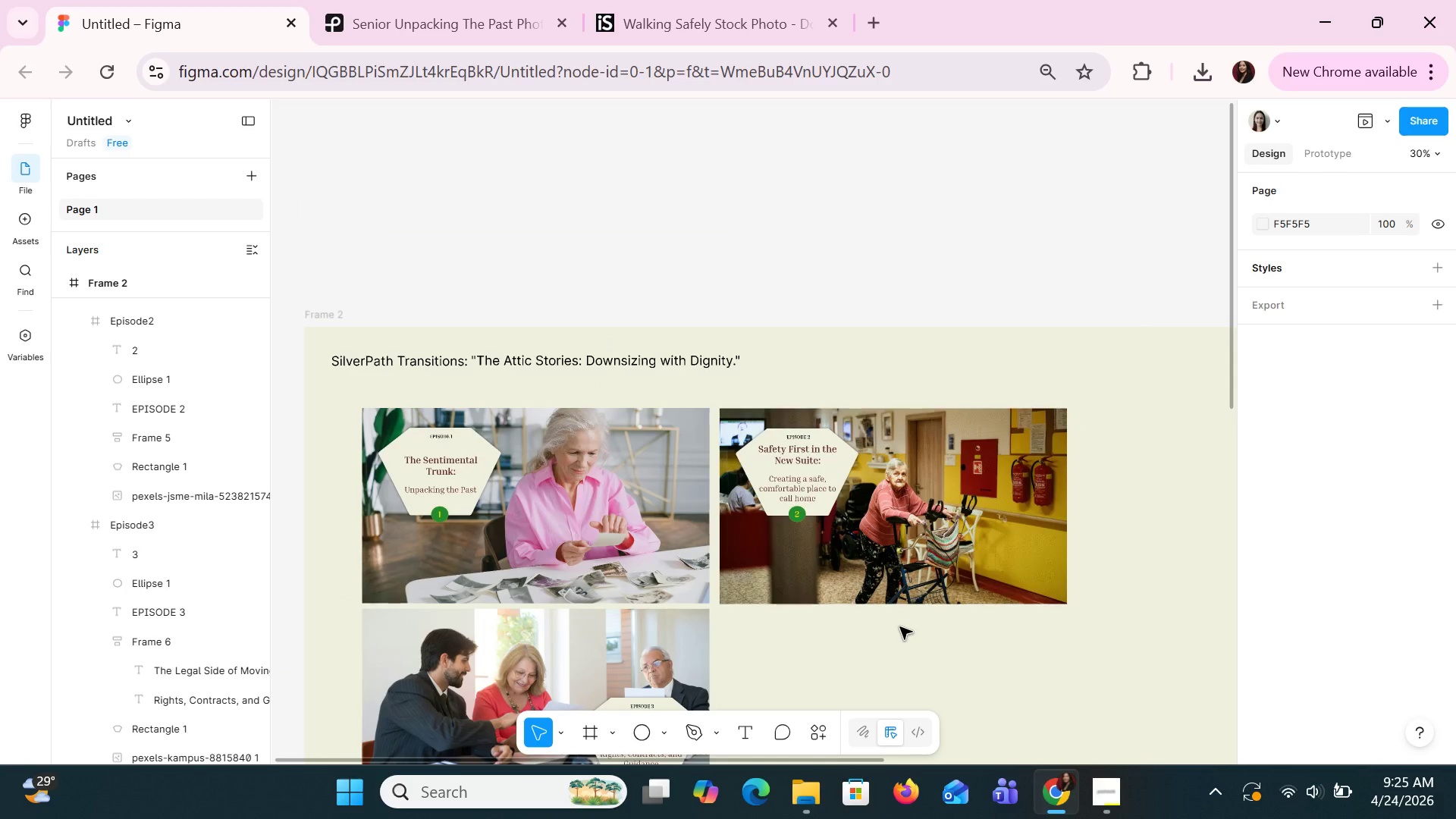 
key(Control+ControlLeft)
 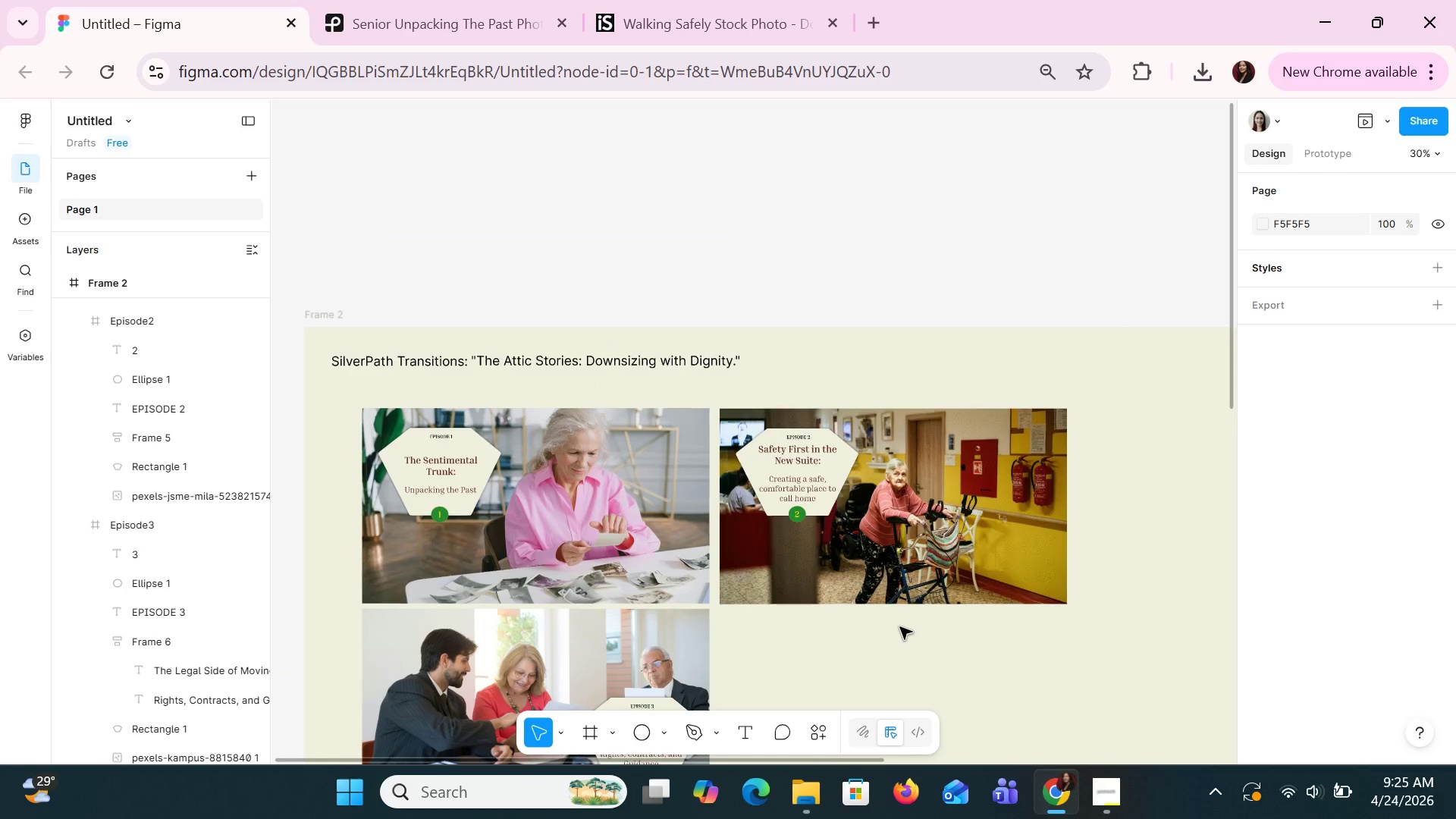 
key(Control+ControlLeft)
 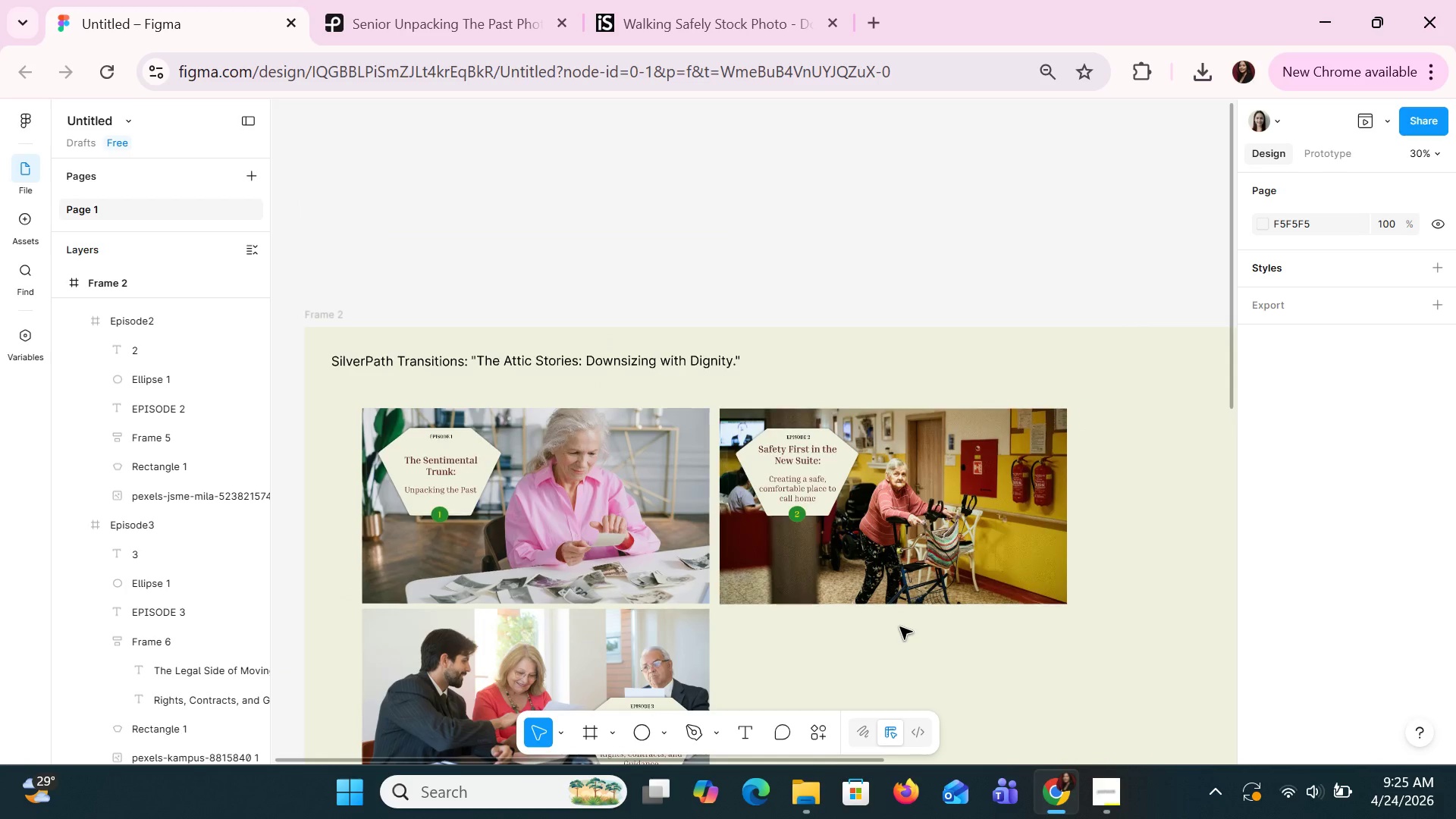 
key(Control+ControlLeft)
 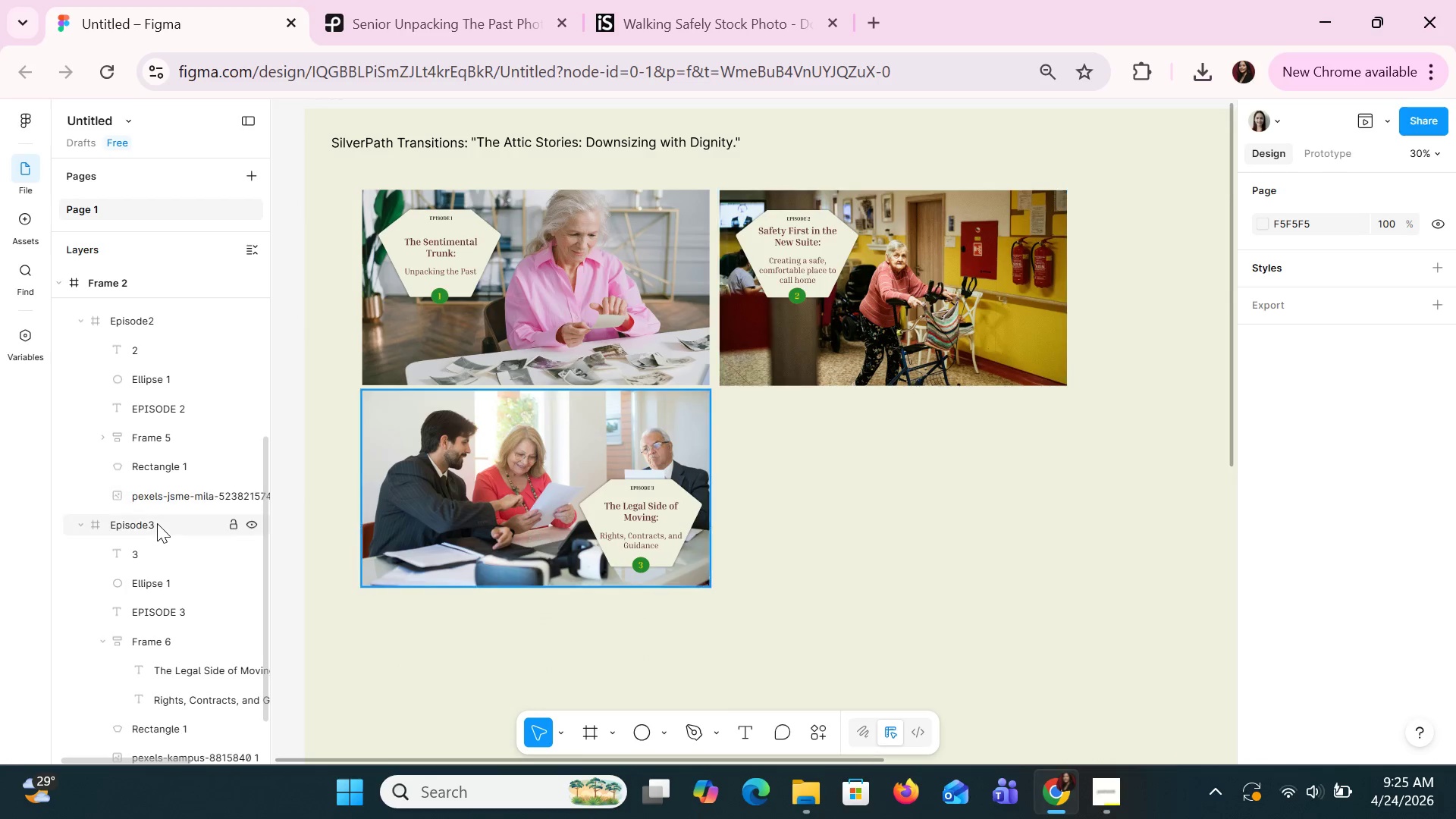 
left_click([141, 322])
 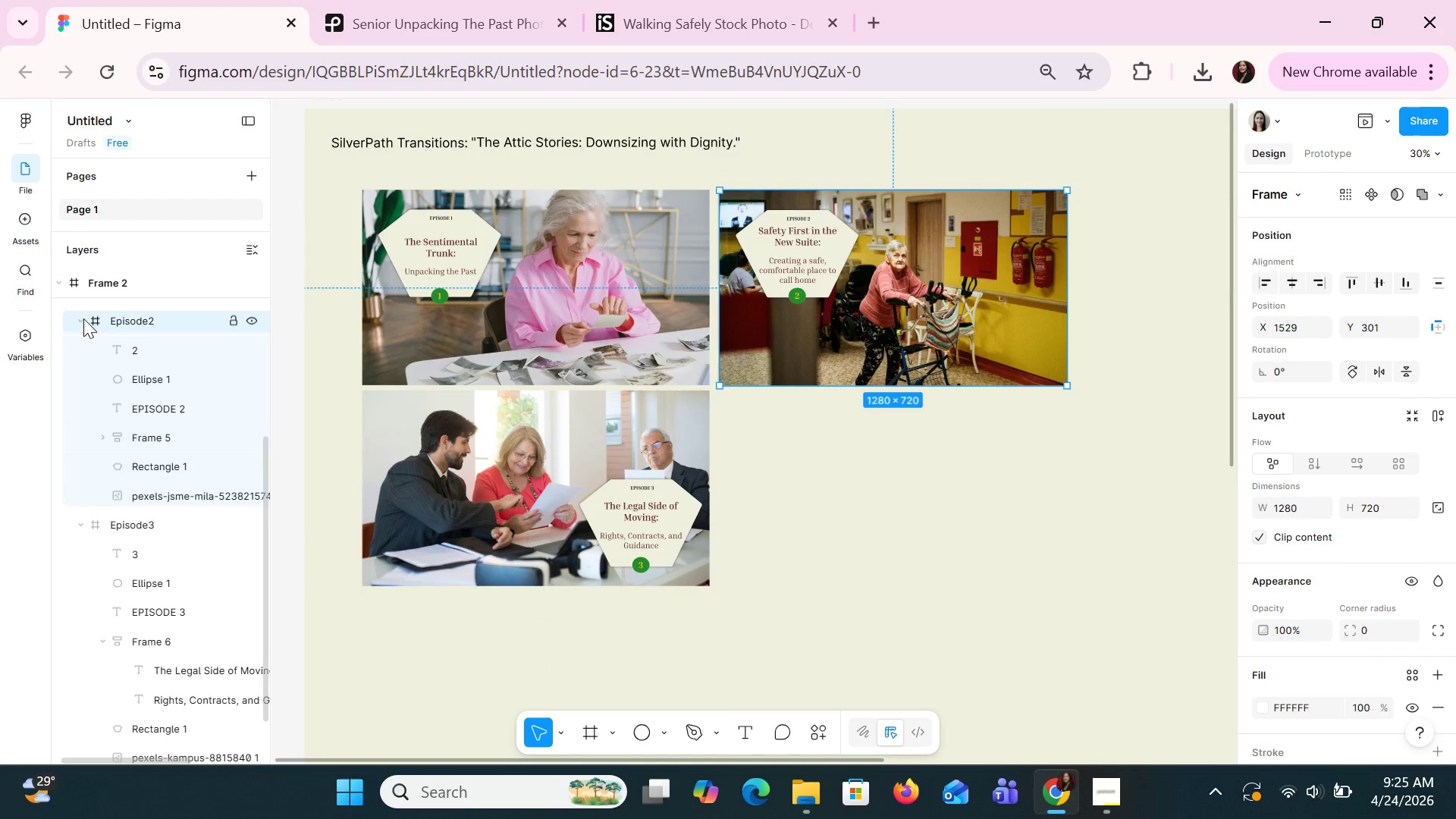 
left_click([83, 318])
 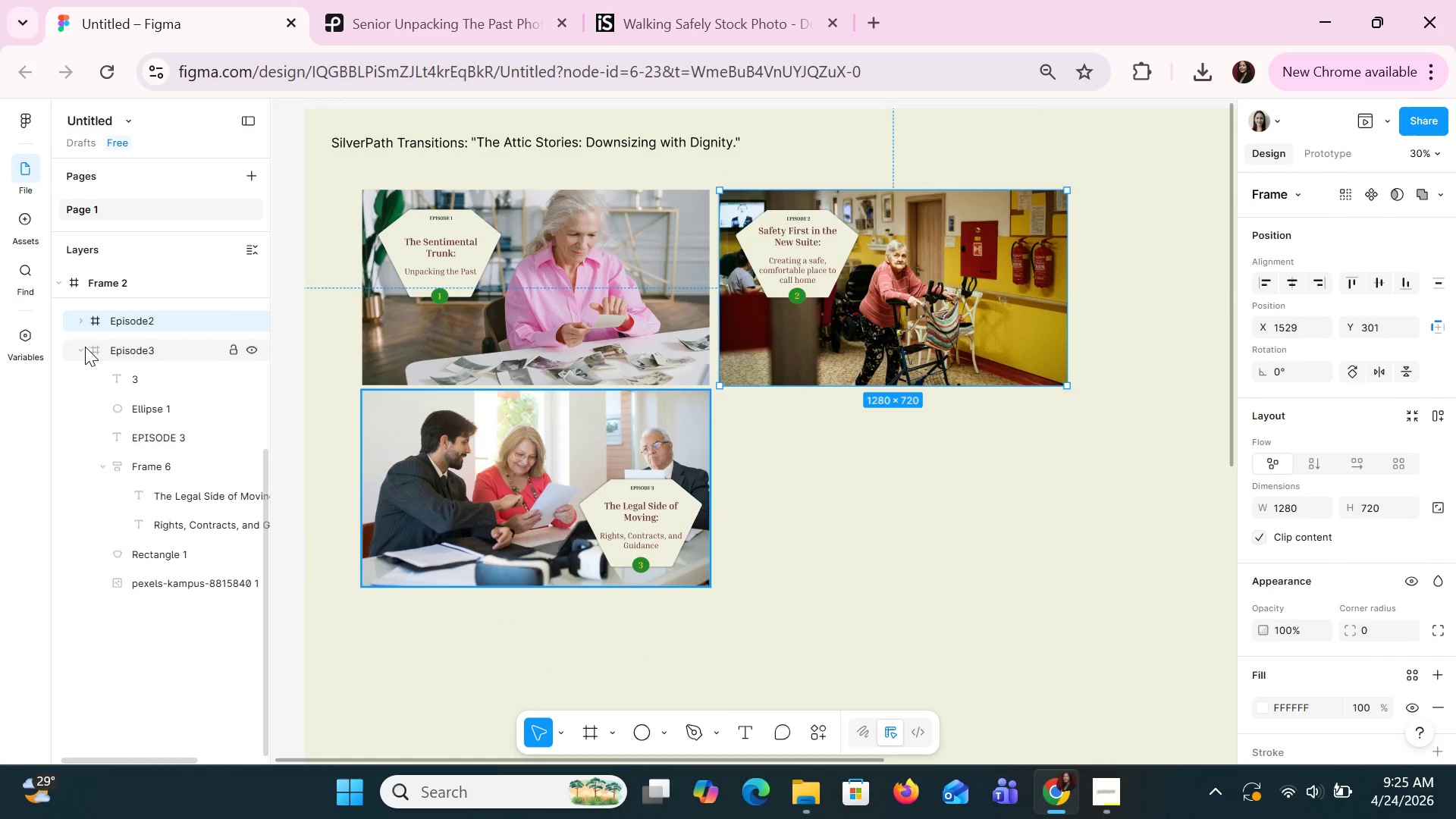 
left_click([85, 347])
 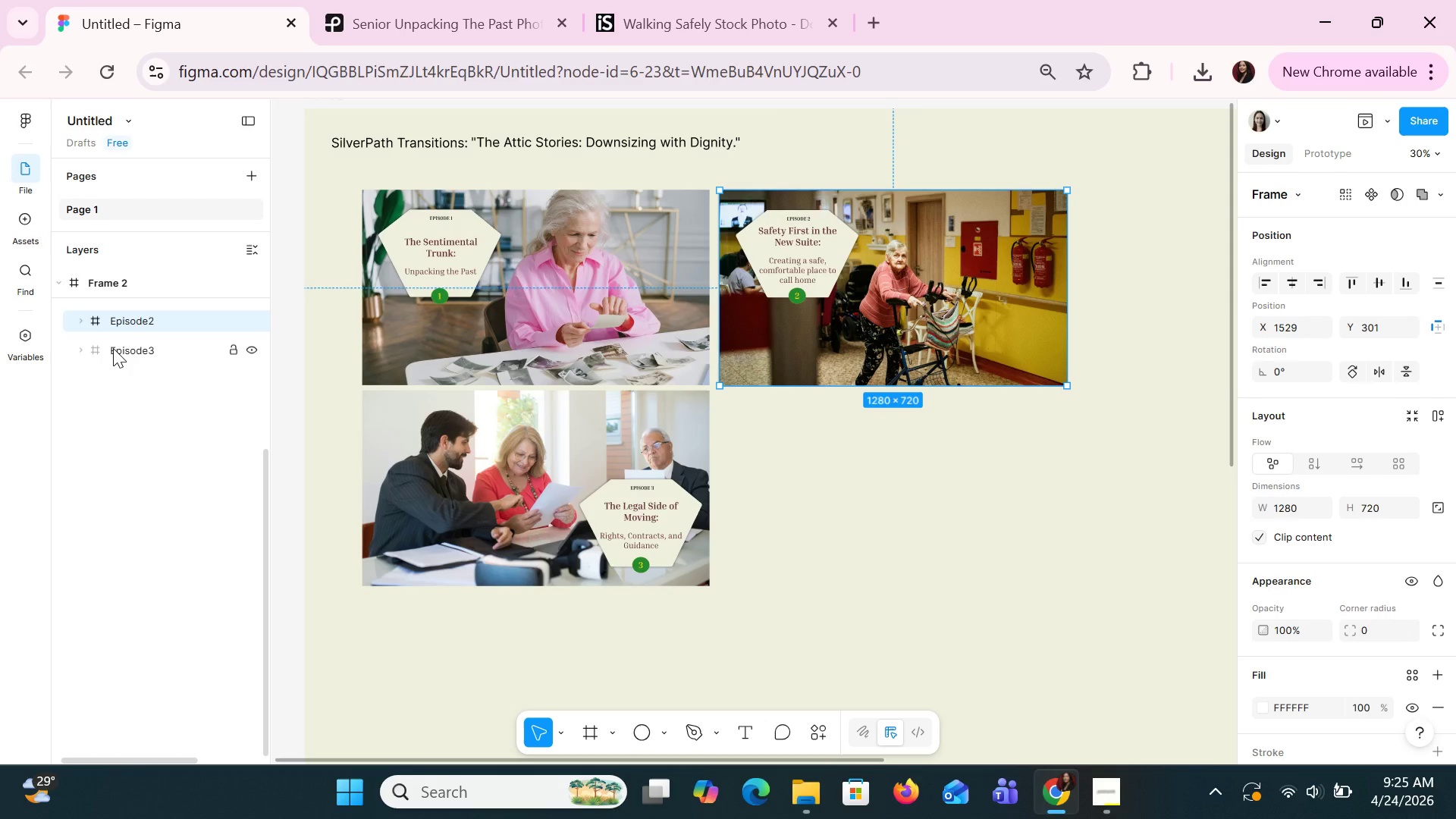 
left_click([113, 348])
 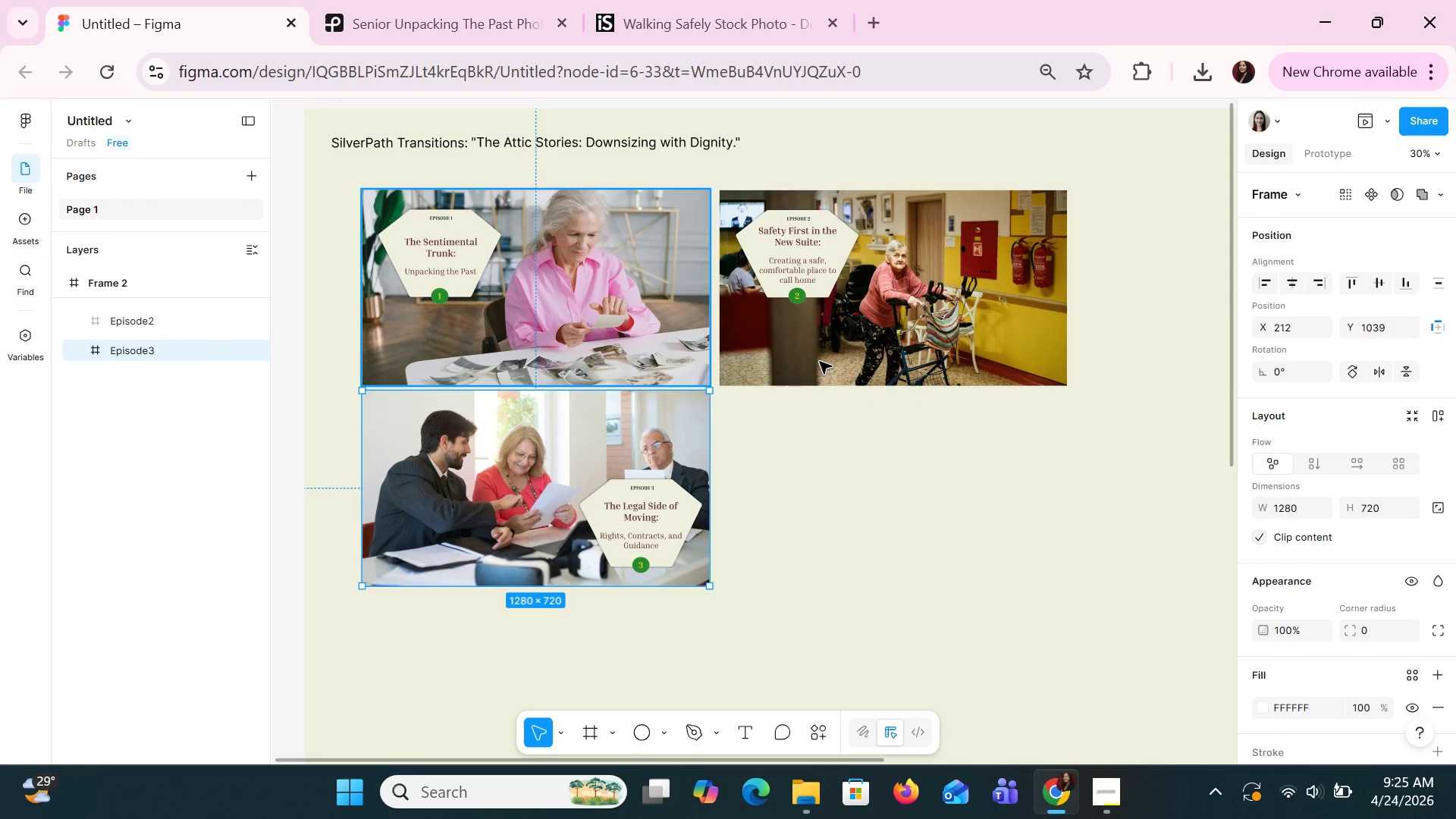 
key(Control+C)
 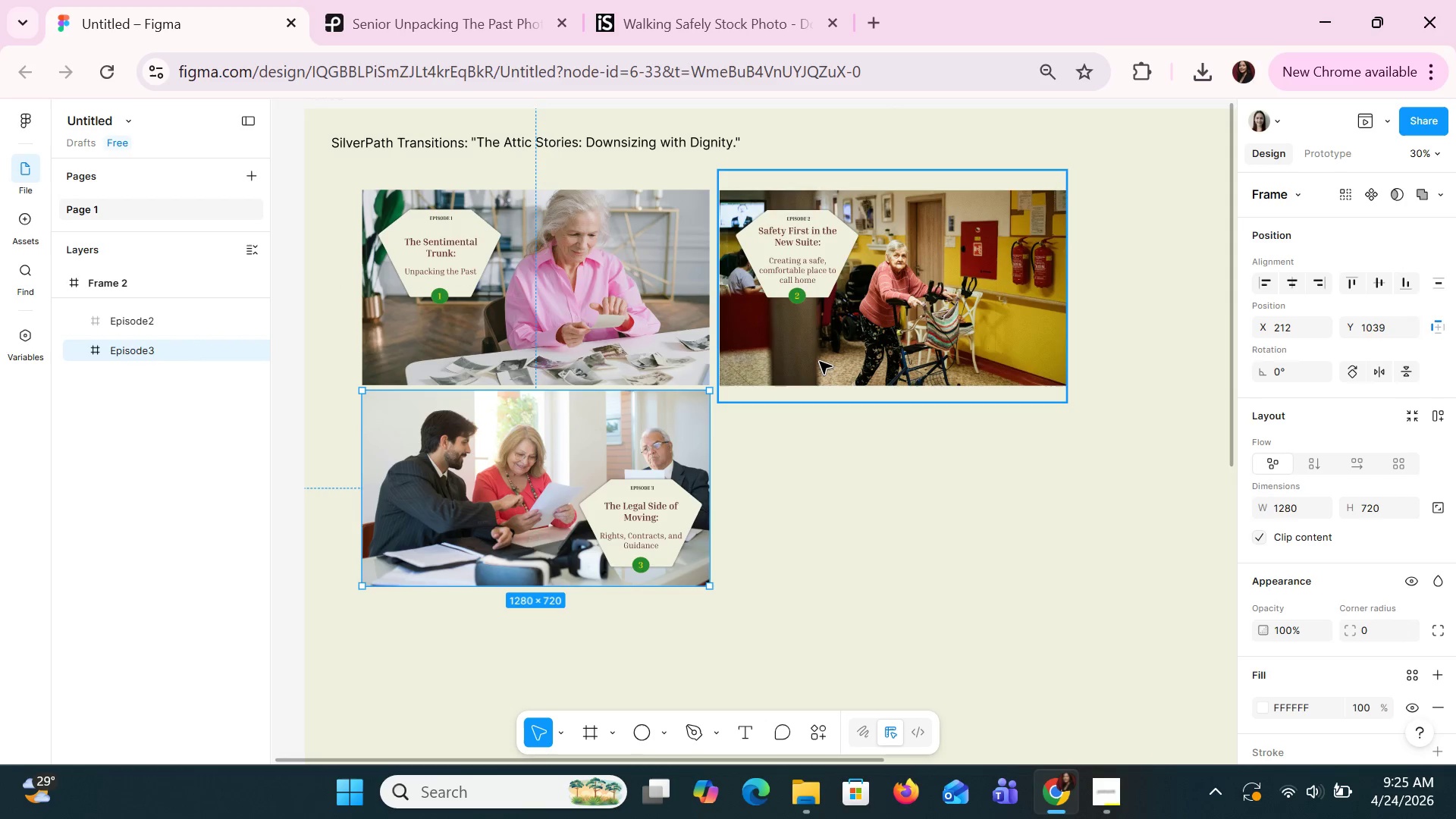 
key(Control+V)
 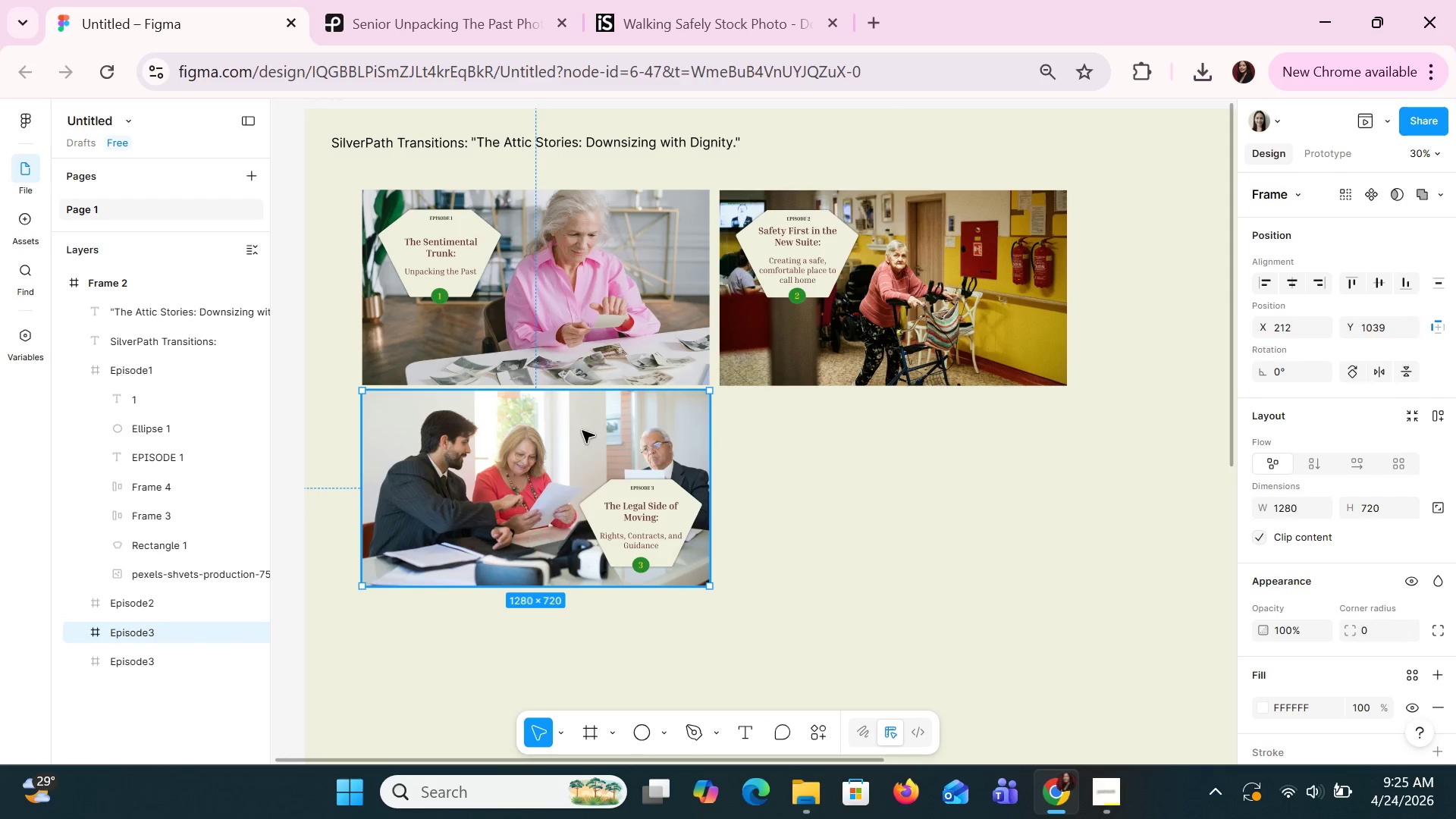 
left_click_drag(start_coordinate=[540, 416], to_coordinate=[897, 418])
 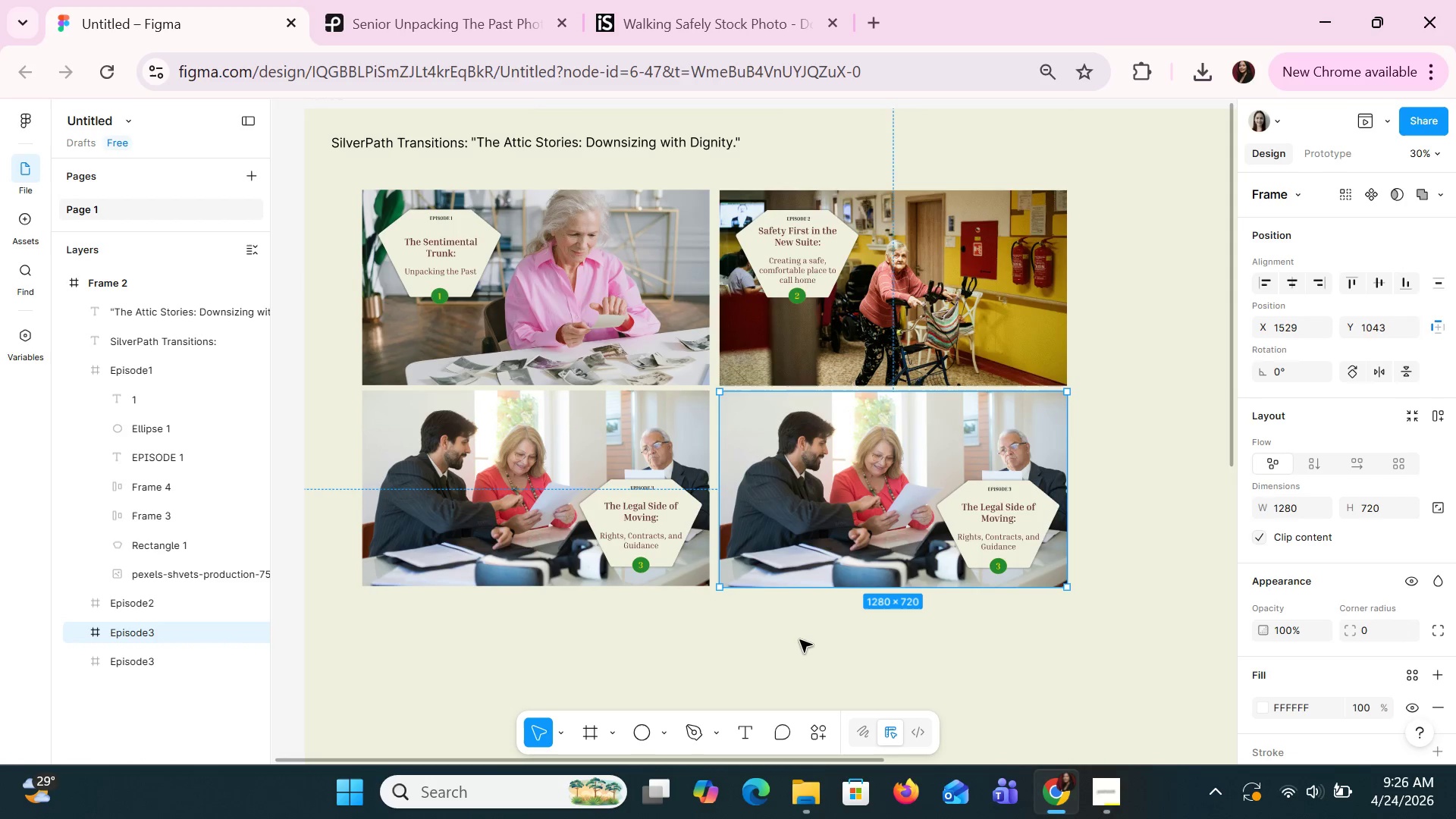 
left_click([799, 641])
 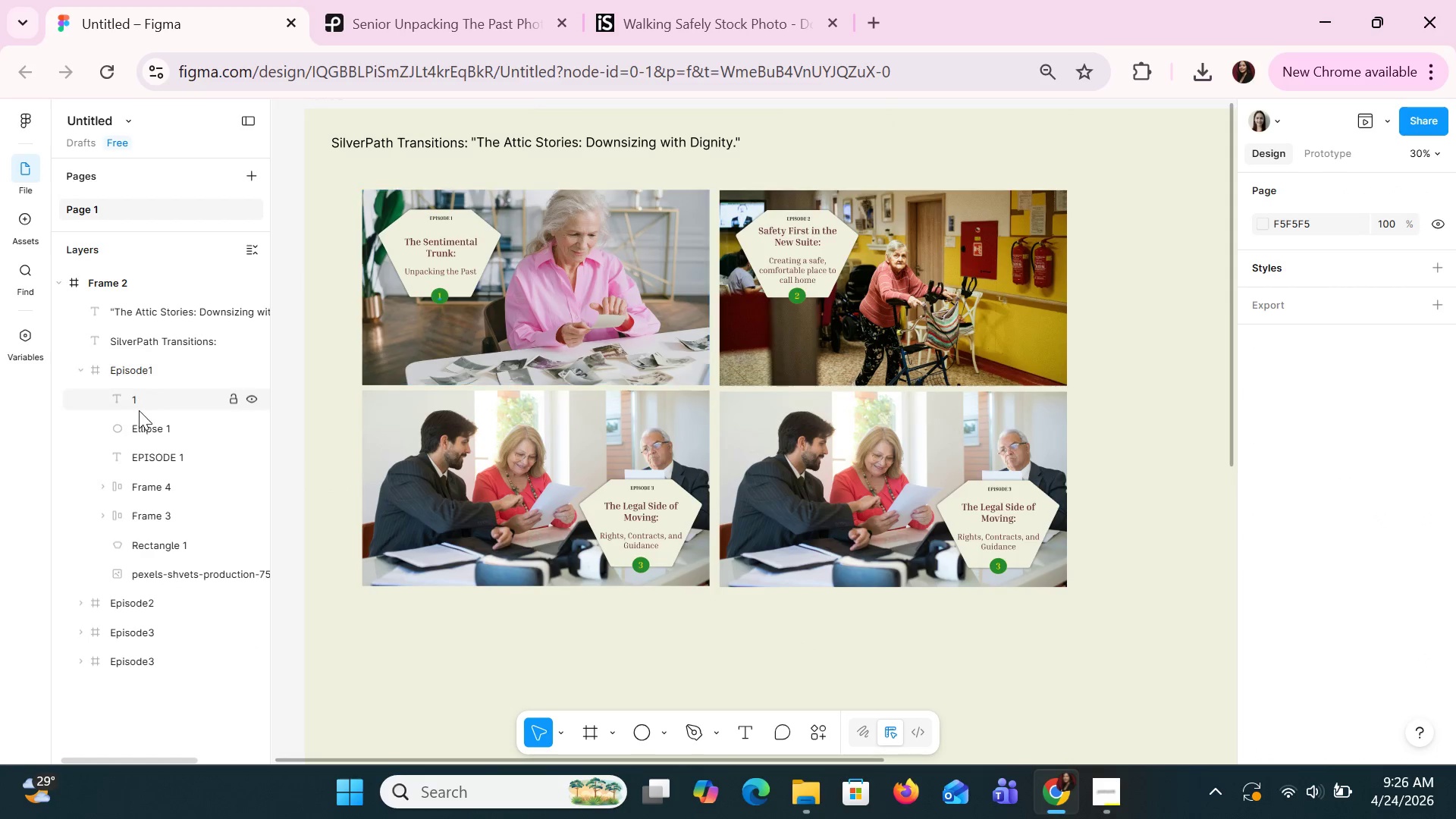 
scroll: coordinate [139, 394], scroll_direction: none, amount: 0.0
 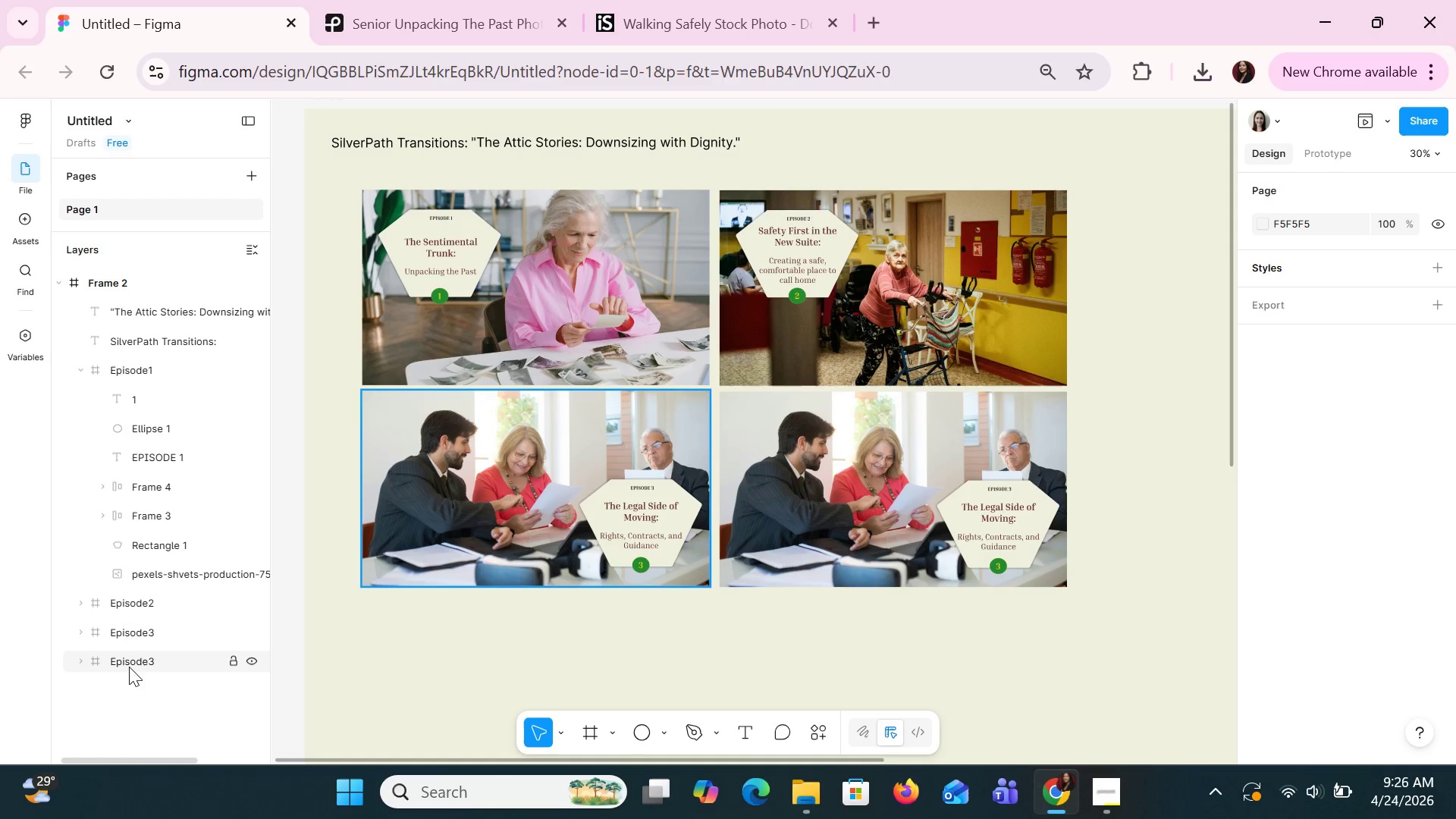 
left_click([129, 668])
 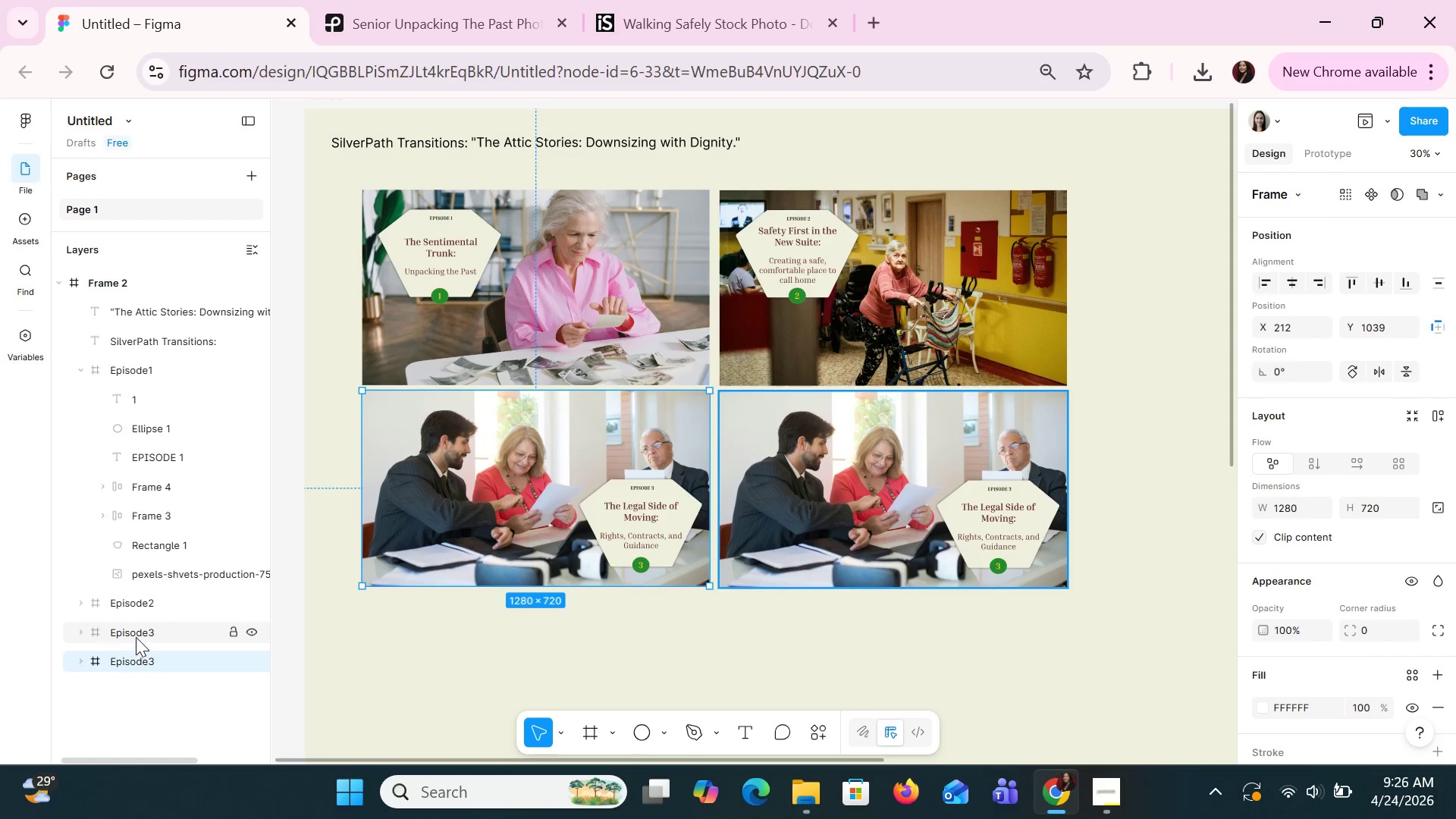 
left_click([137, 633])
 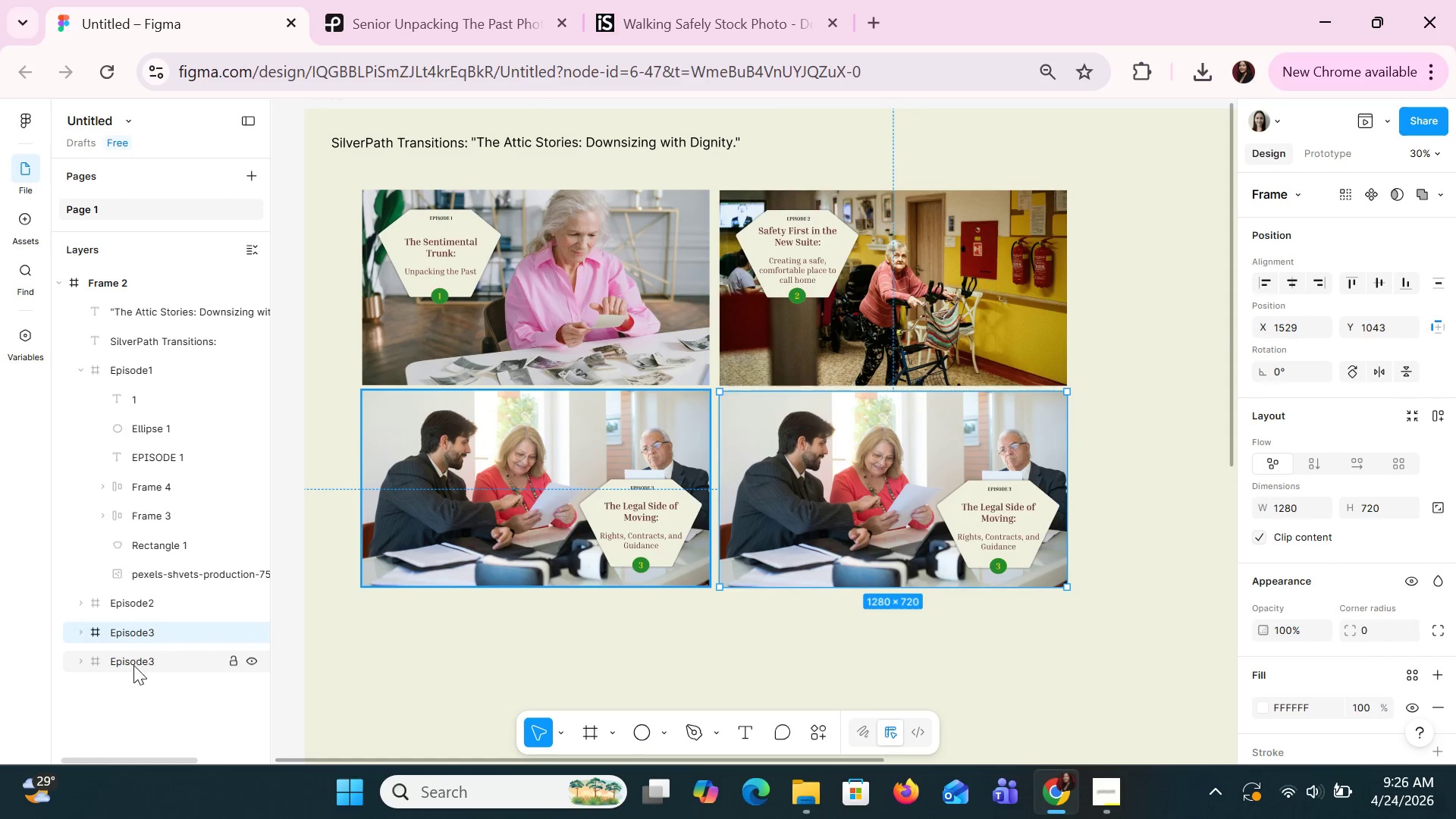 
left_click_drag(start_coordinate=[133, 665], to_coordinate=[136, 617])
 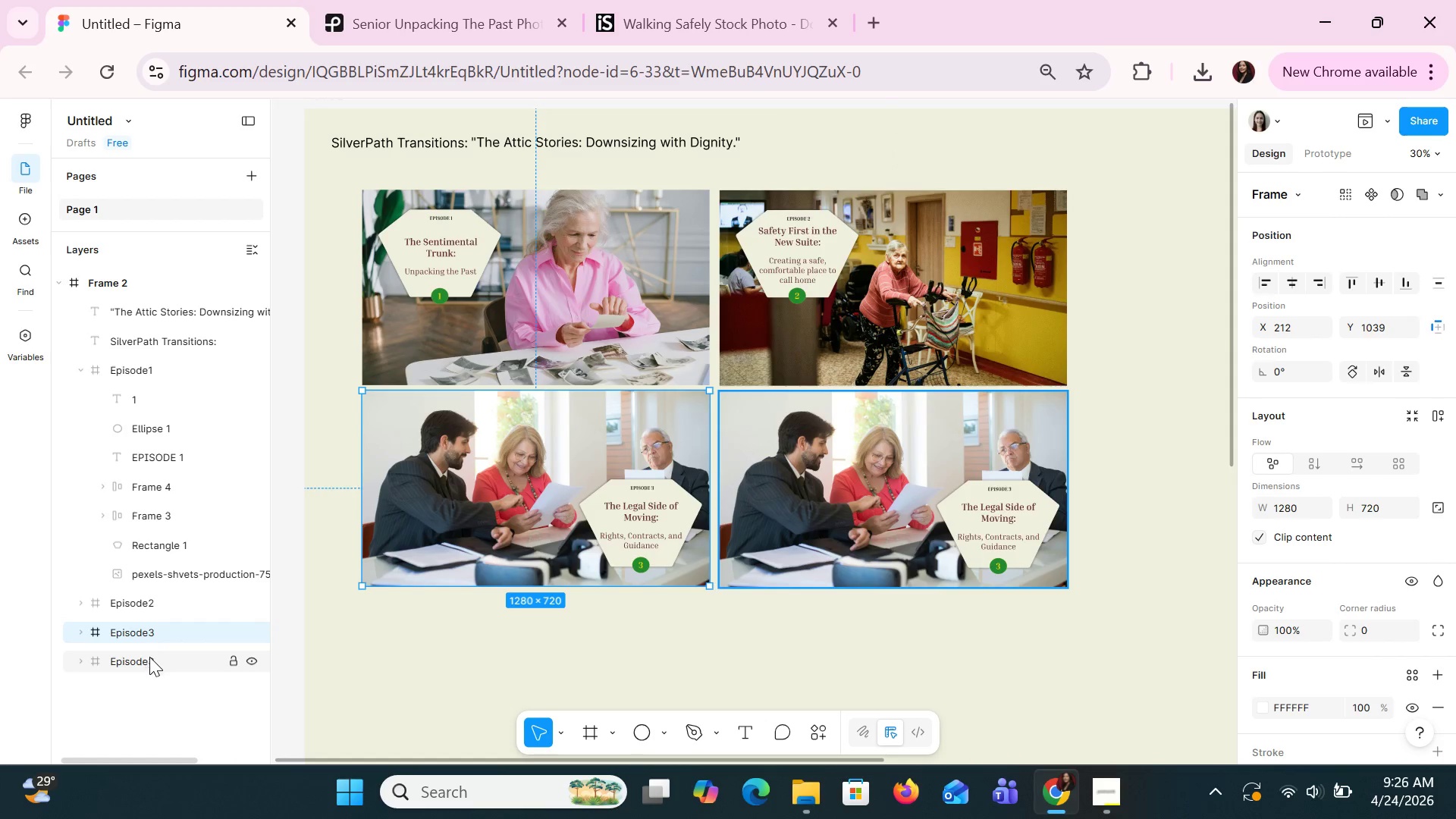 
double_click([149, 657])
 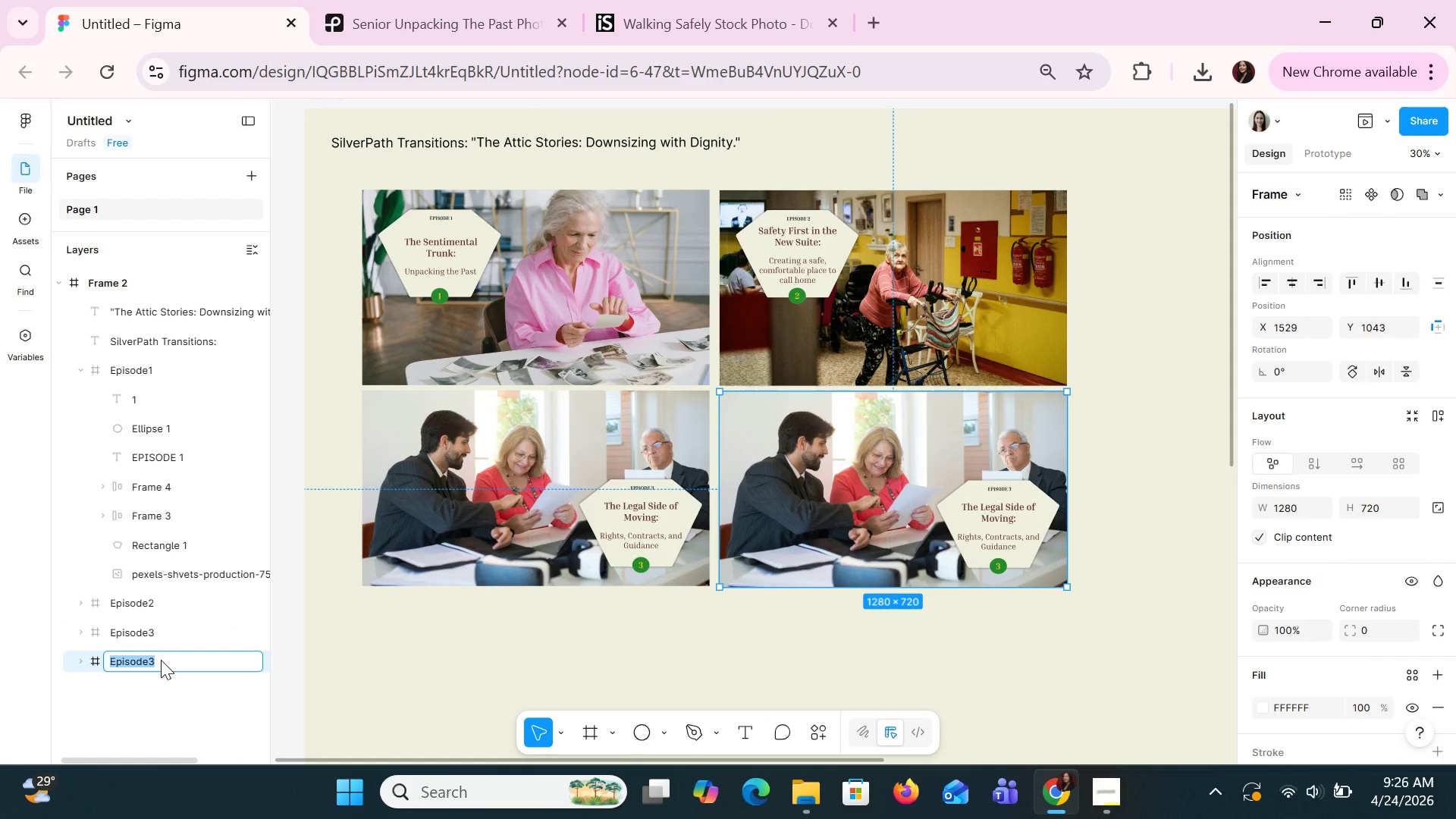 
left_click([161, 660])
 